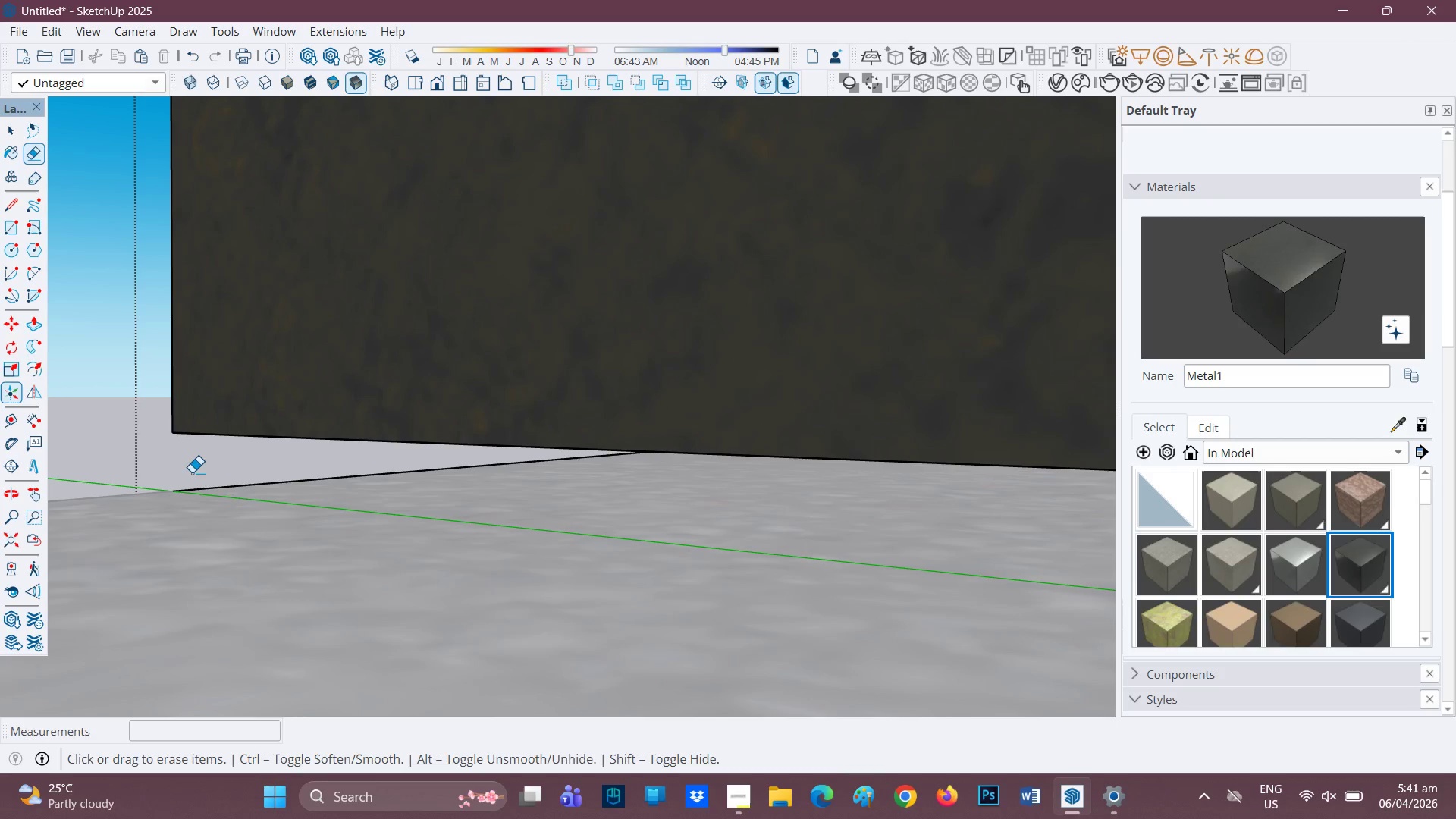 
scroll: coordinate [360, 409], scroll_direction: down, amount: 5.0
 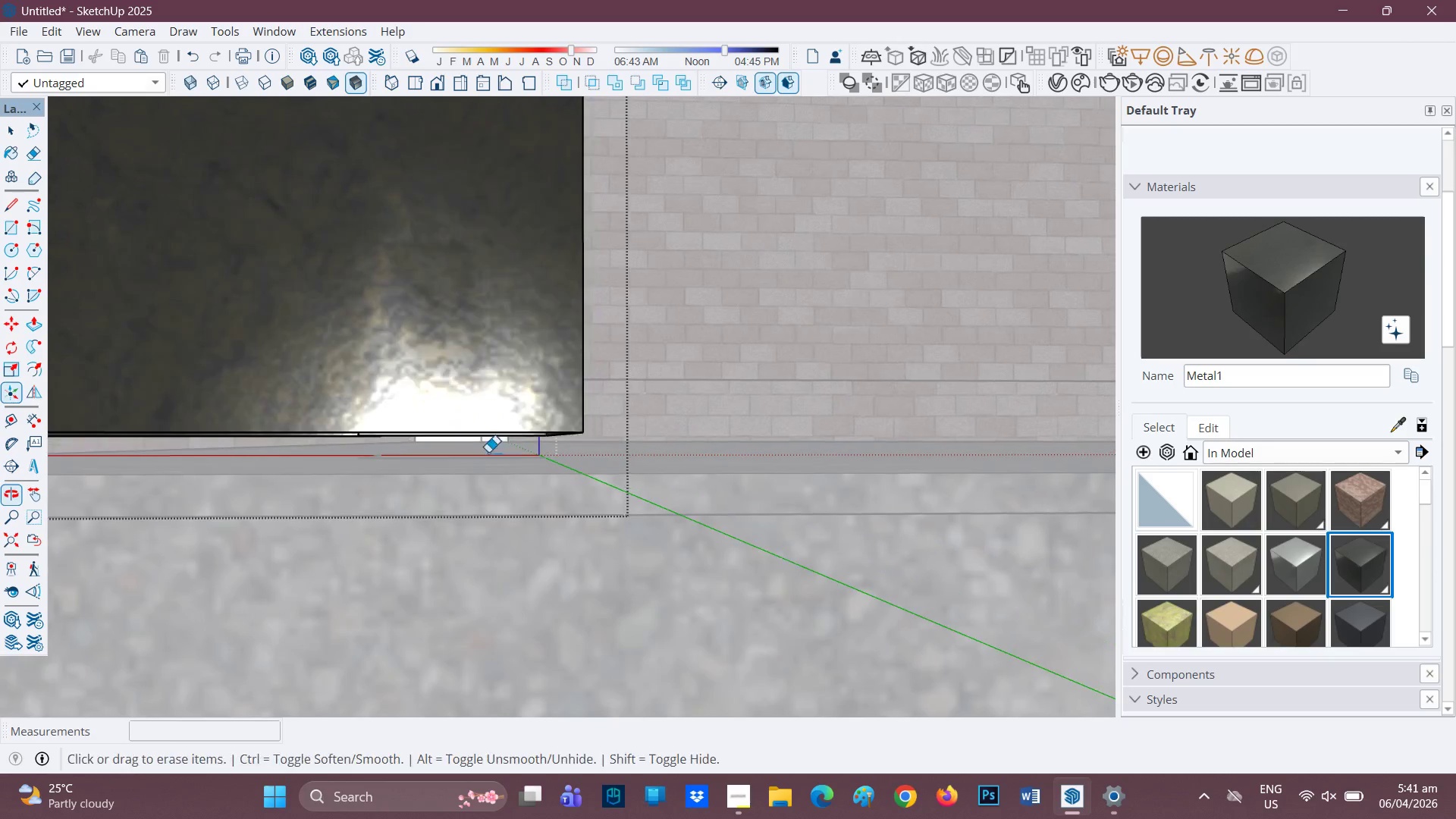 
key(H)
 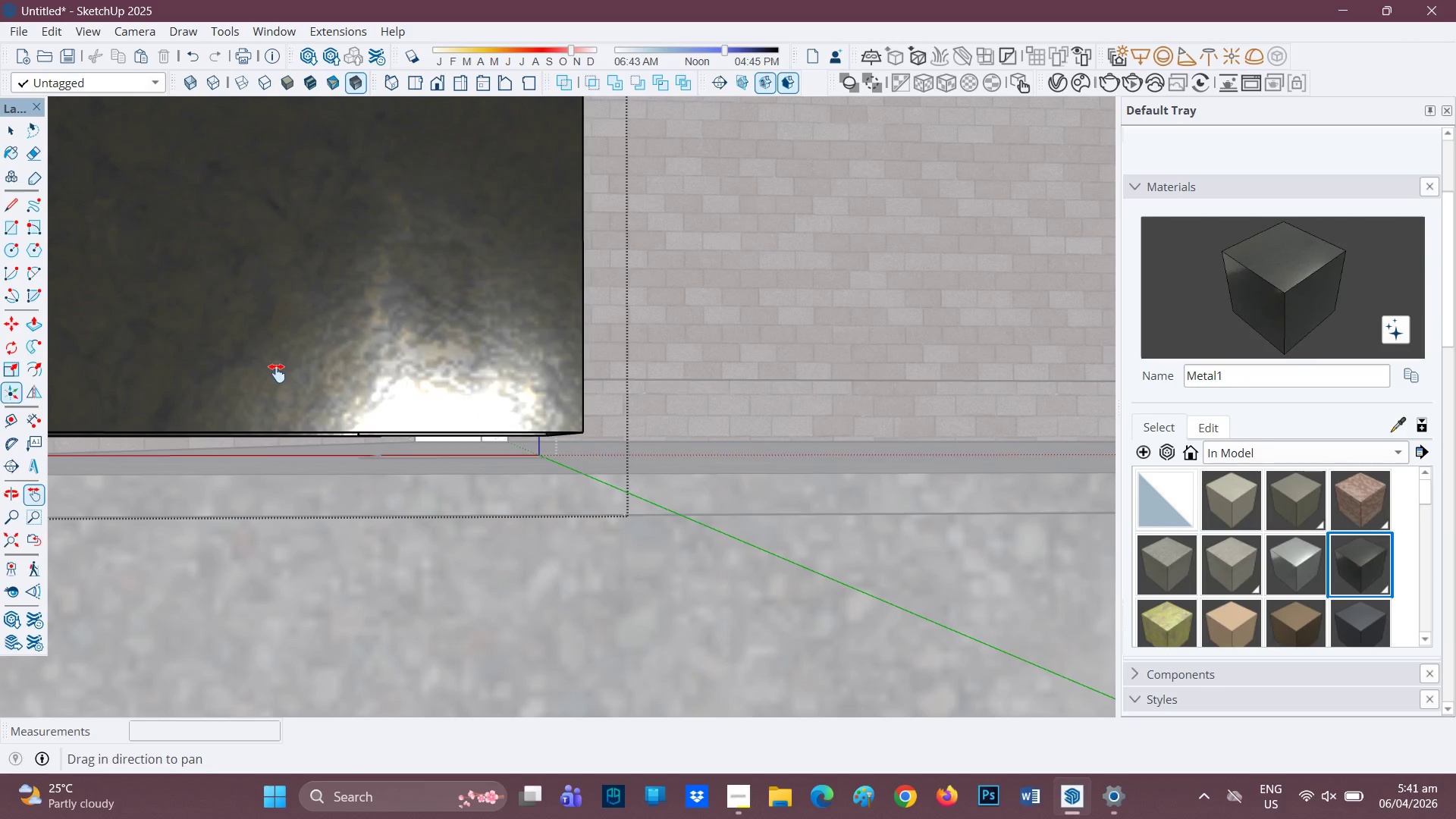 
left_click_drag(start_coordinate=[281, 372], to_coordinate=[990, 447])
 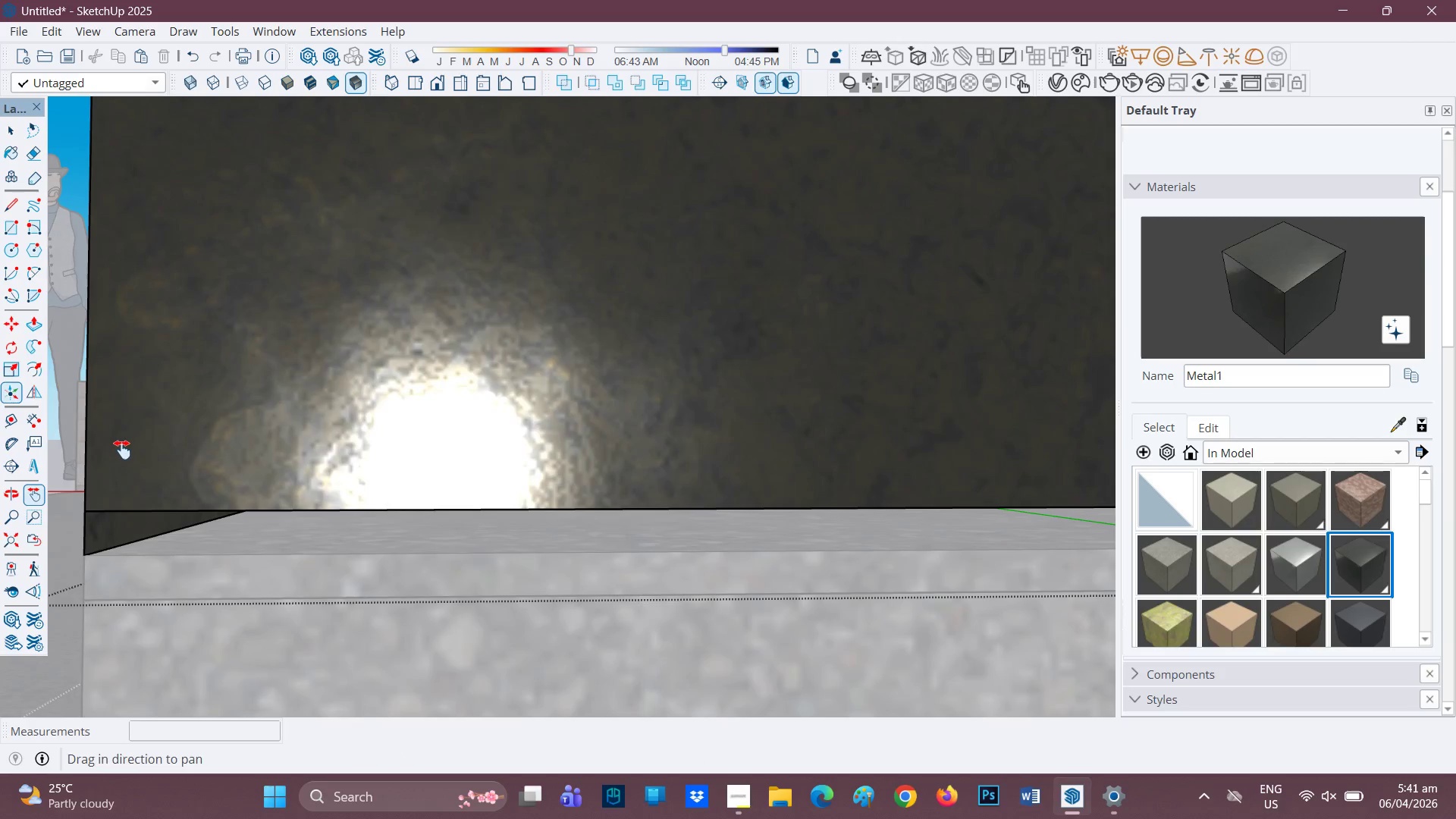 
scroll: coordinate [287, 518], scroll_direction: down, amount: 7.0
 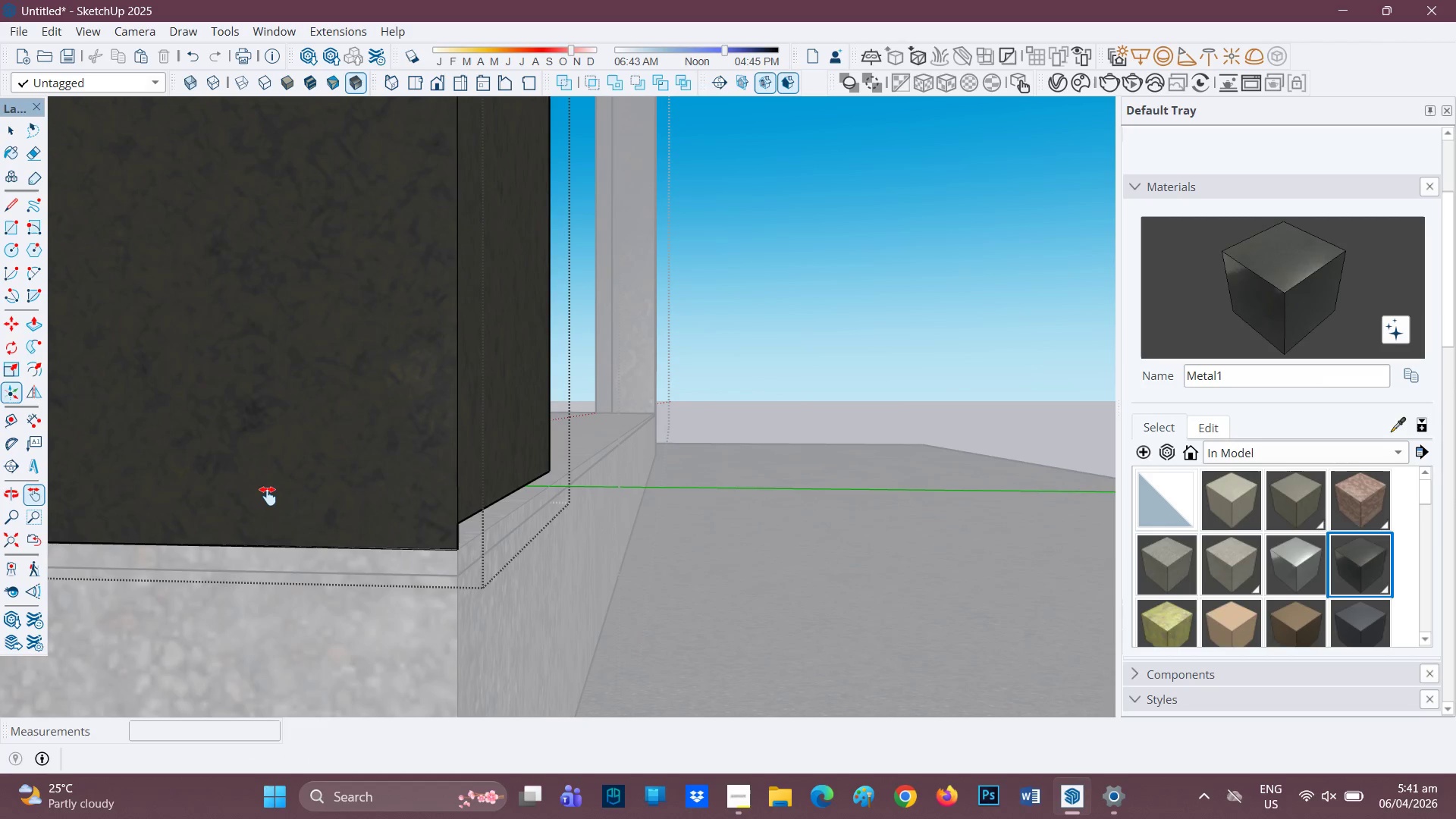 
key(H)
 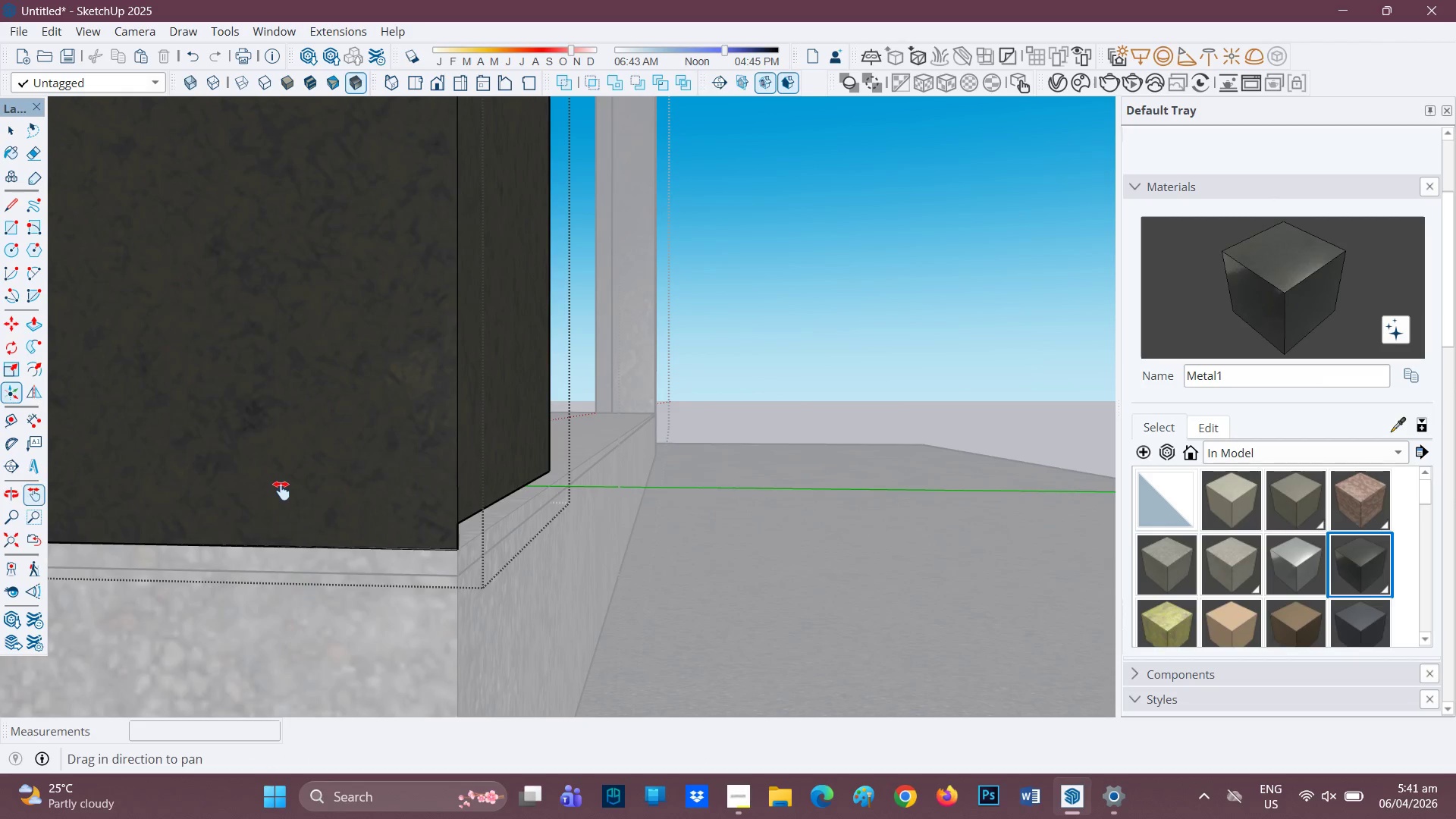 
left_click_drag(start_coordinate=[287, 489], to_coordinate=[679, 413])
 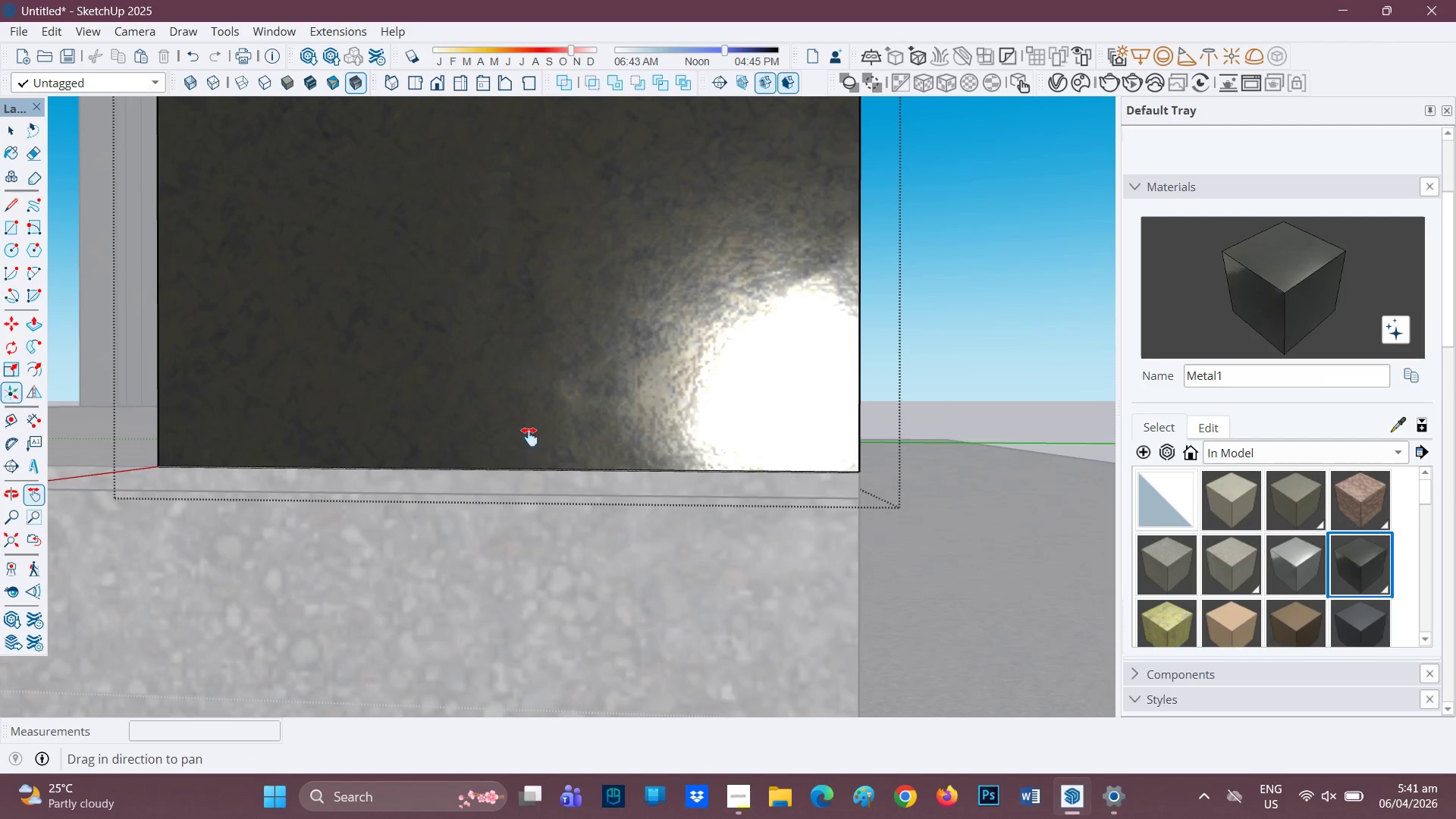 
scroll: coordinate [491, 431], scroll_direction: none, amount: 0.0
 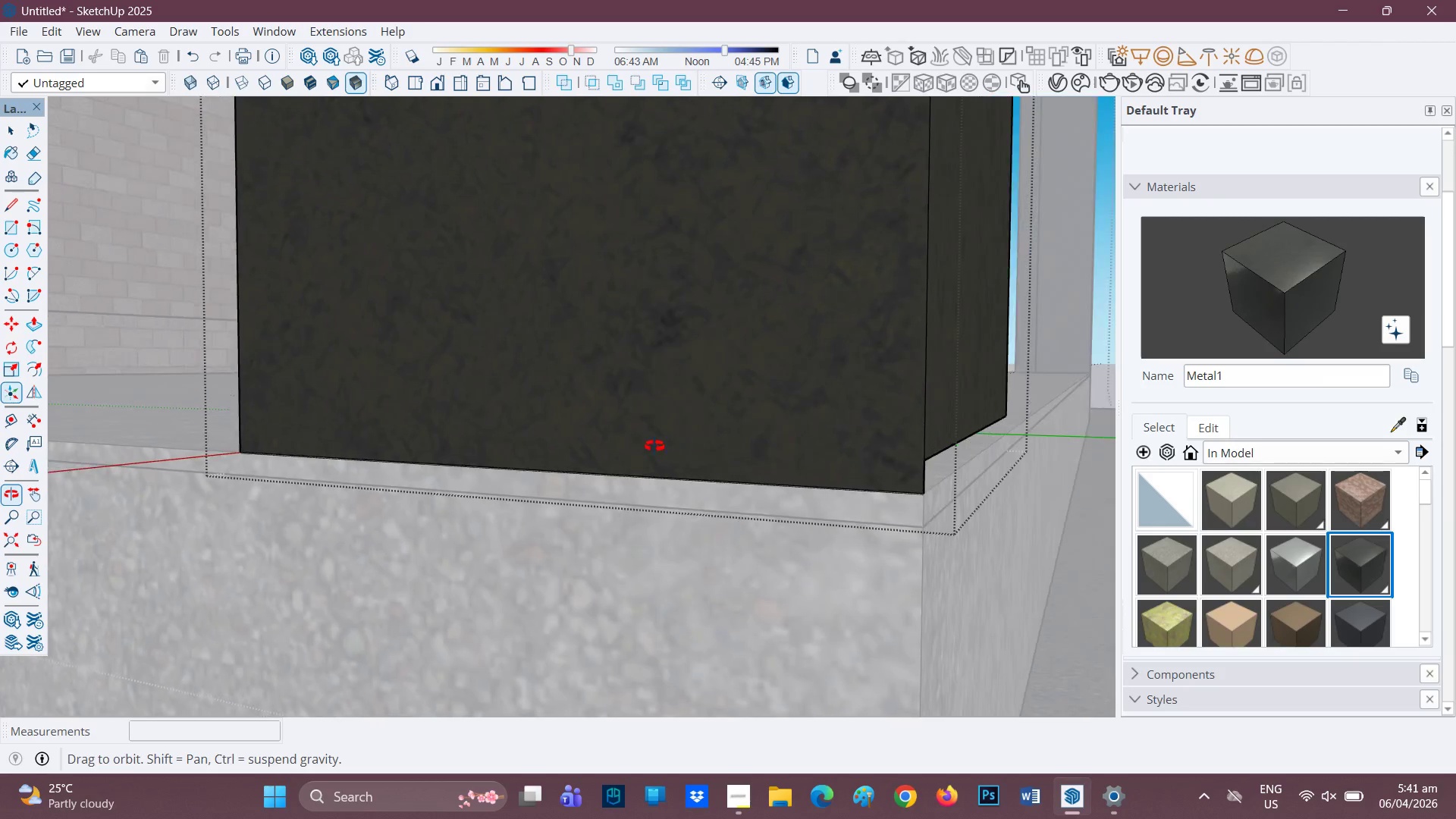 
key(L)
 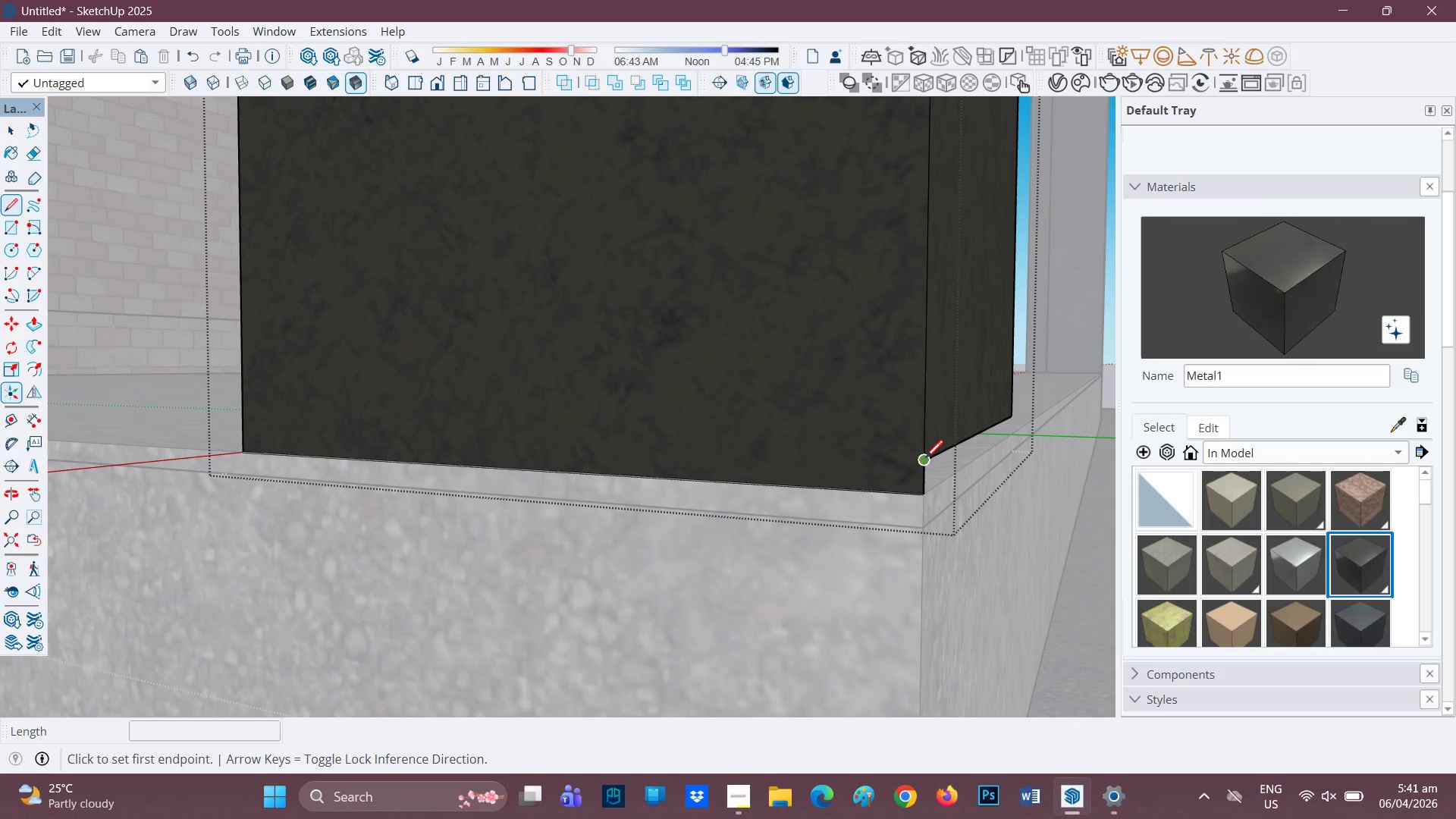 
left_click([923, 461])
 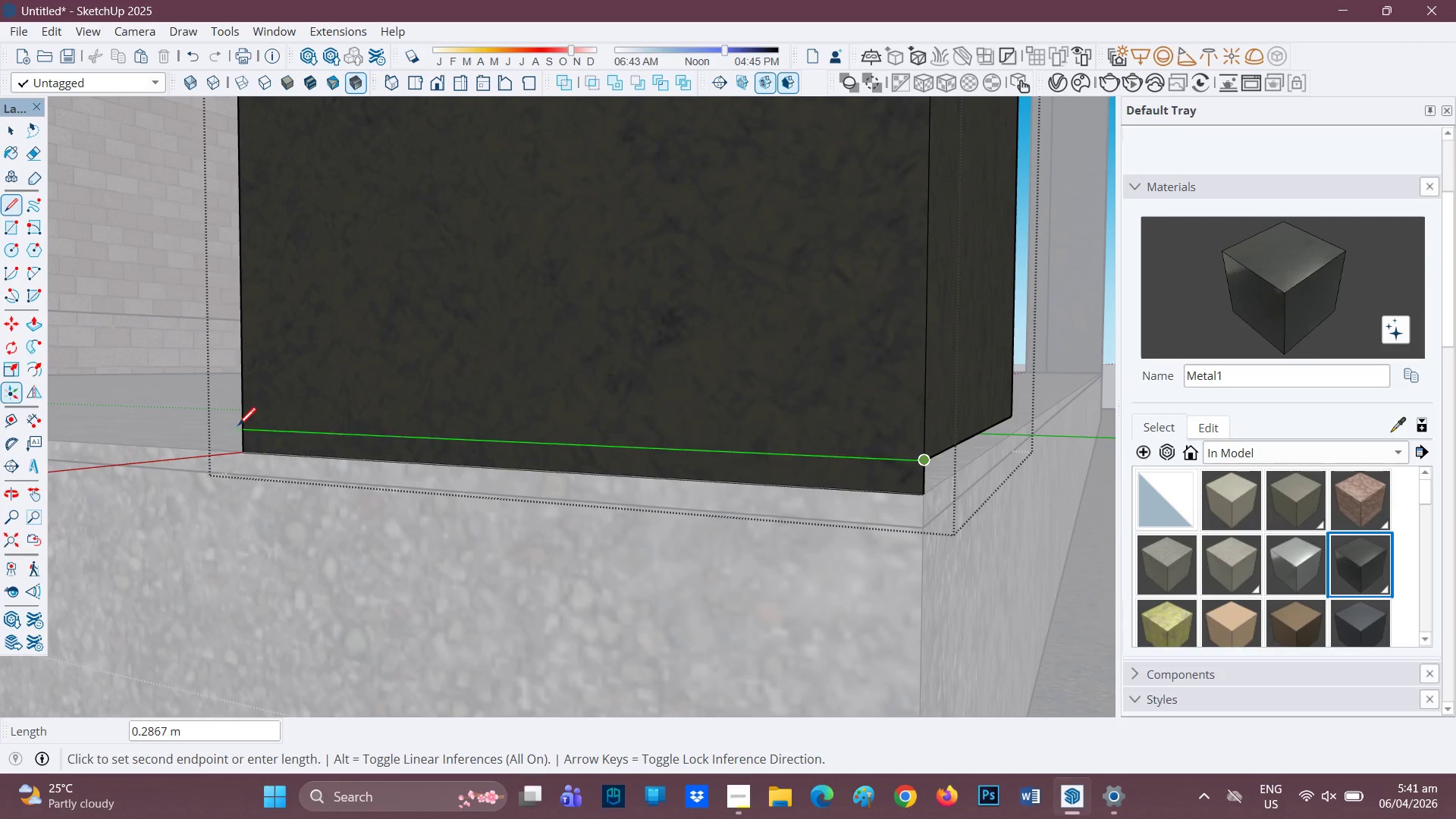 
left_click([243, 426])
 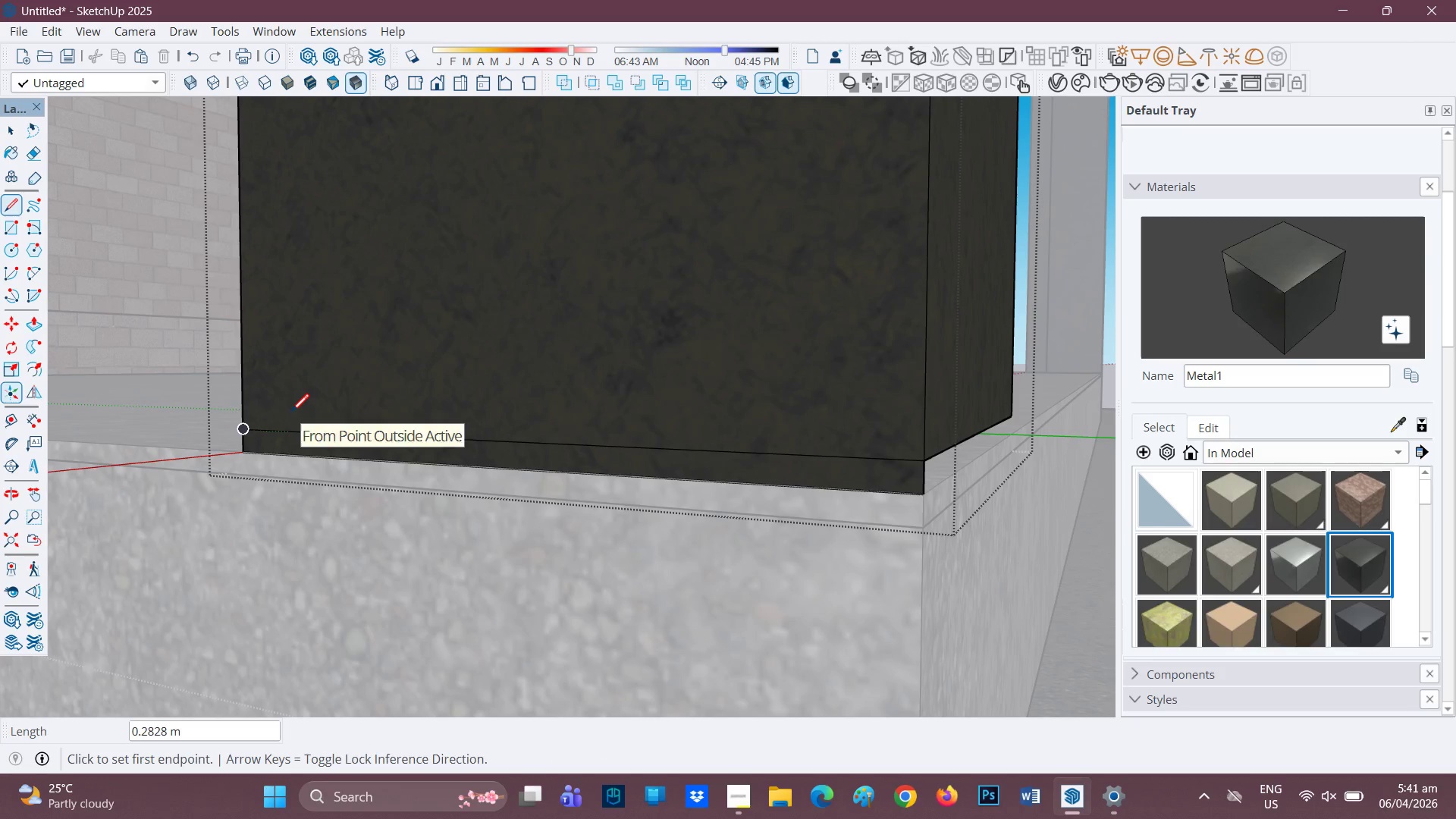 
key(E)
 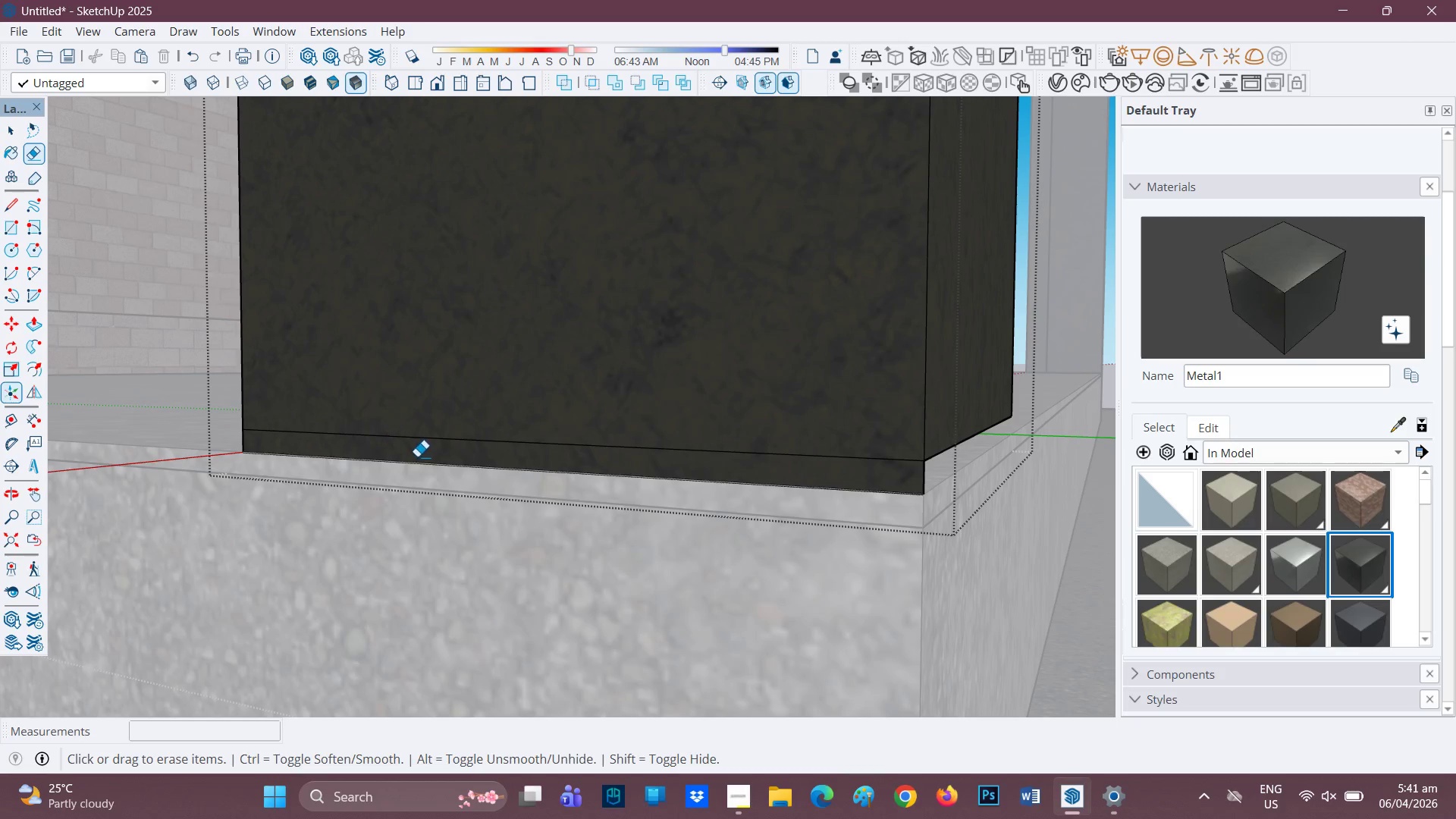 
left_click([417, 457])
 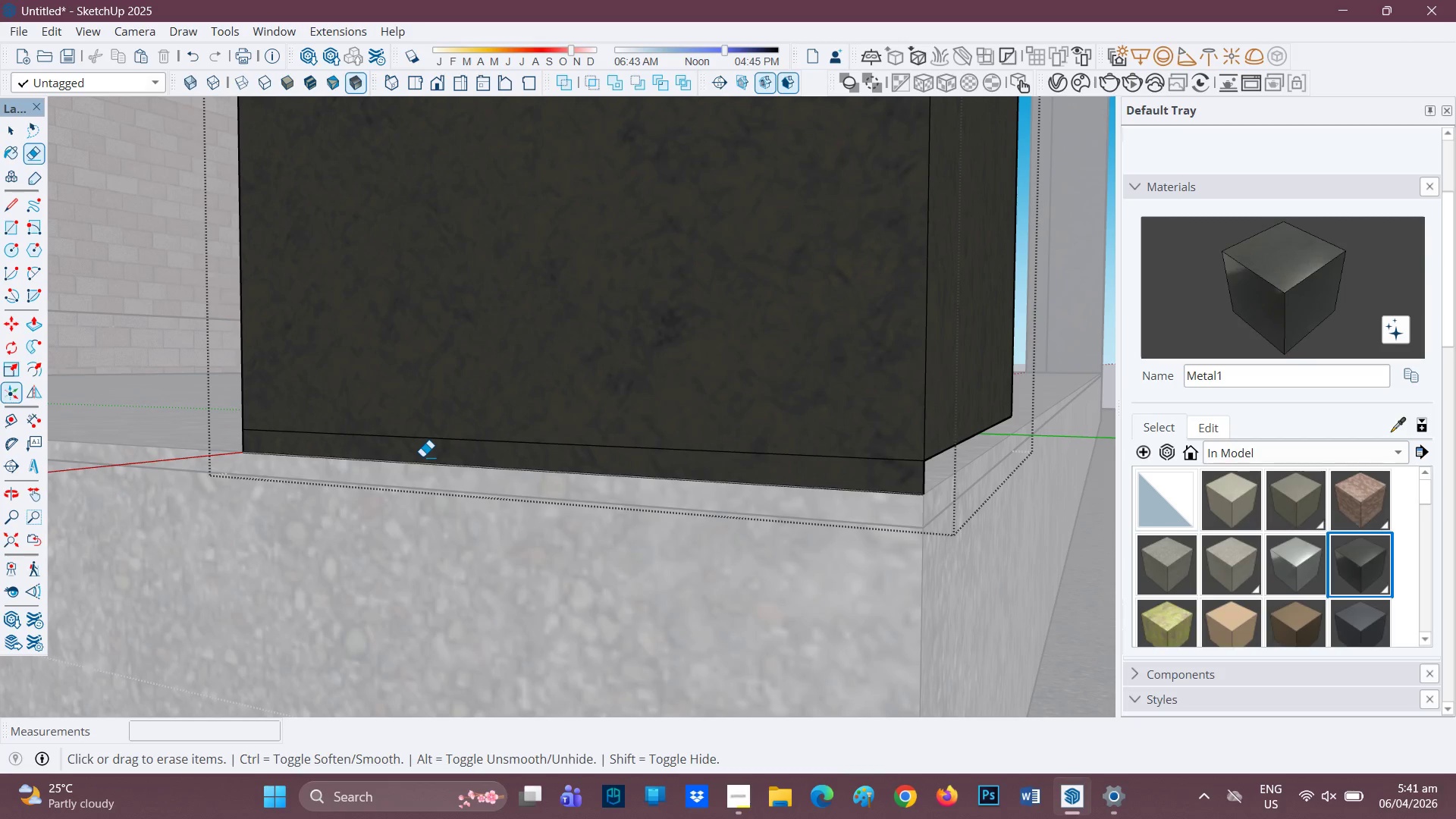 
left_click_drag(start_coordinate=[423, 459], to_coordinate=[435, 462])
 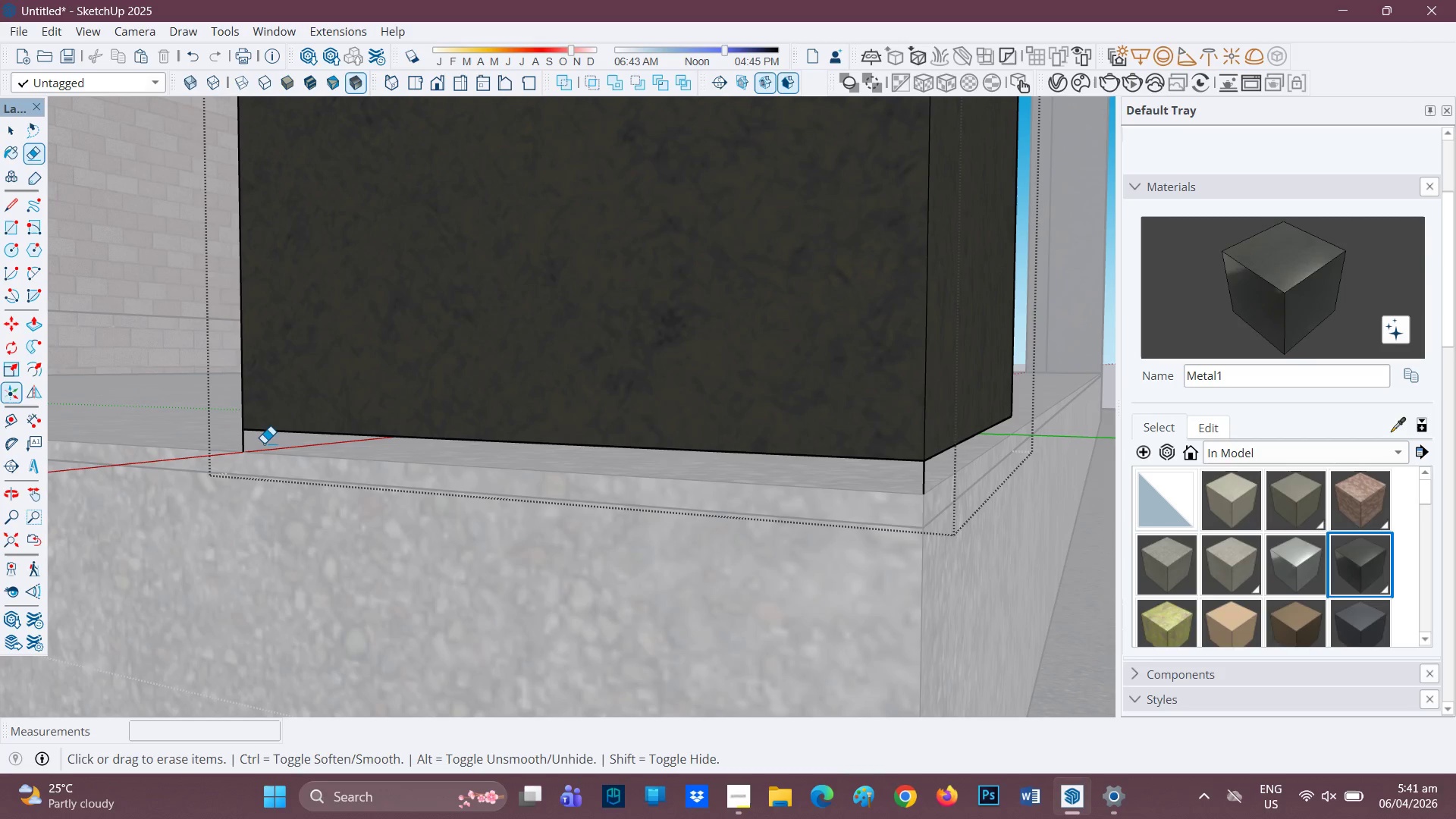 
left_click_drag(start_coordinate=[241, 444], to_coordinate=[253, 446])
 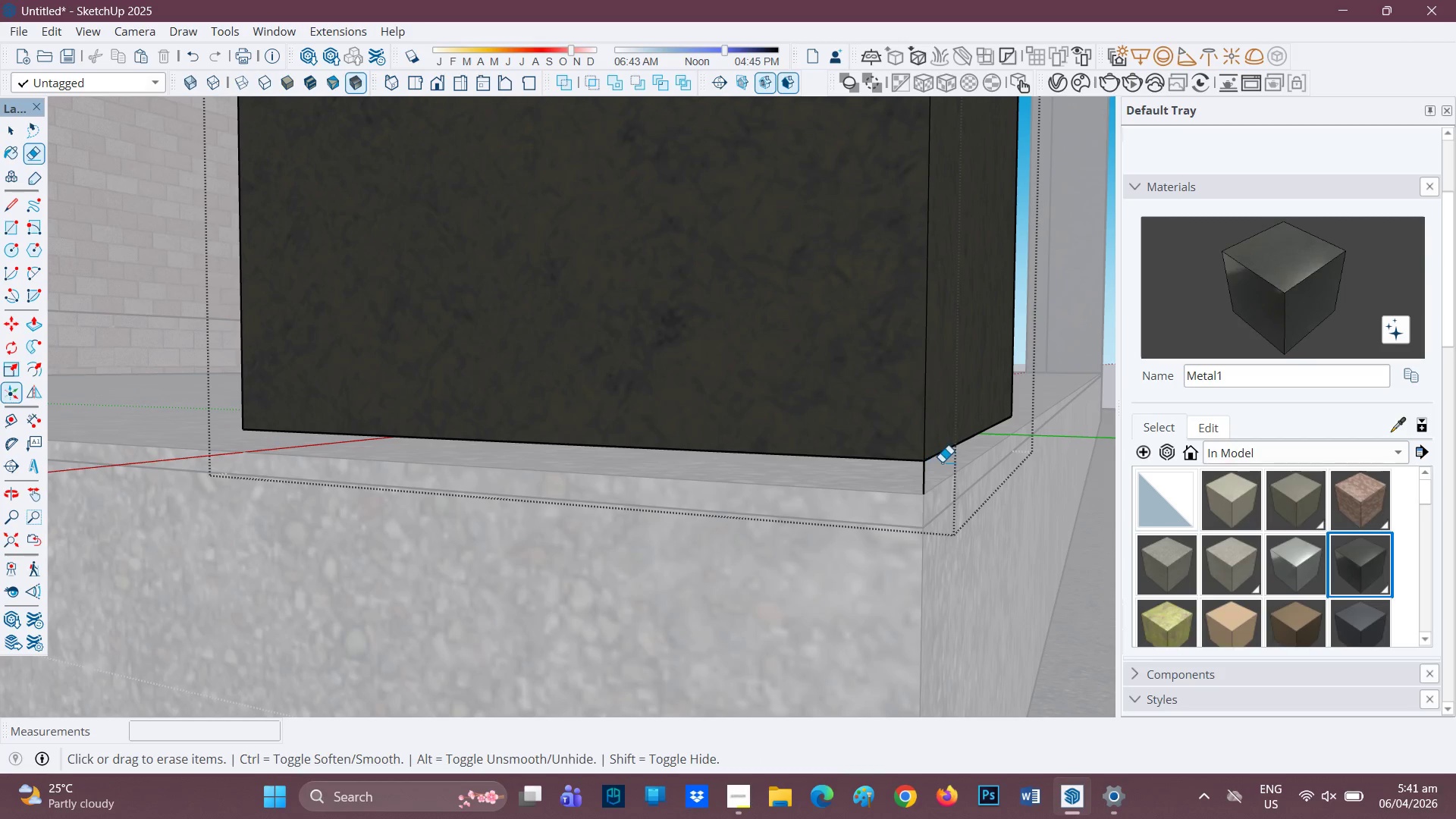 
left_click_drag(start_coordinate=[934, 468], to_coordinate=[918, 470])
 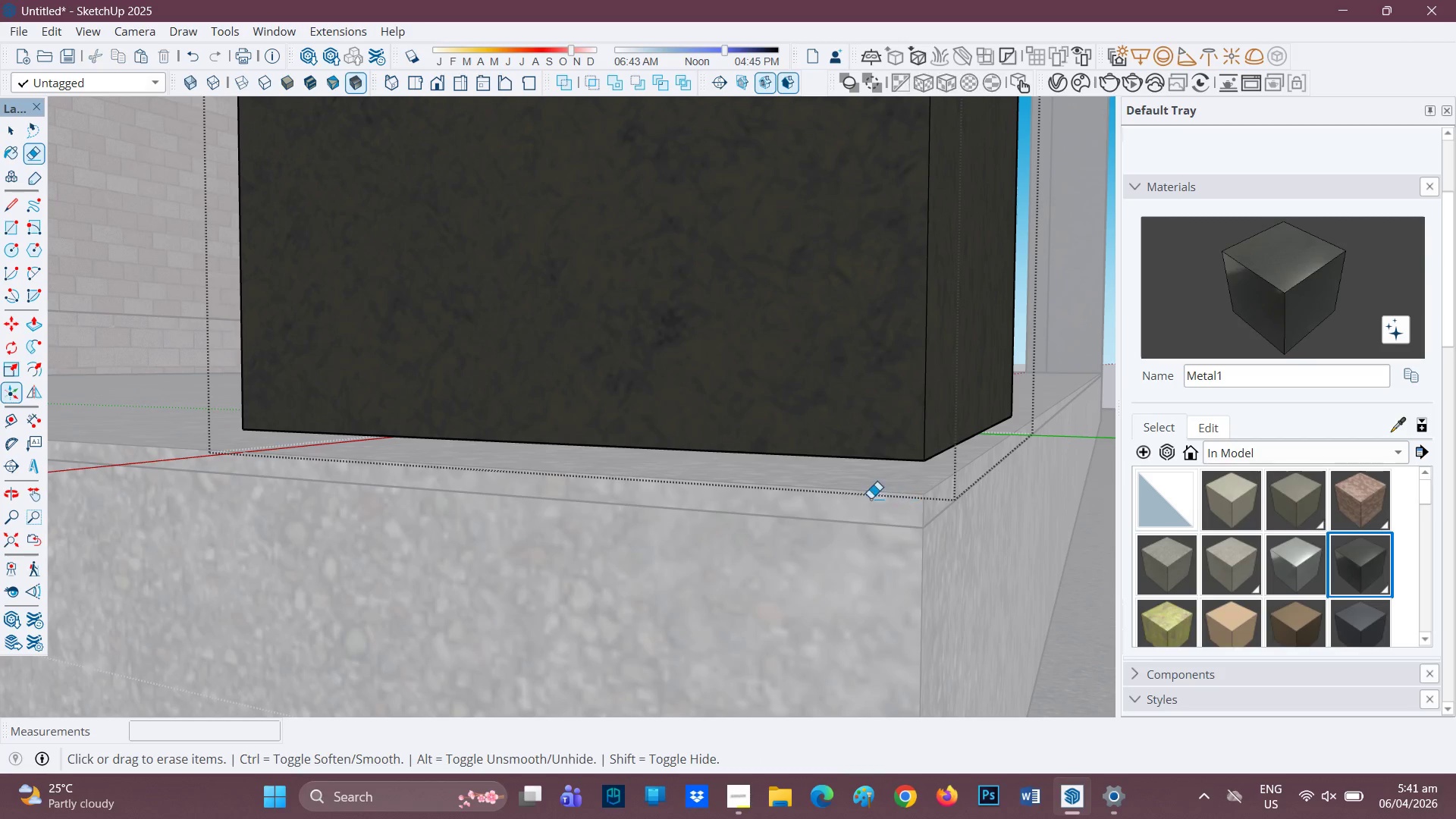 
scroll: coordinate [758, 428], scroll_direction: down, amount: 4.0
 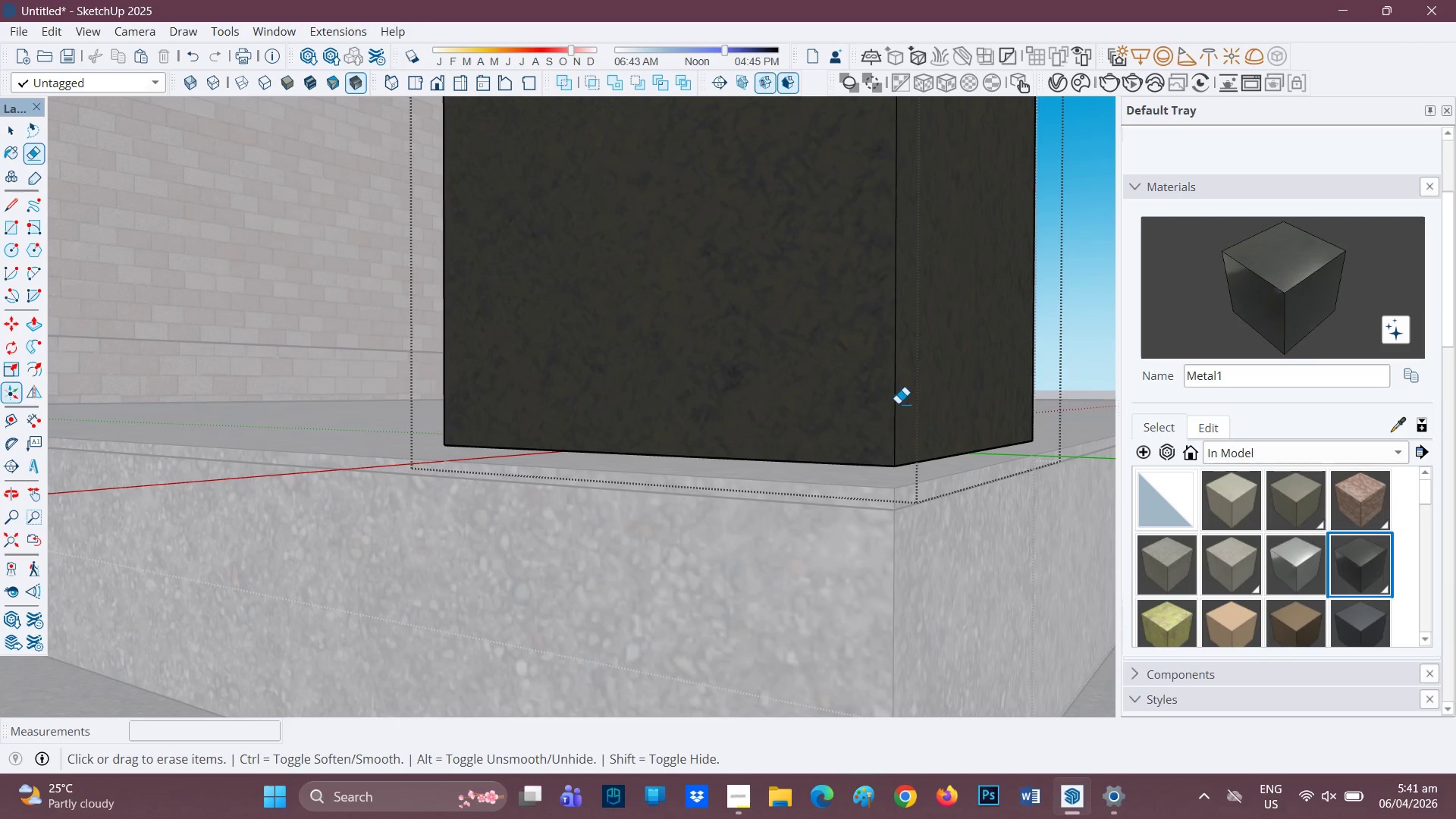 
key(Space)
 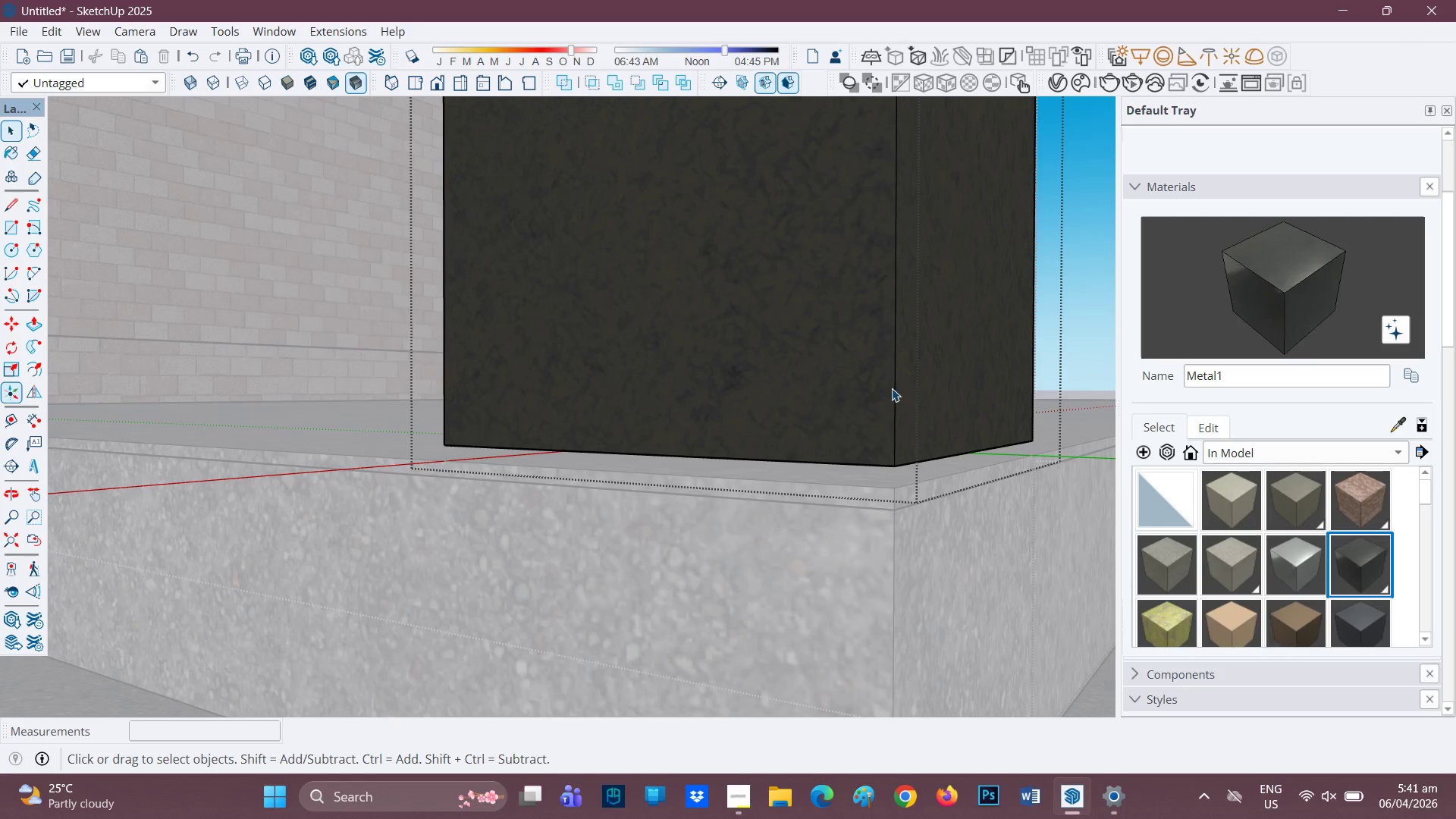 
left_click([884, 389])
 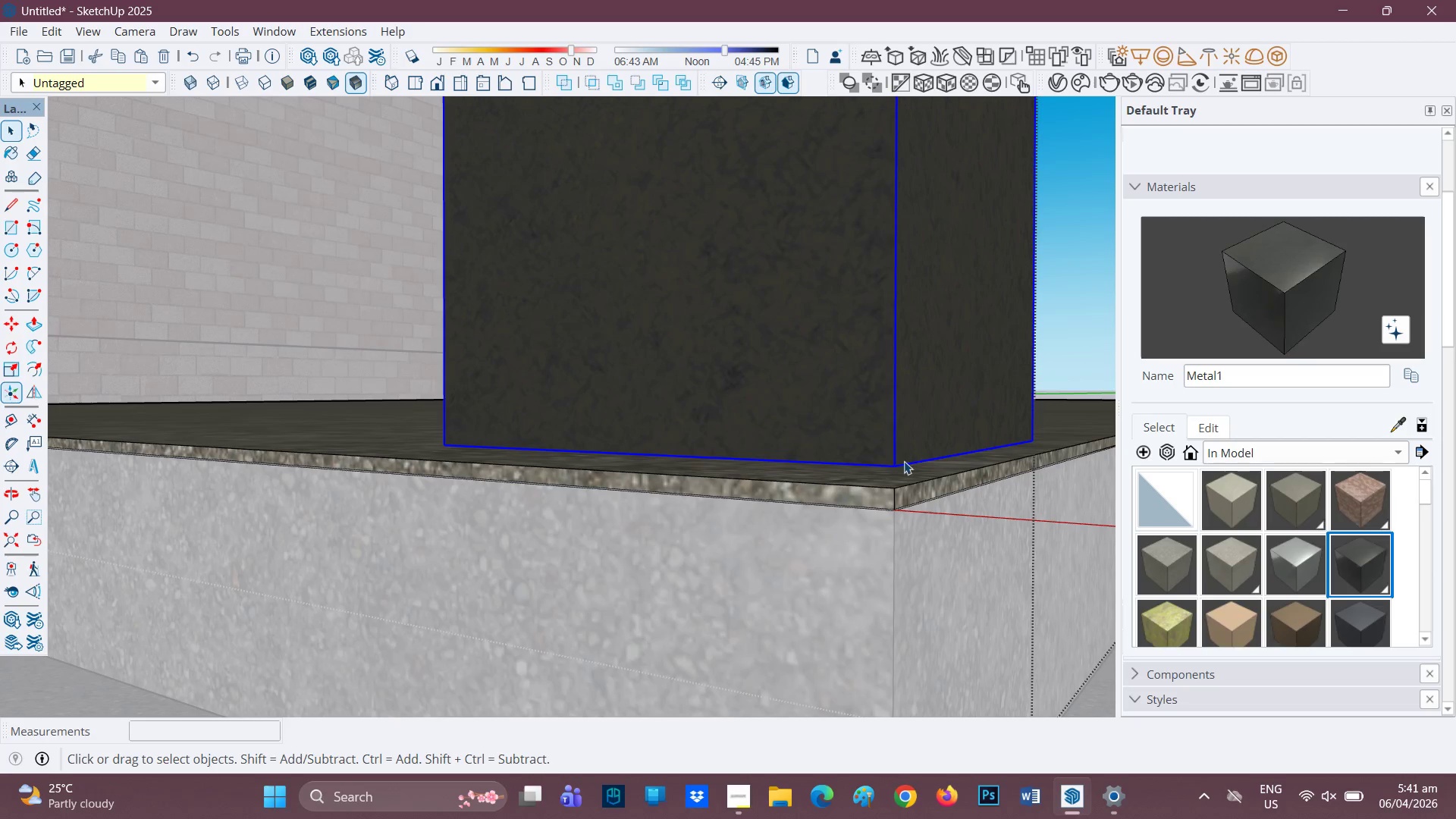 
key(M)
 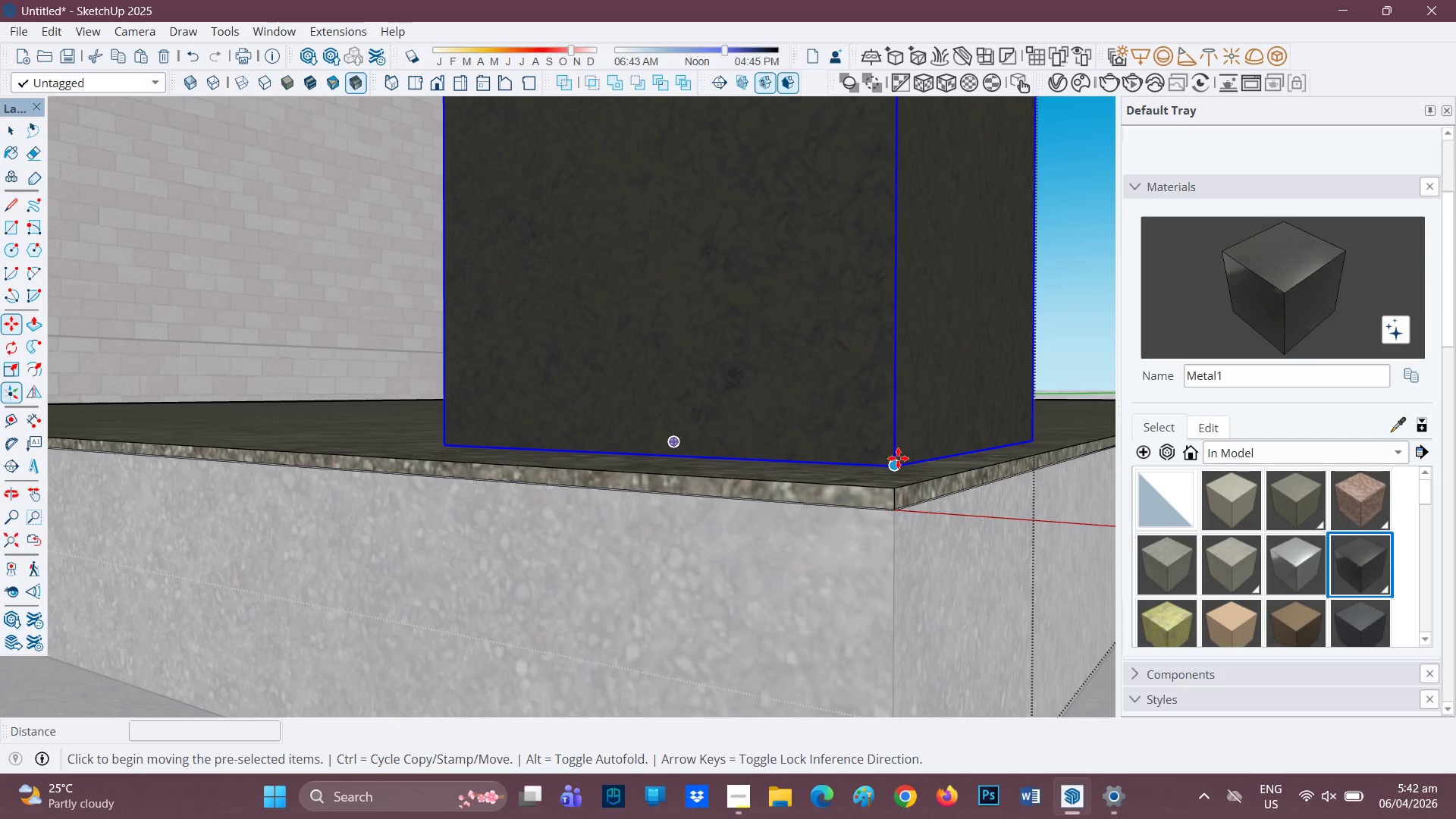 
left_click([898, 458])
 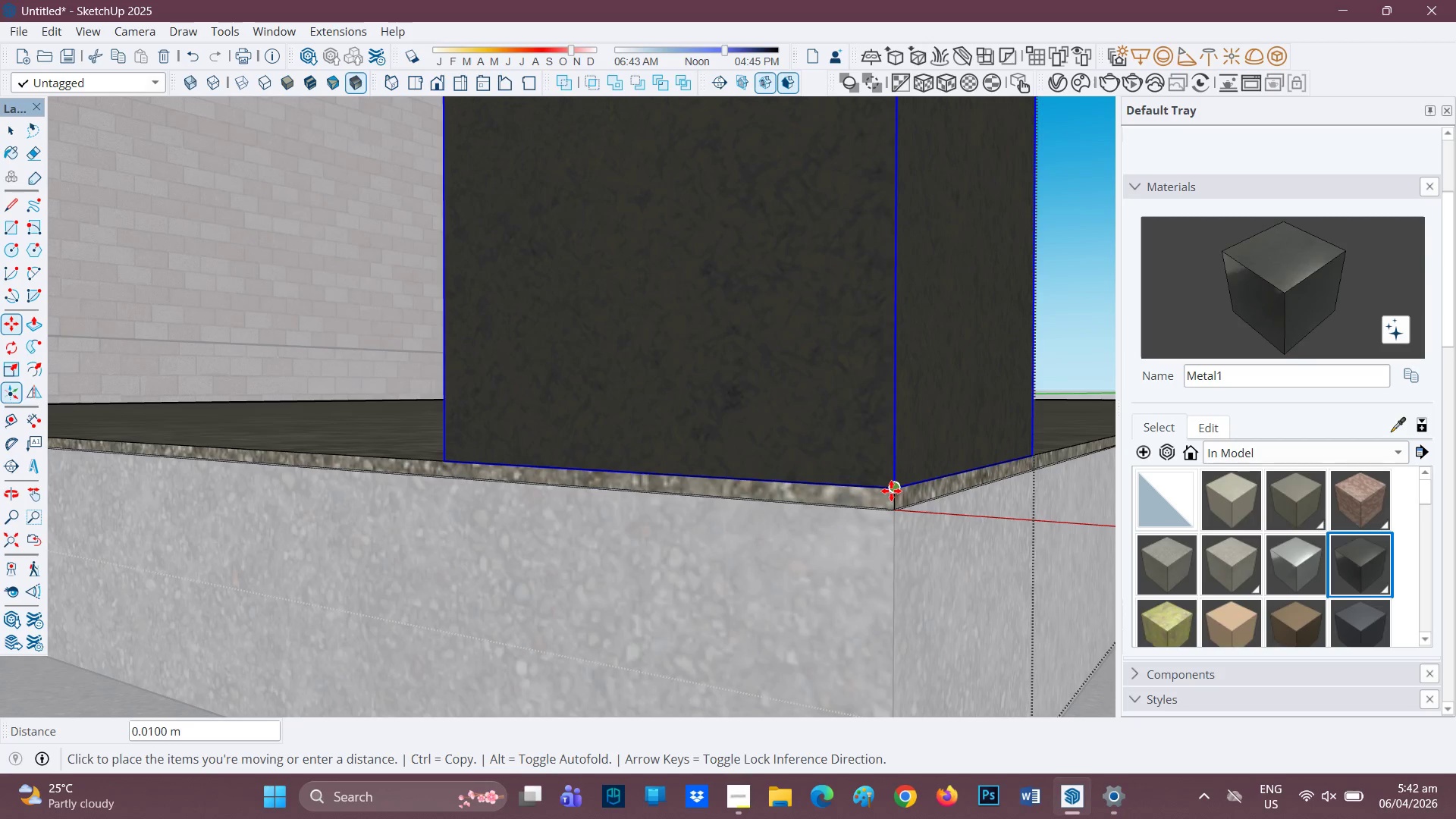 
left_click([891, 491])
 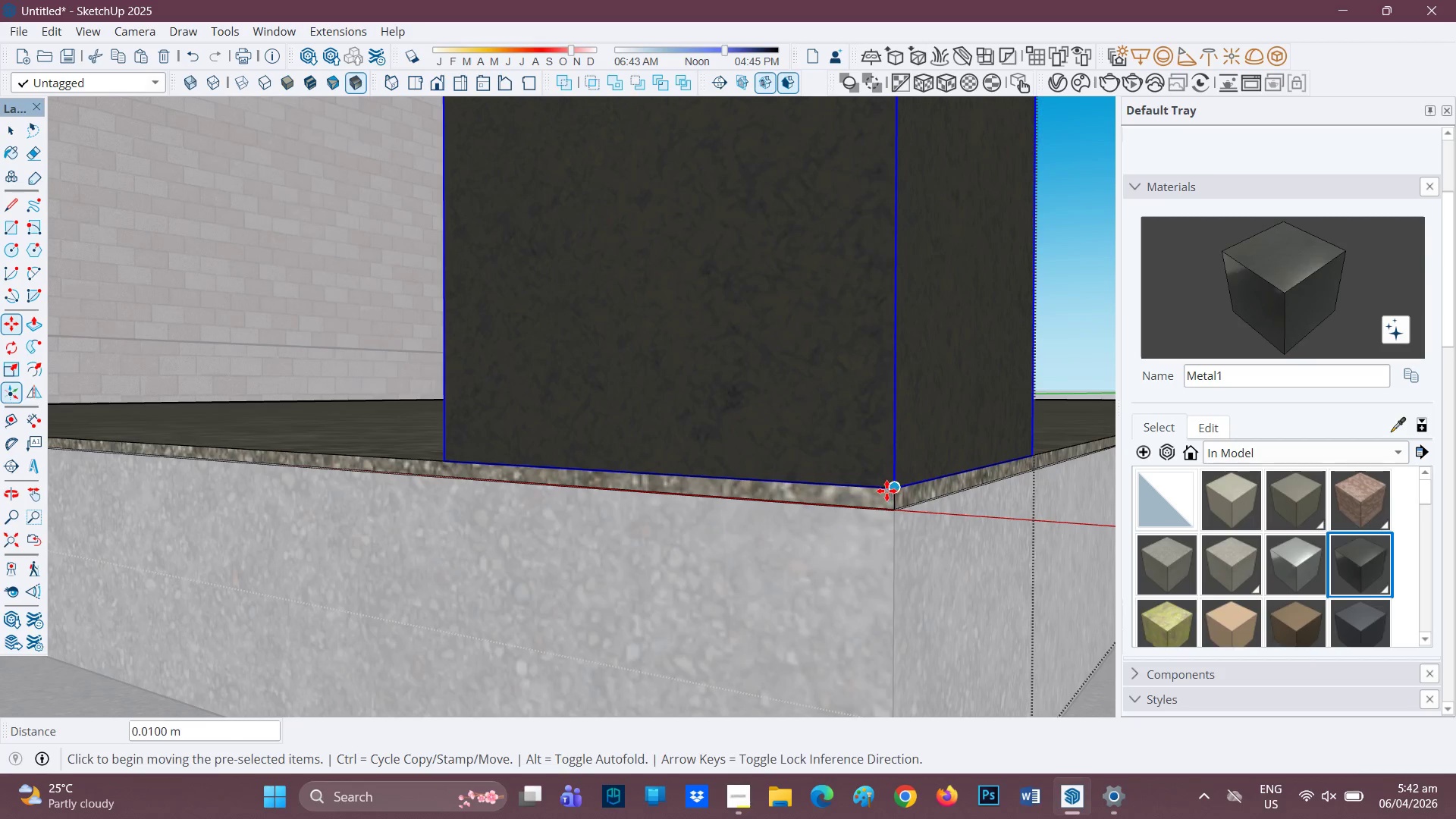 
scroll: coordinate [817, 196], scroll_direction: down, amount: 25.0
 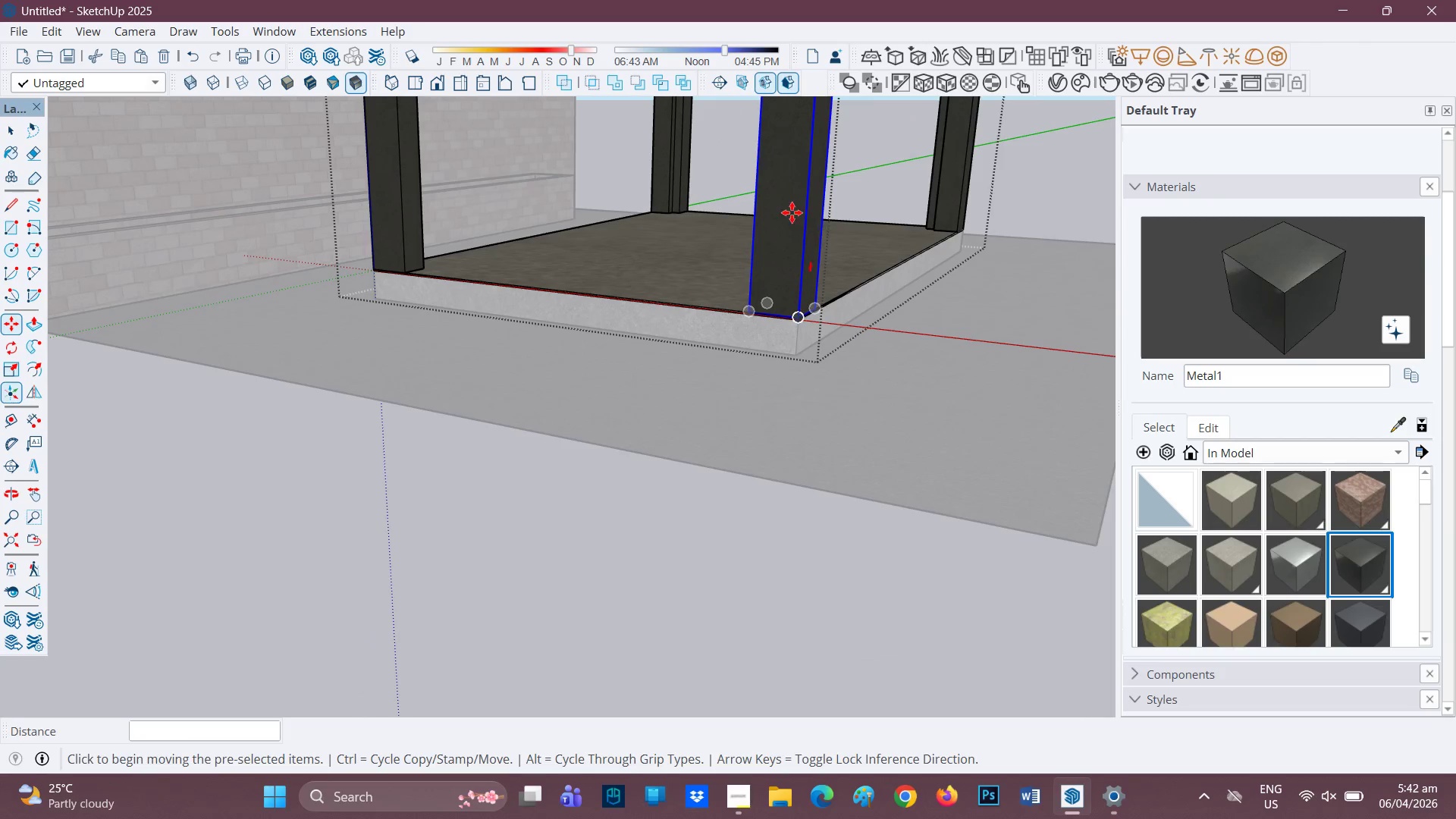 
key(H)
 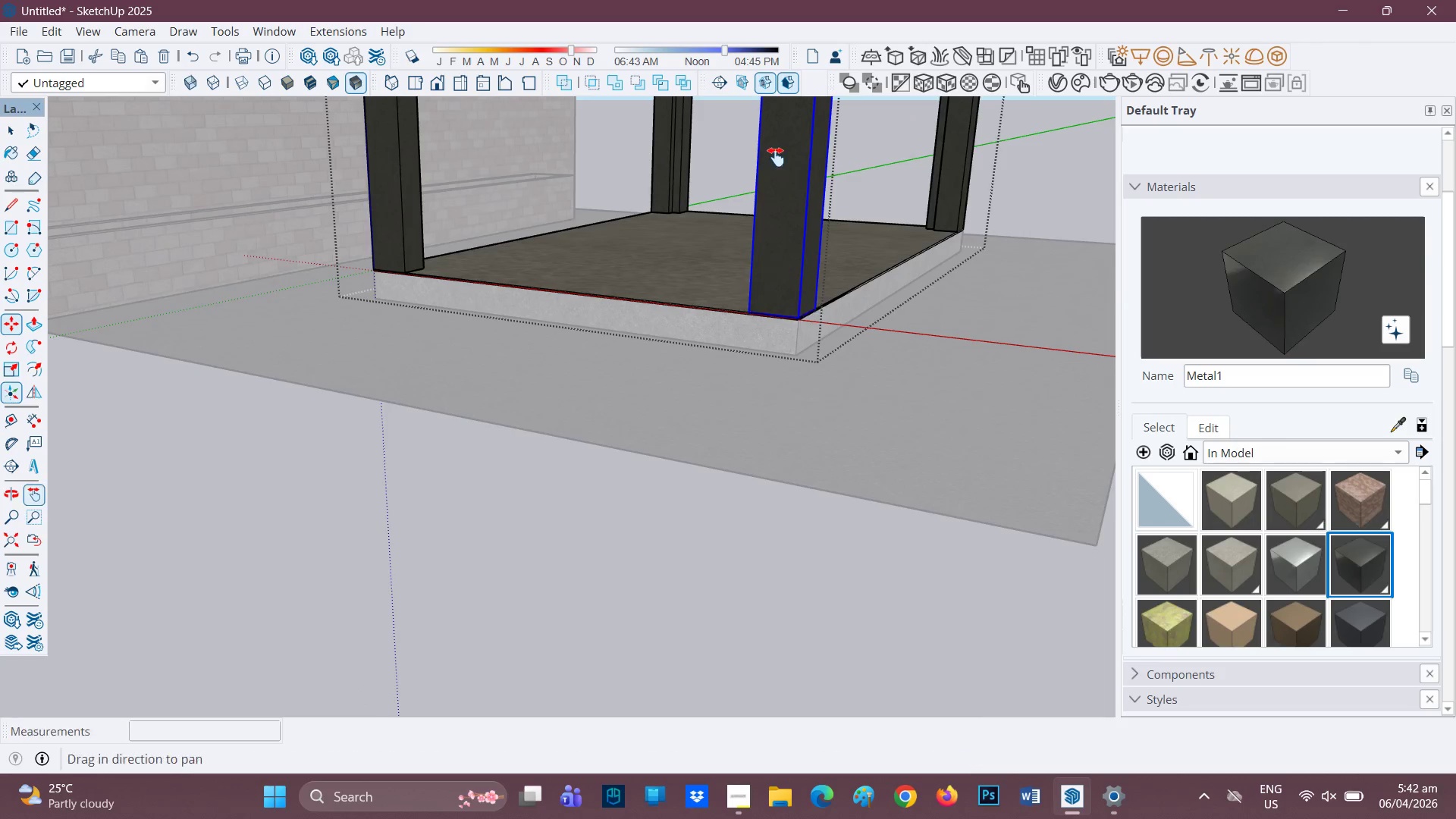 
left_click_drag(start_coordinate=[774, 158], to_coordinate=[554, 689])
 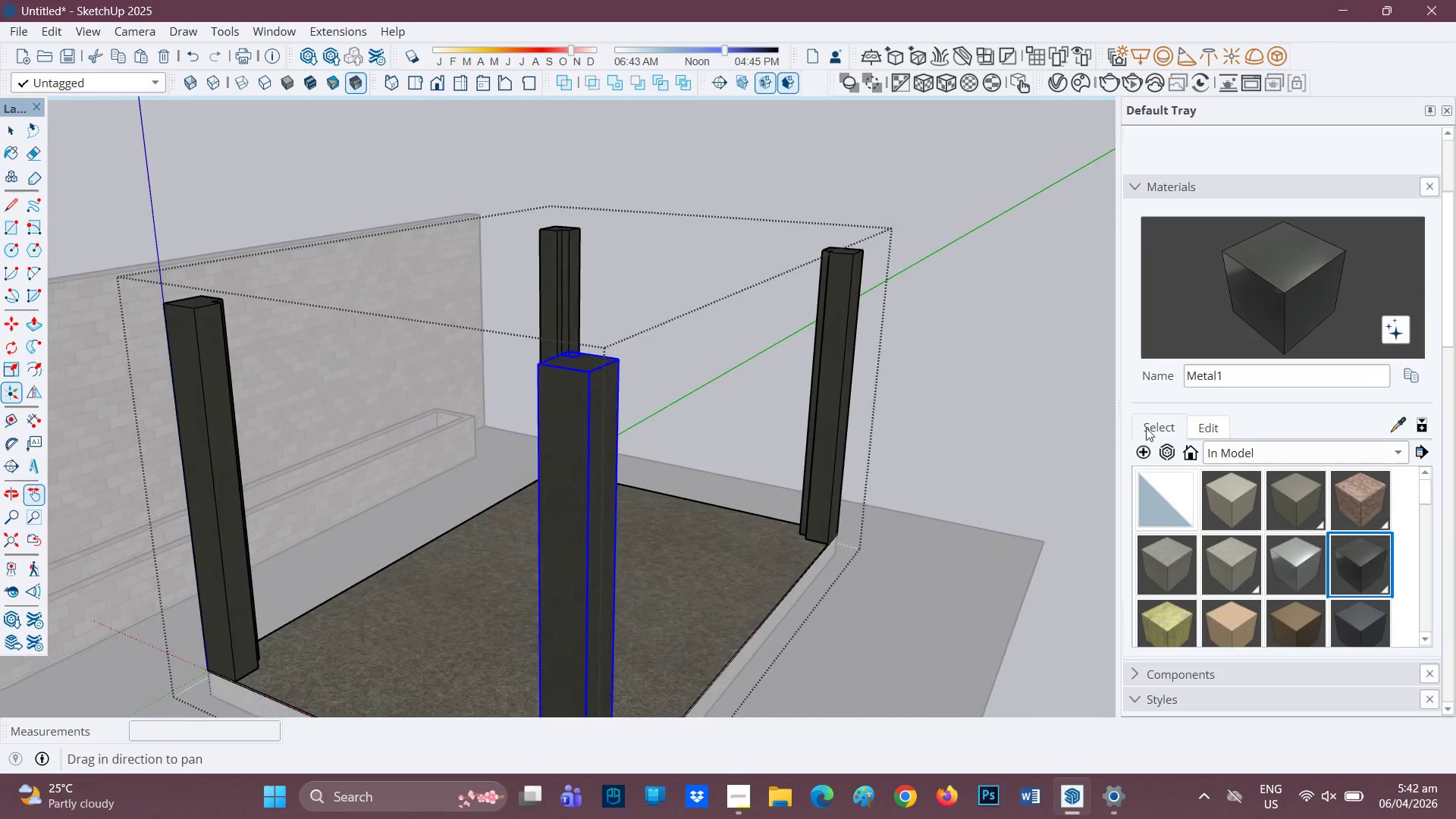 
key(Space)
 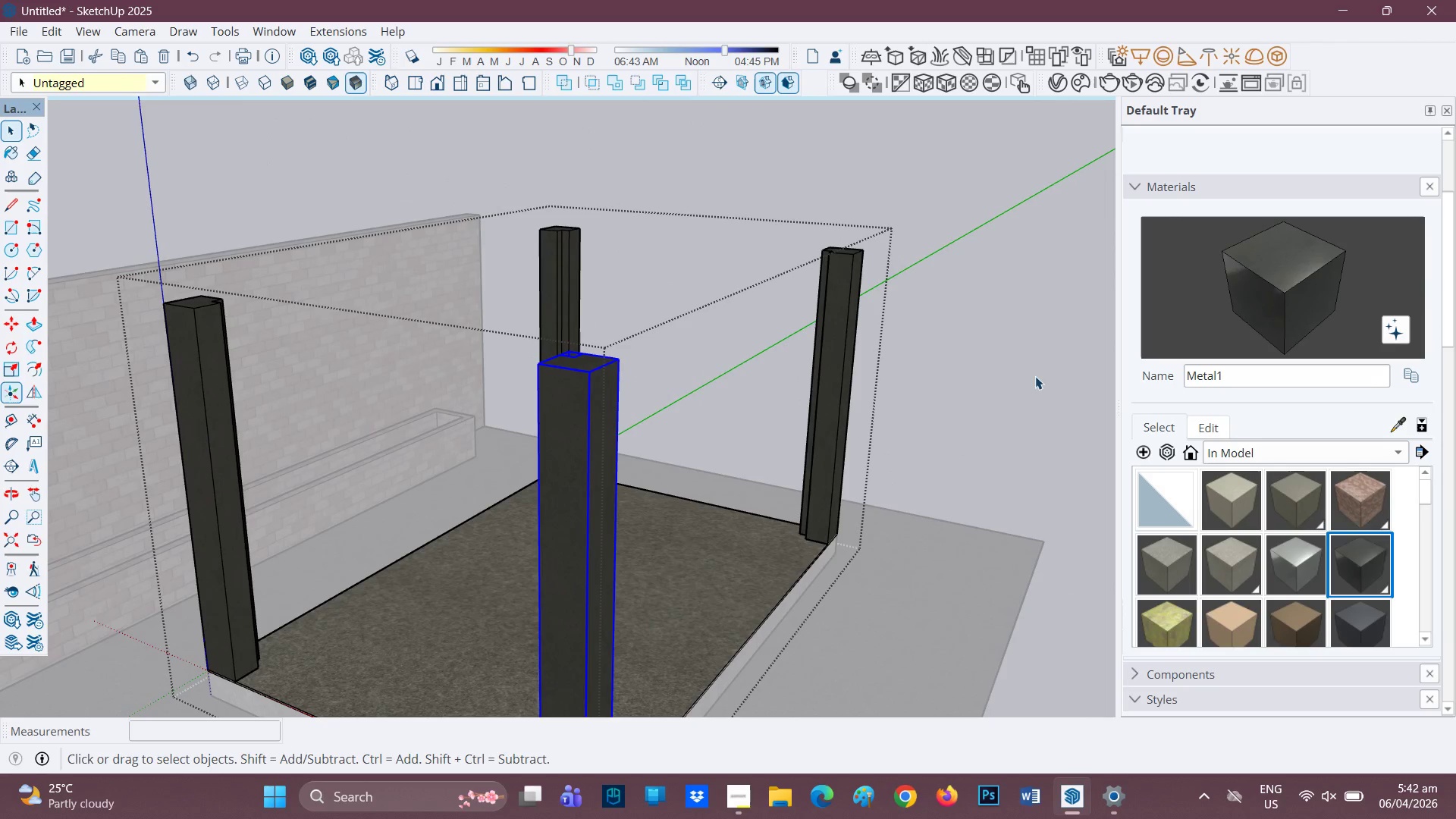 
left_click([986, 396])
 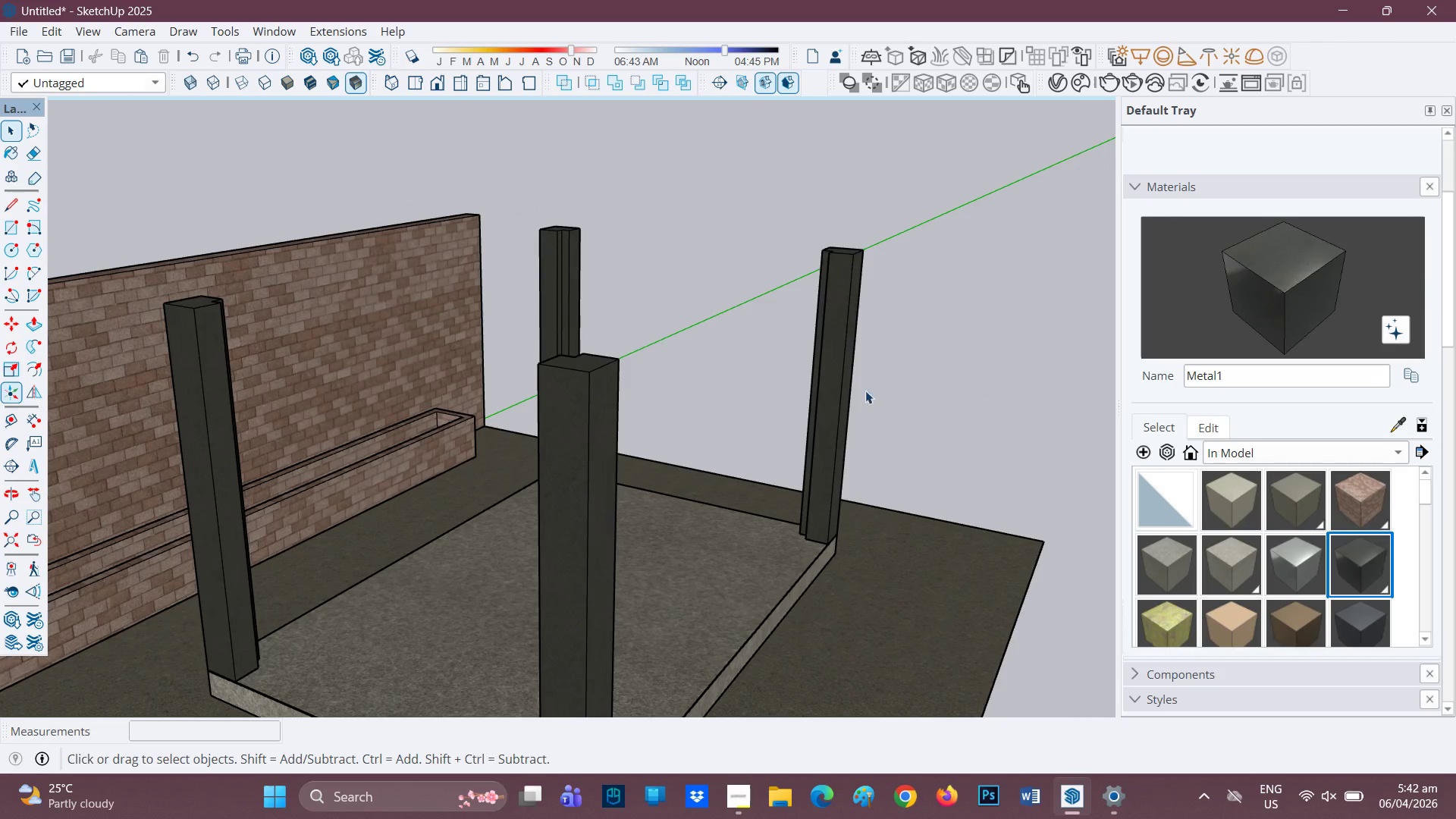 
left_click([821, 381])
 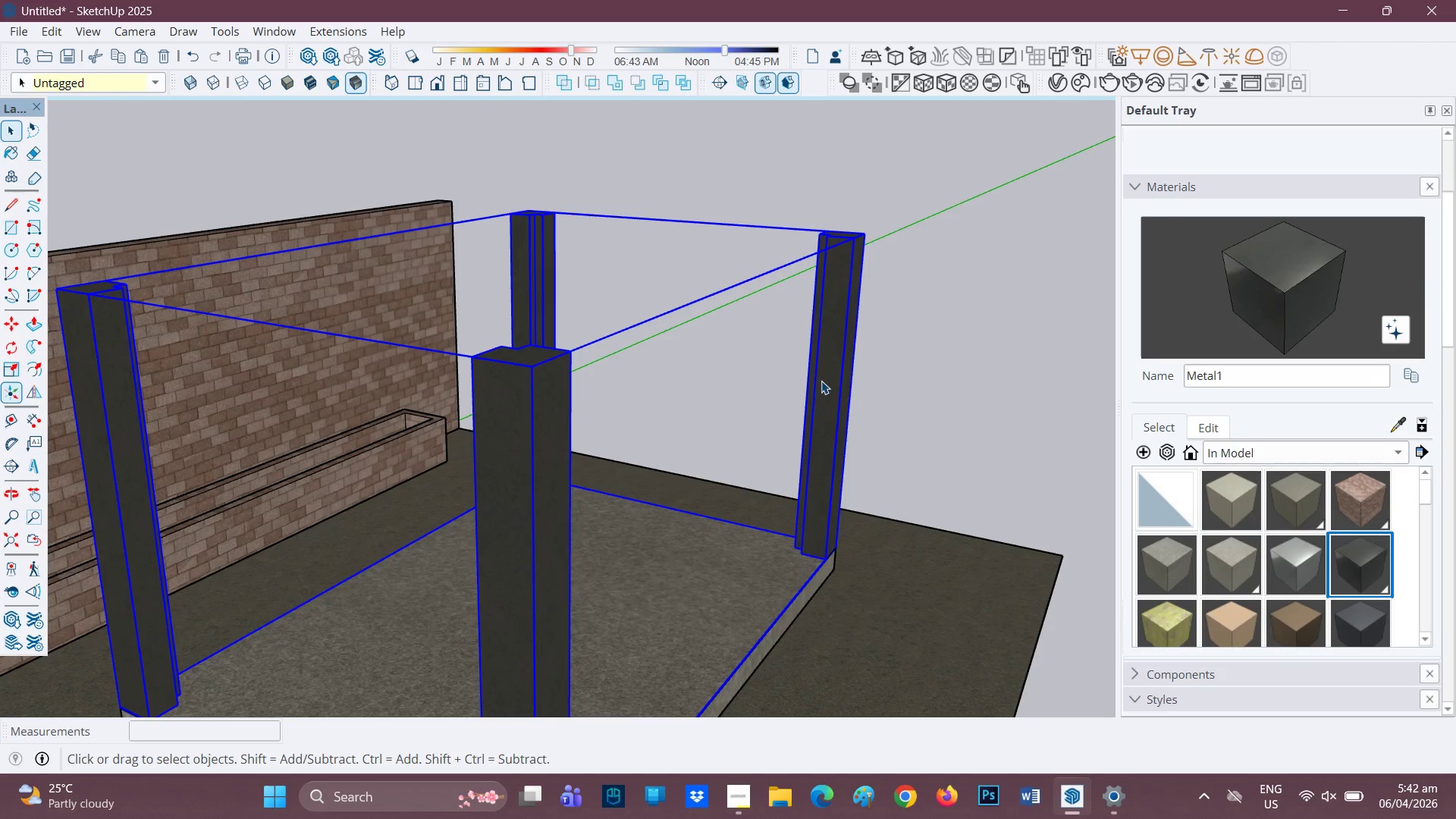 
scroll: coordinate [849, 397], scroll_direction: none, amount: 0.0
 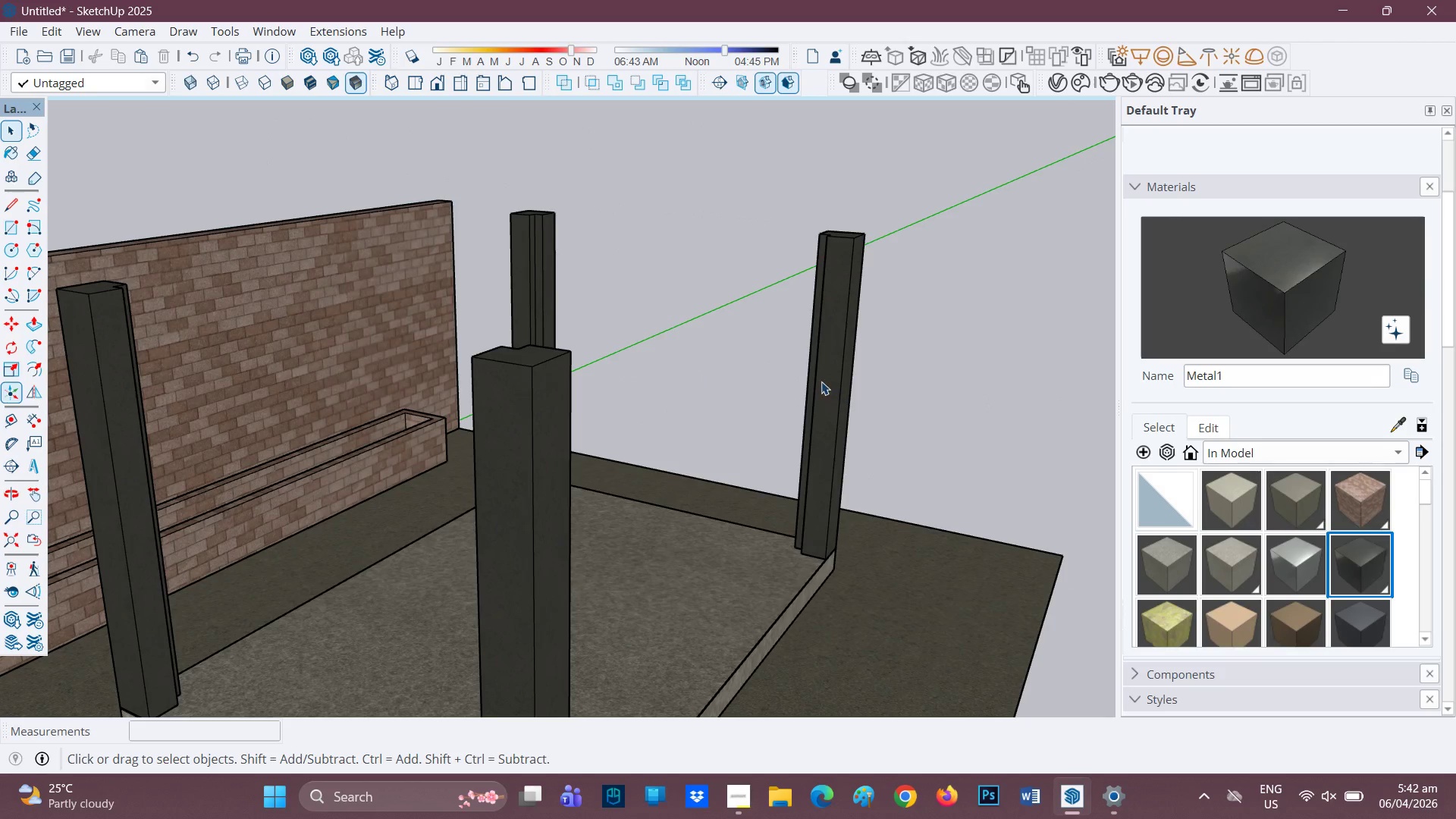 
double_click([821, 381])
 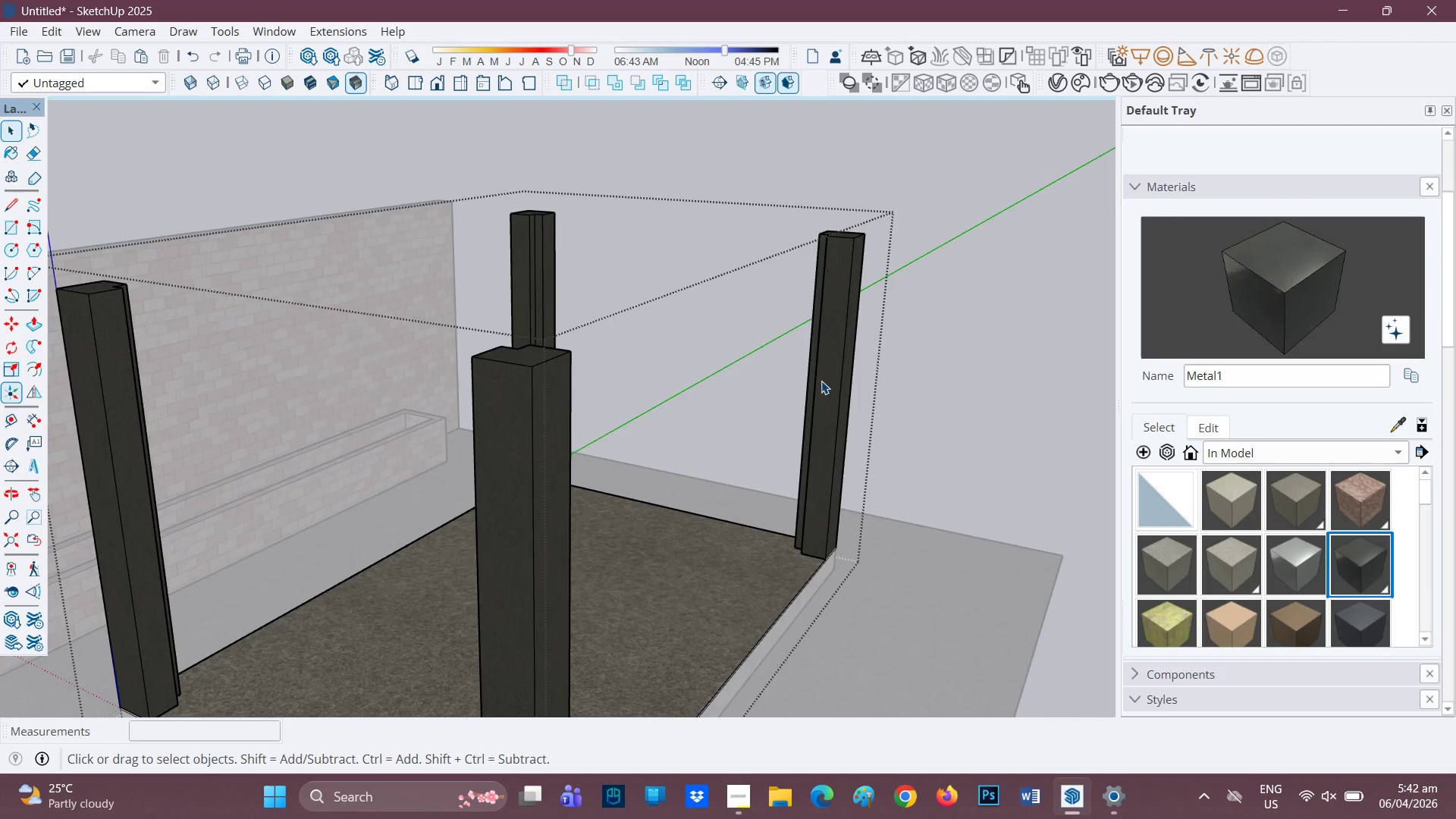 
left_click([825, 378])
 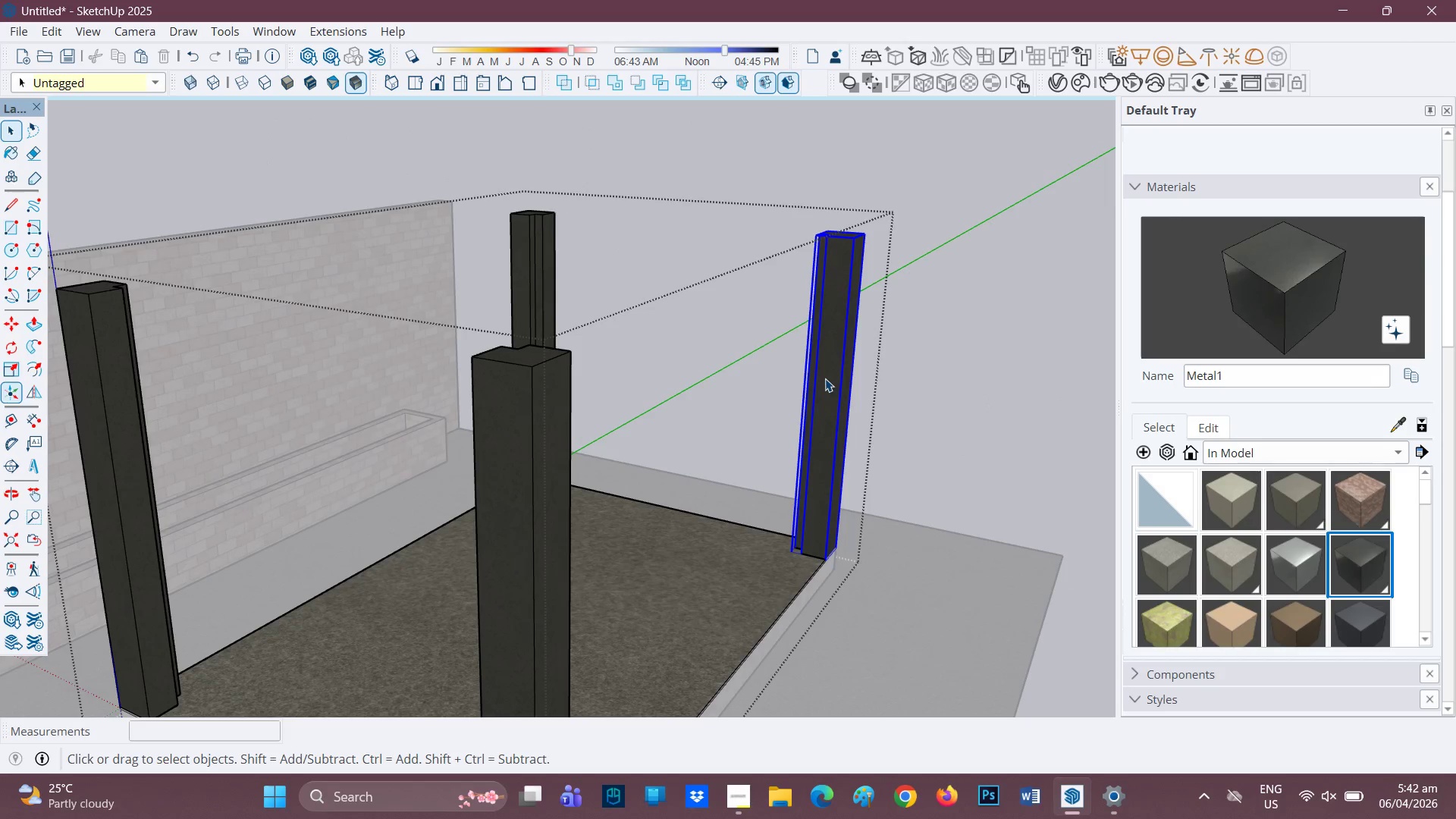 
right_click([825, 378])
 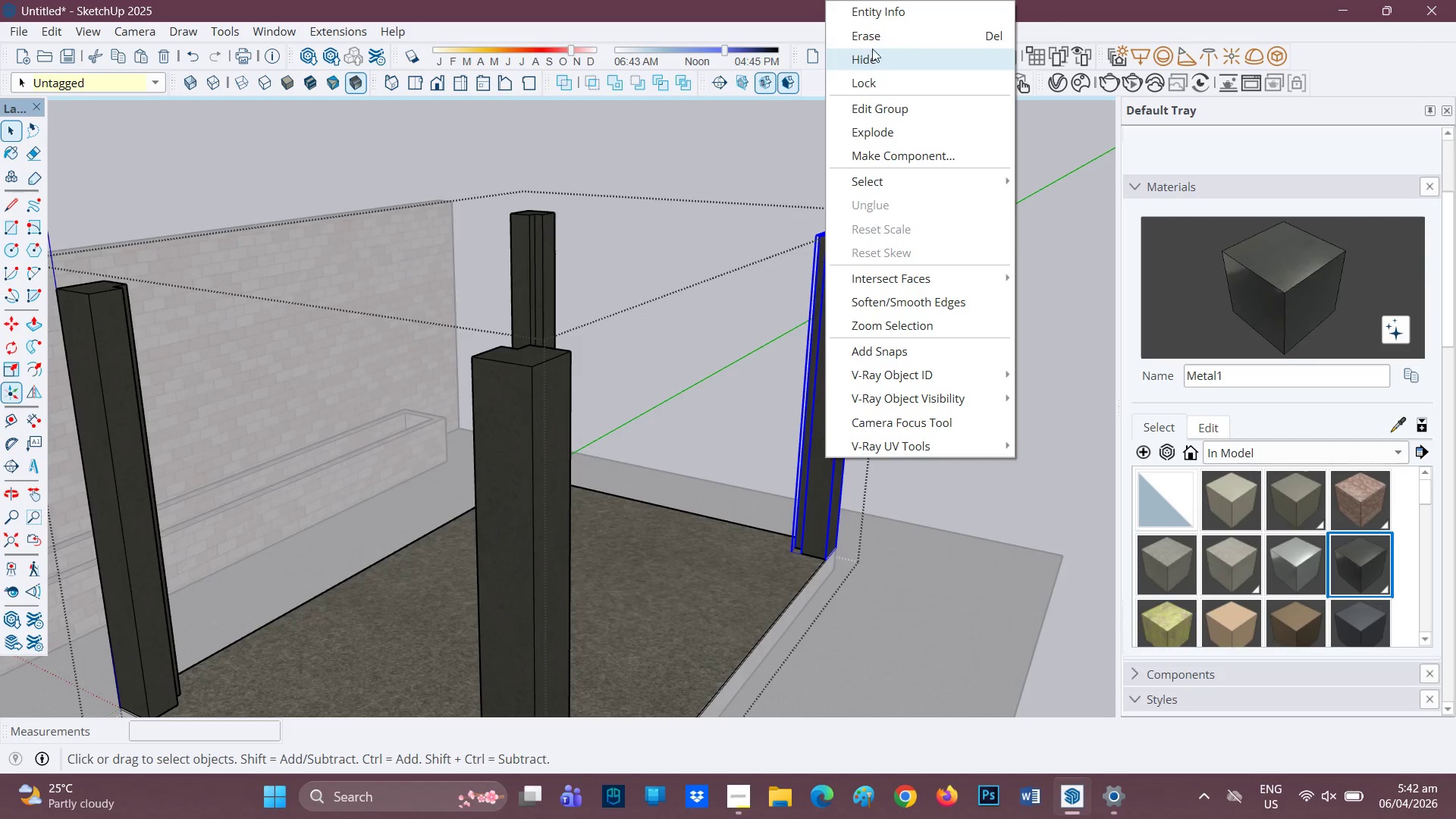 
left_click([875, 38])
 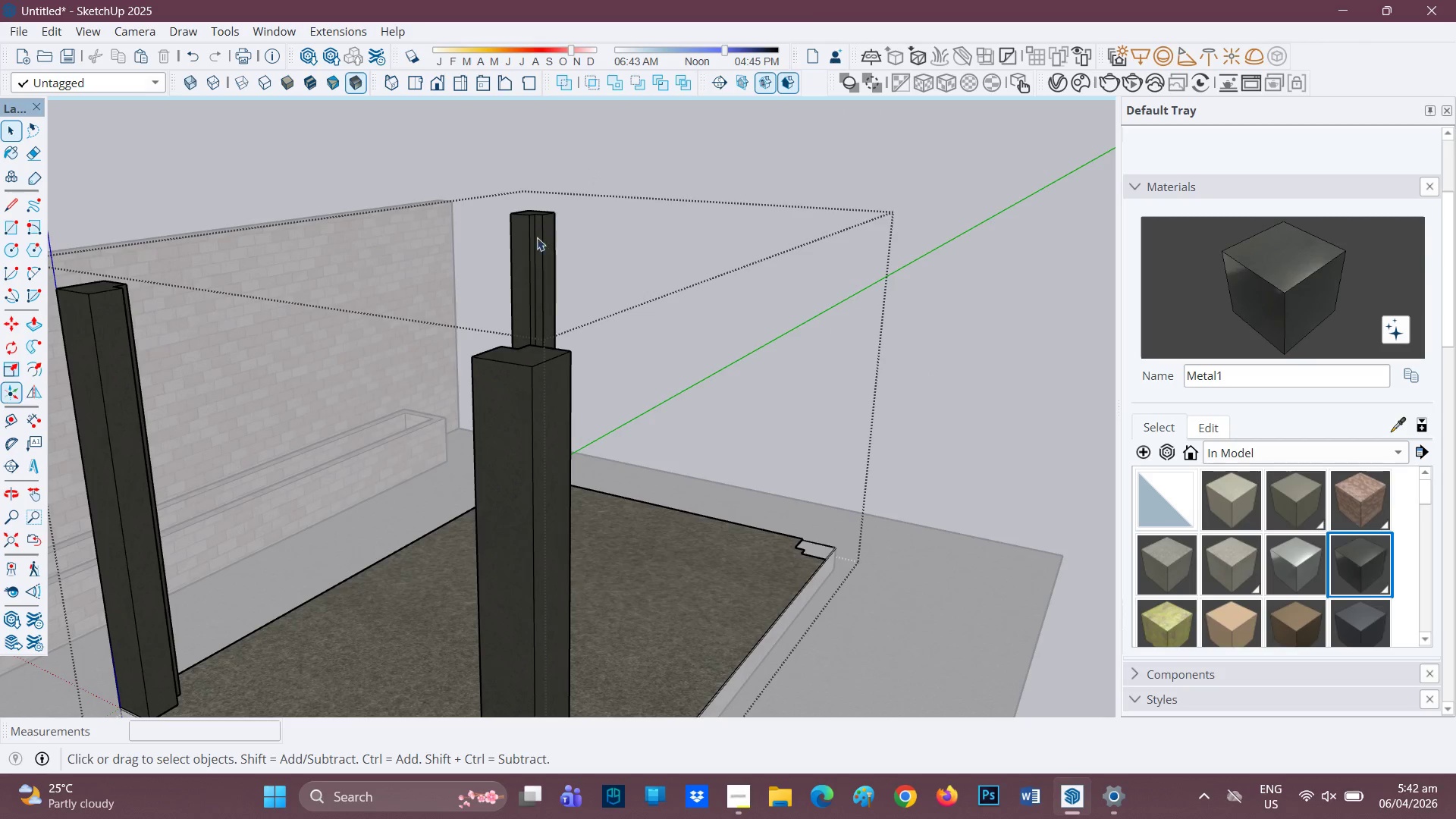 
left_click([529, 246])
 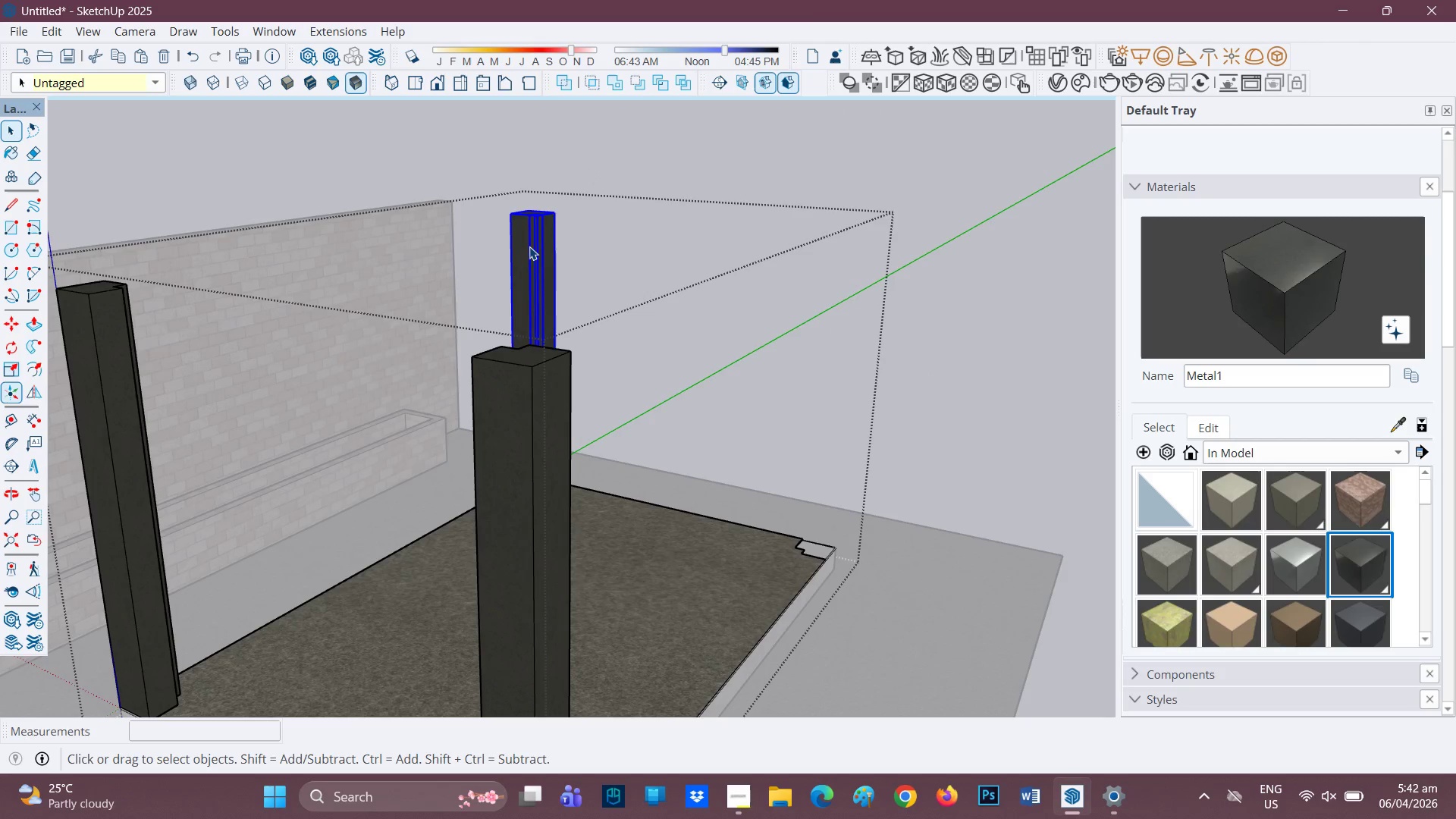 
right_click([529, 246])
 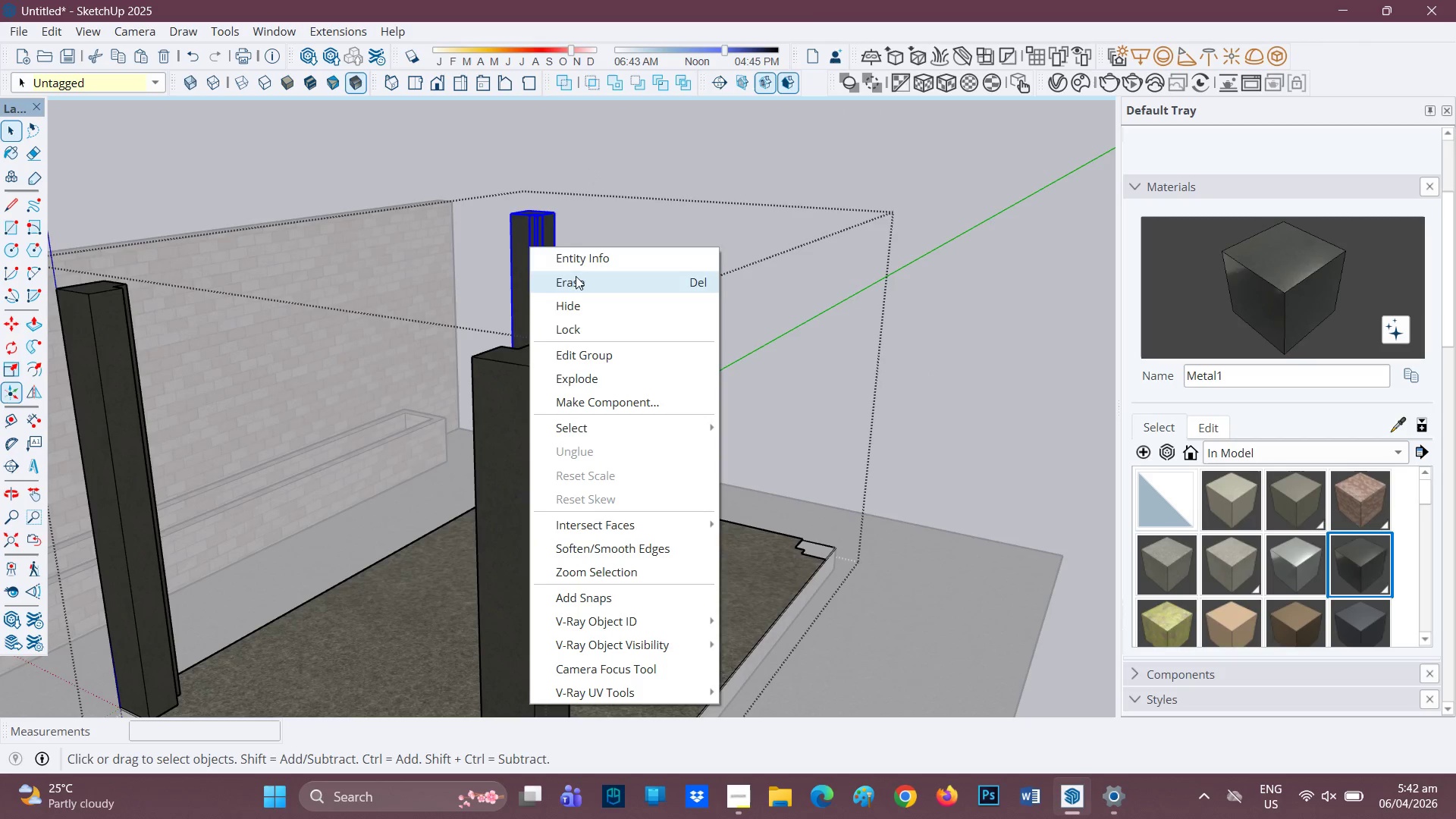 
left_click([577, 283])
 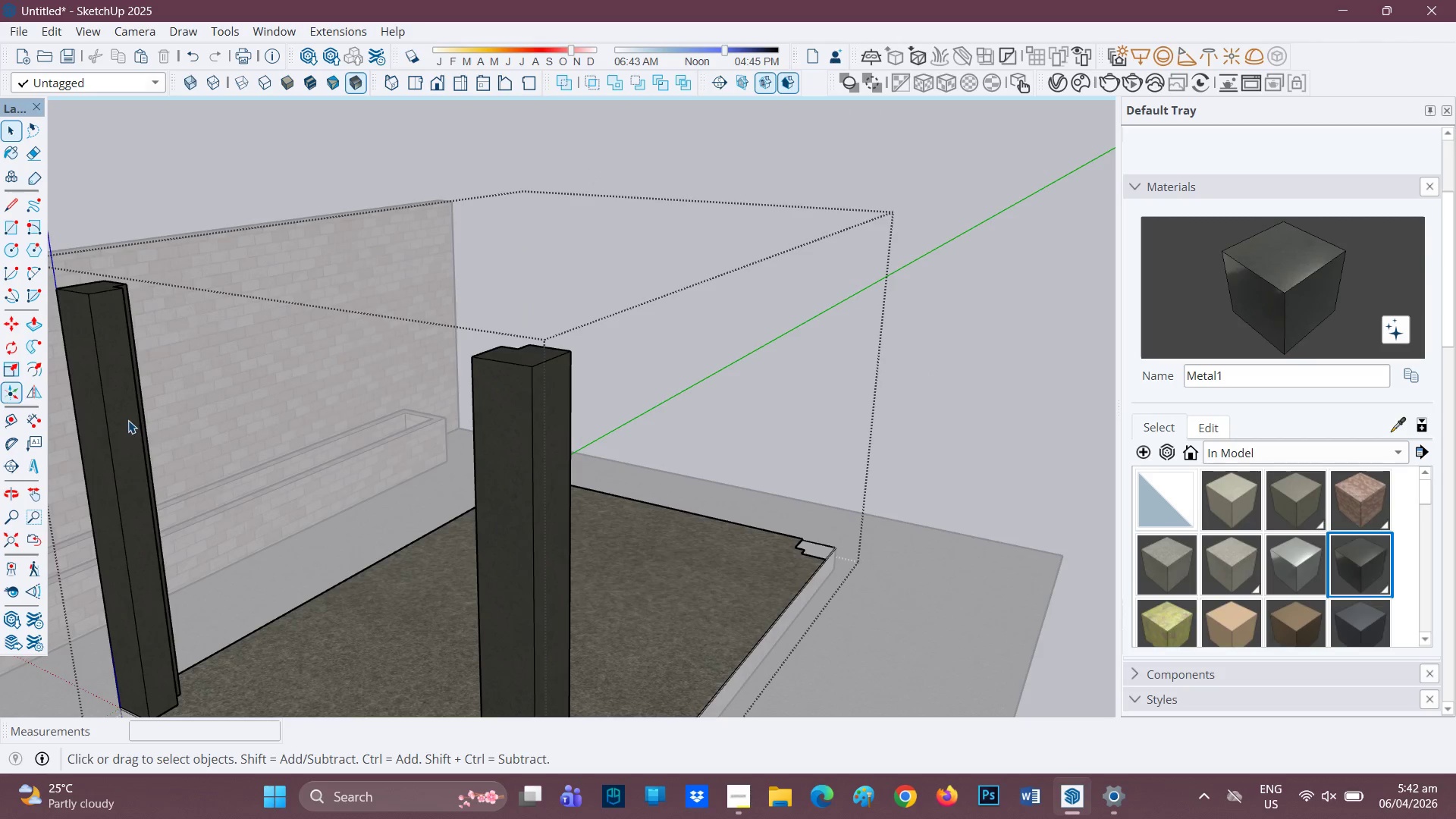 
left_click([122, 422])
 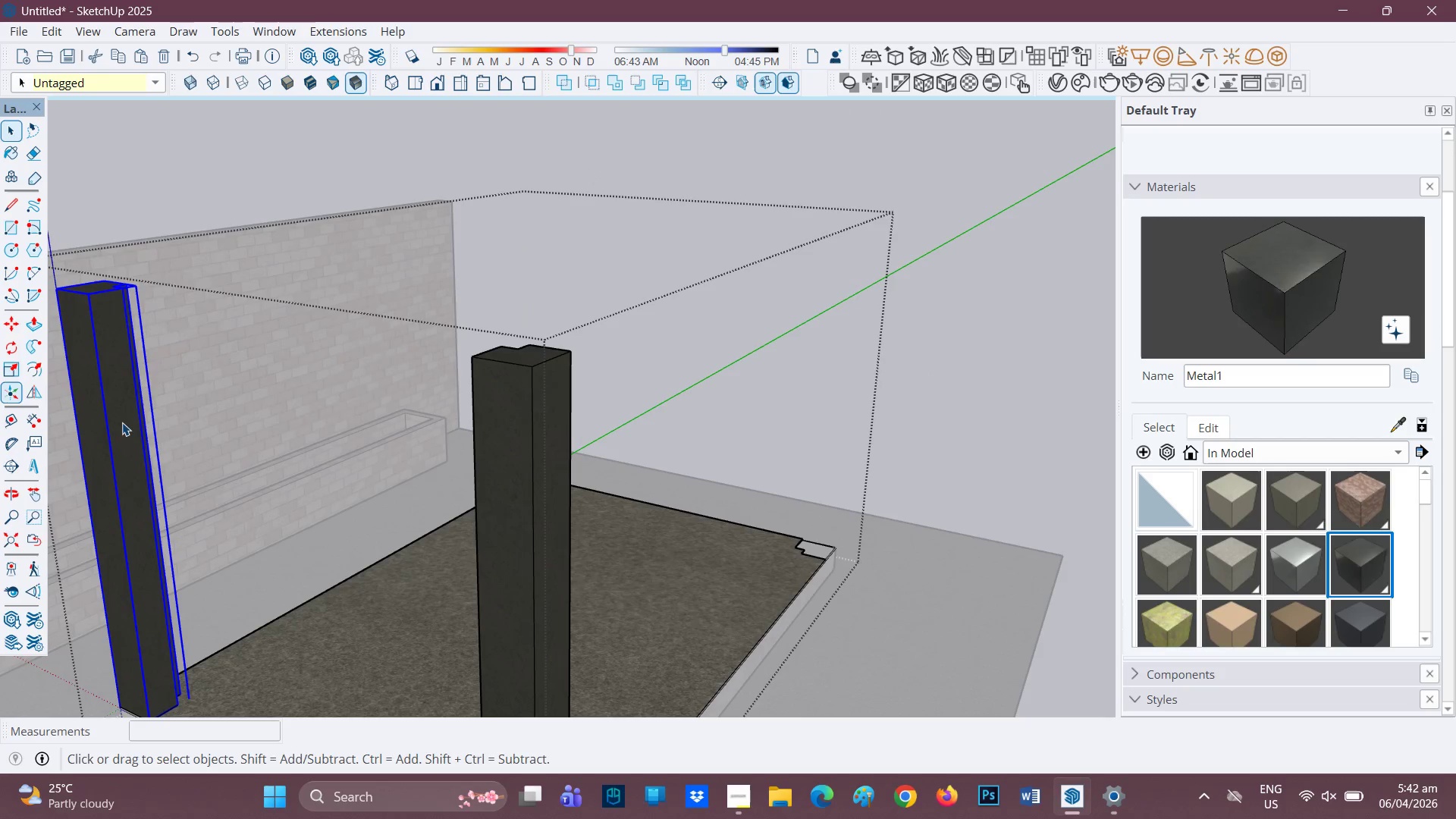 
right_click([122, 422])
 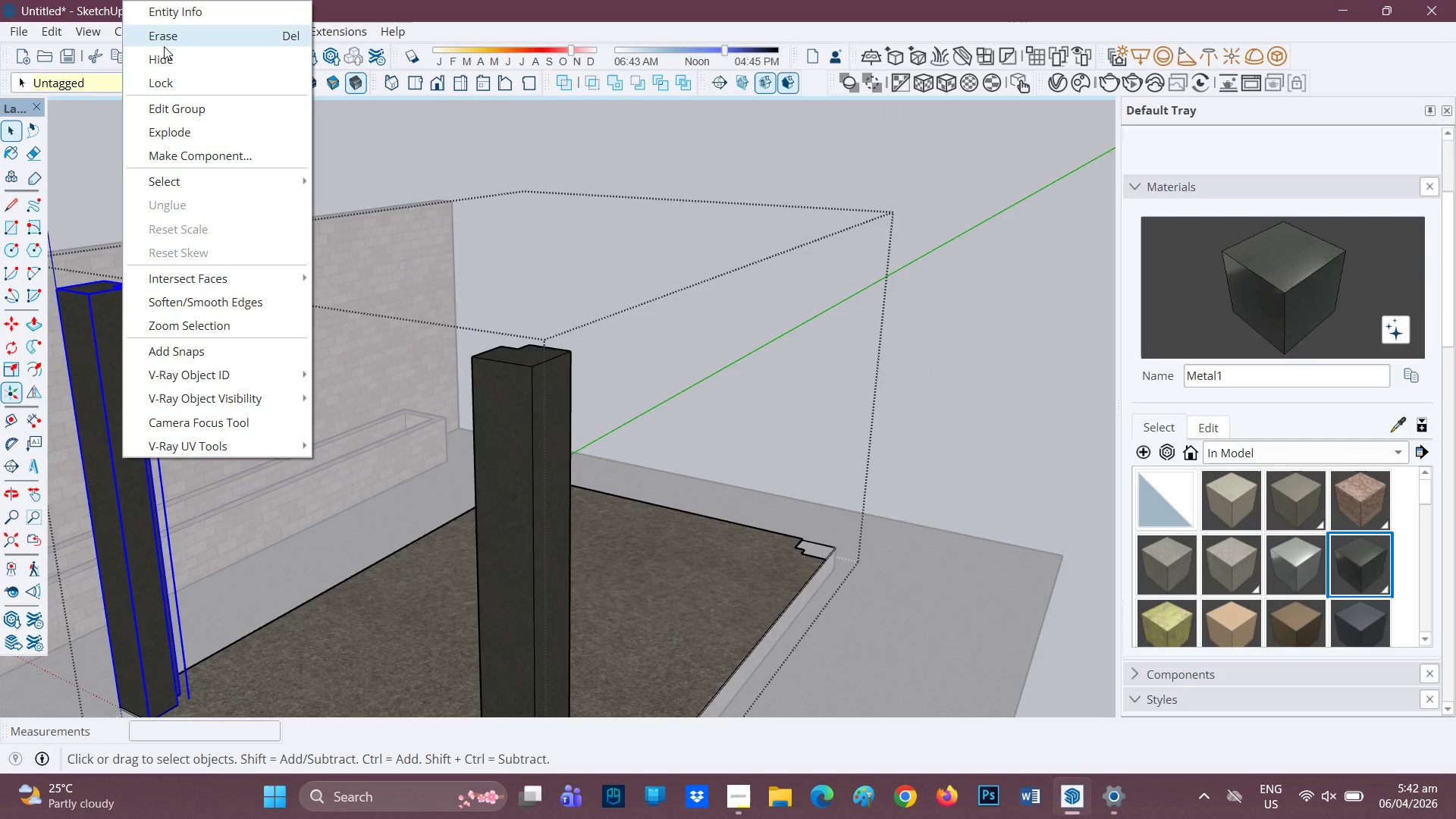 
left_click([176, 38])
 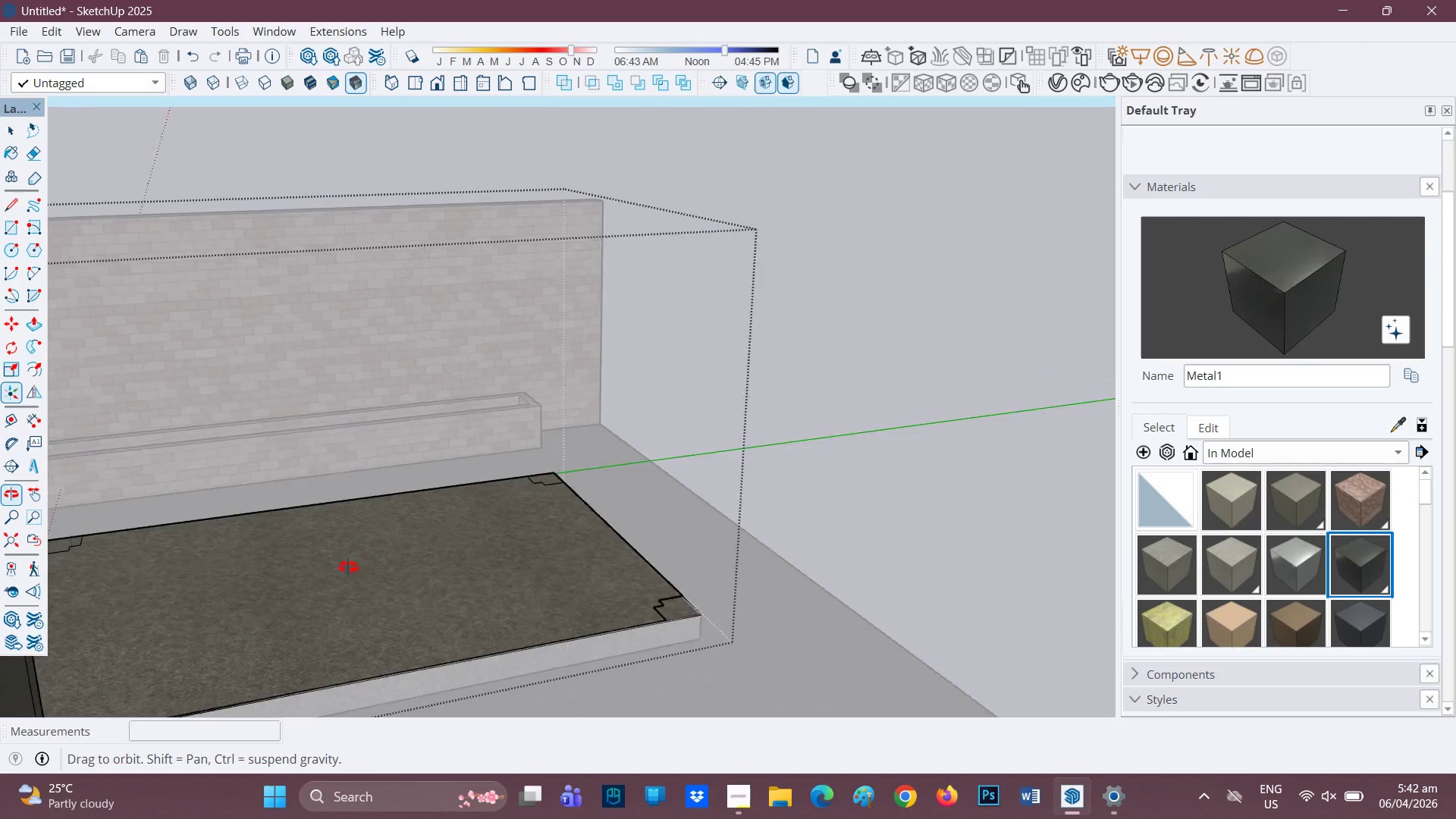 
scroll: coordinate [588, 623], scroll_direction: up, amount: 15.0
 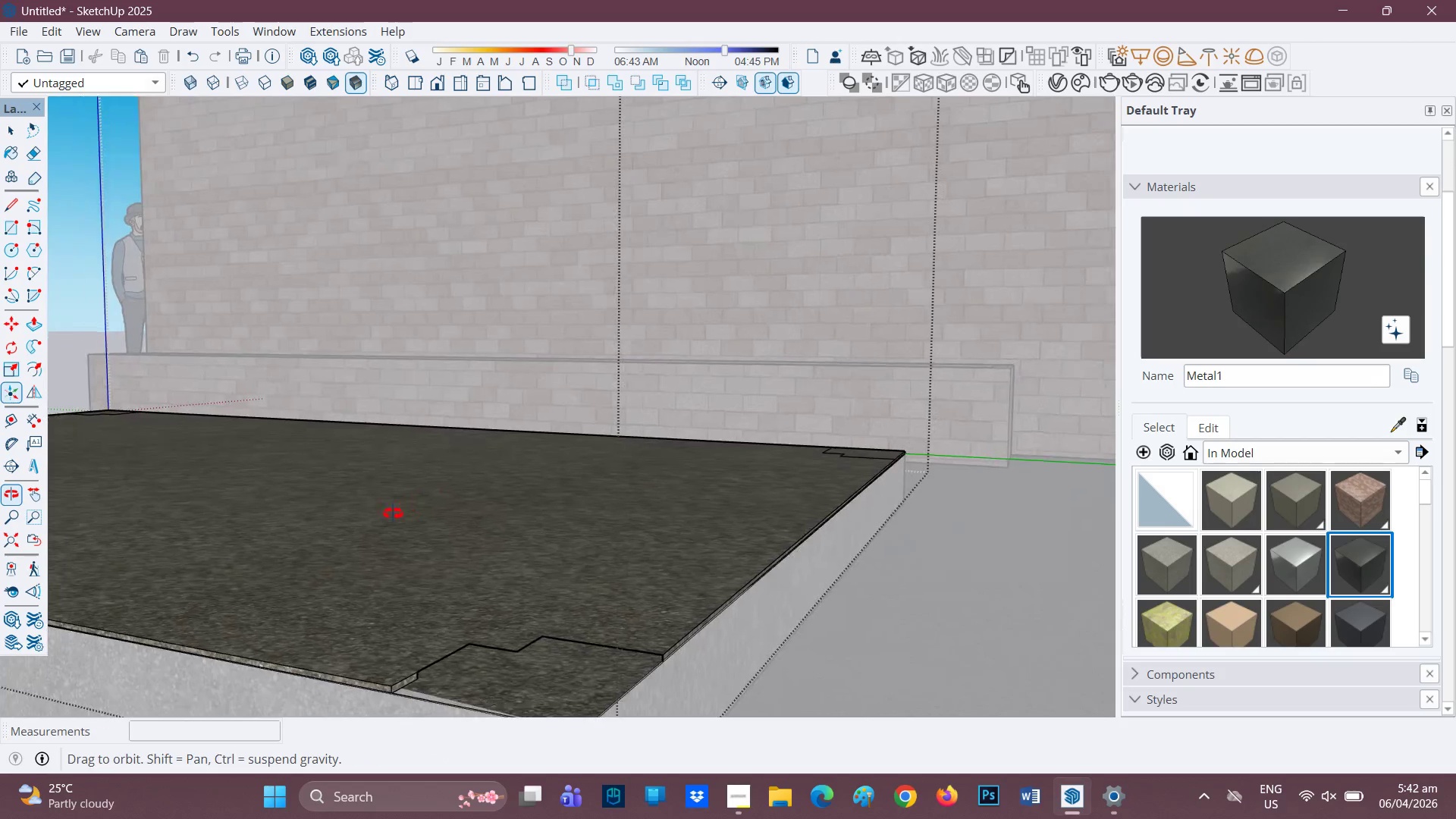 
scroll: coordinate [970, 505], scroll_direction: down, amount: 1.0
 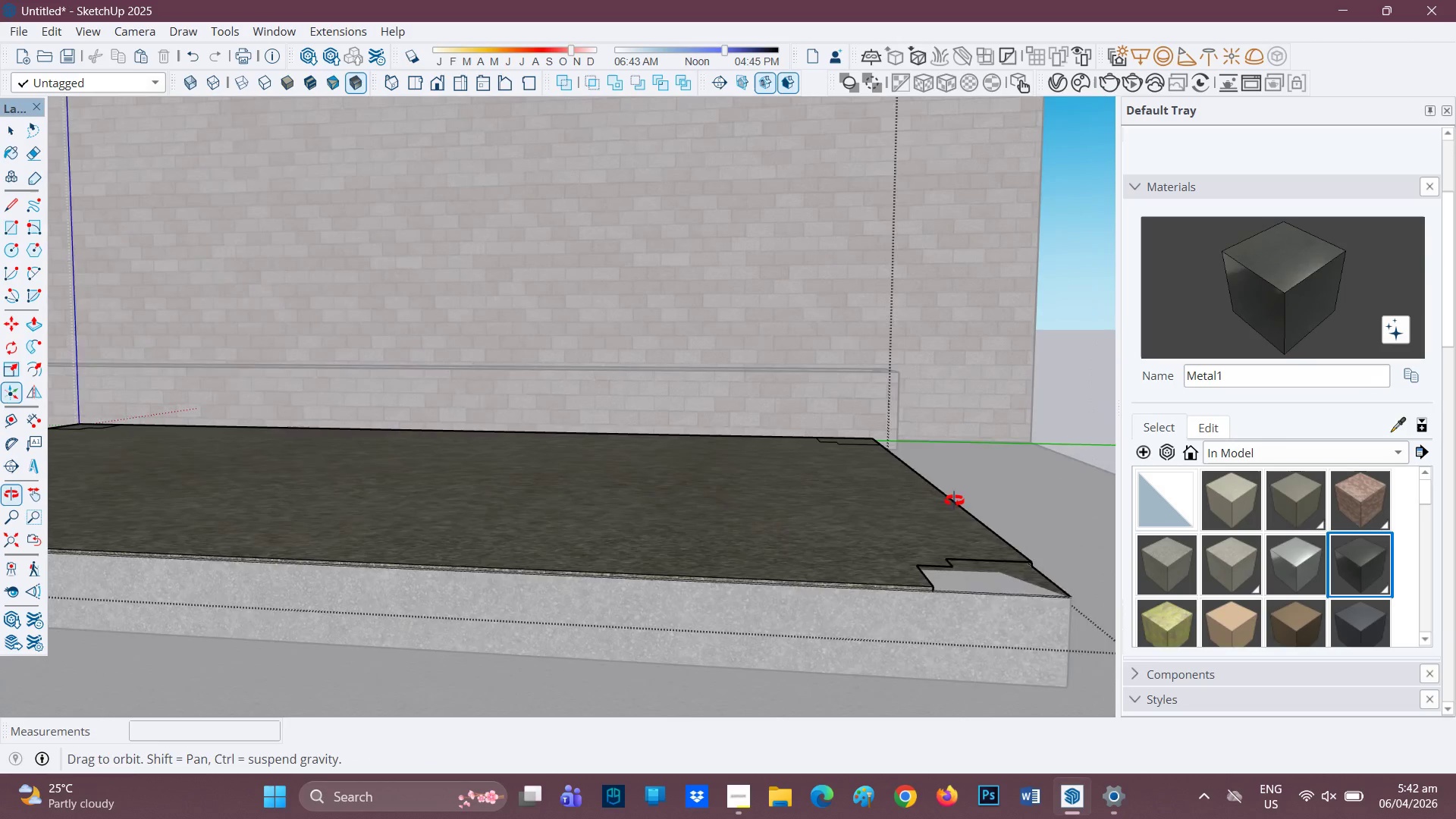 
key(Space)
 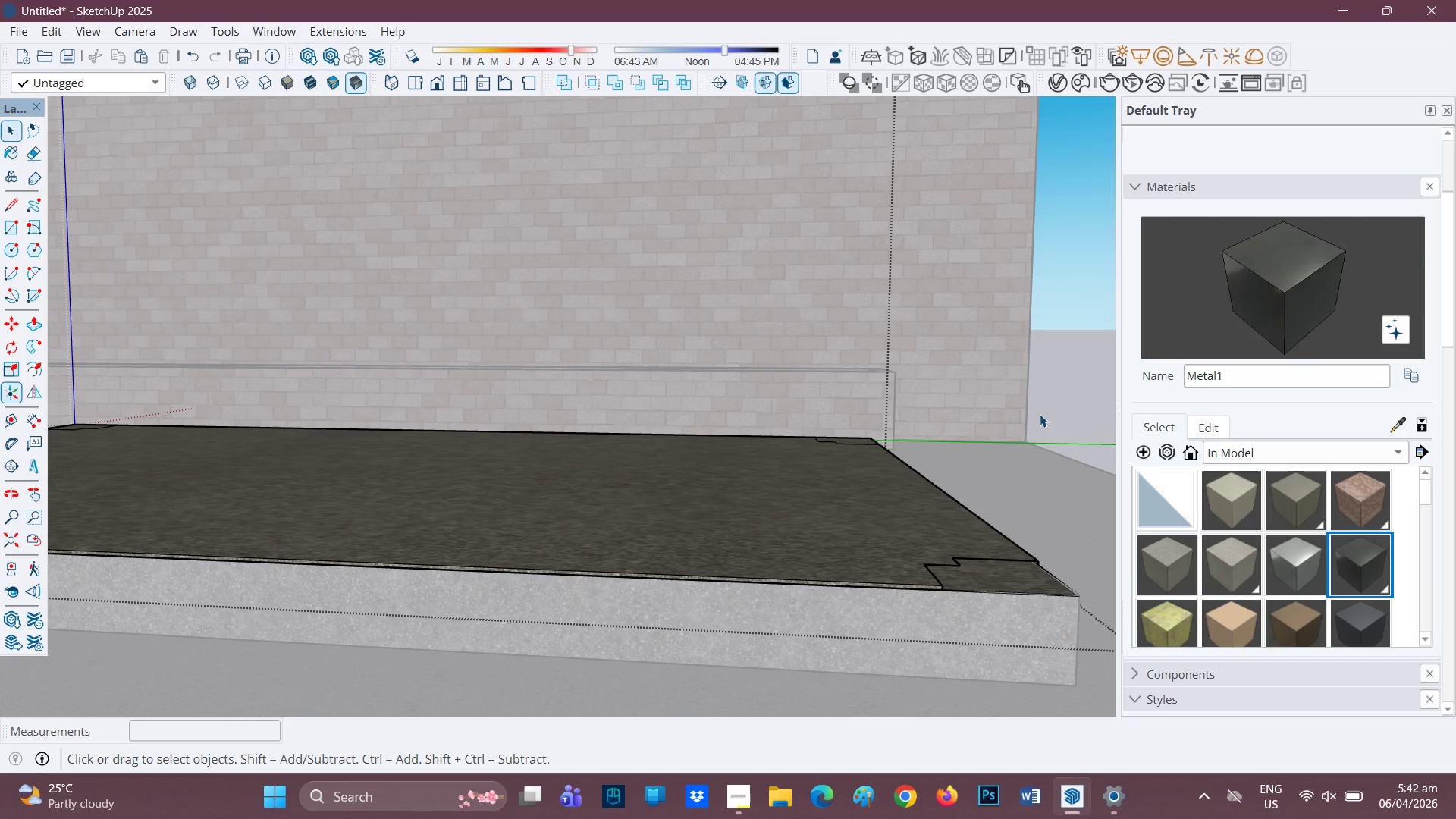 
scroll: coordinate [981, 595], scroll_direction: up, amount: 2.0
 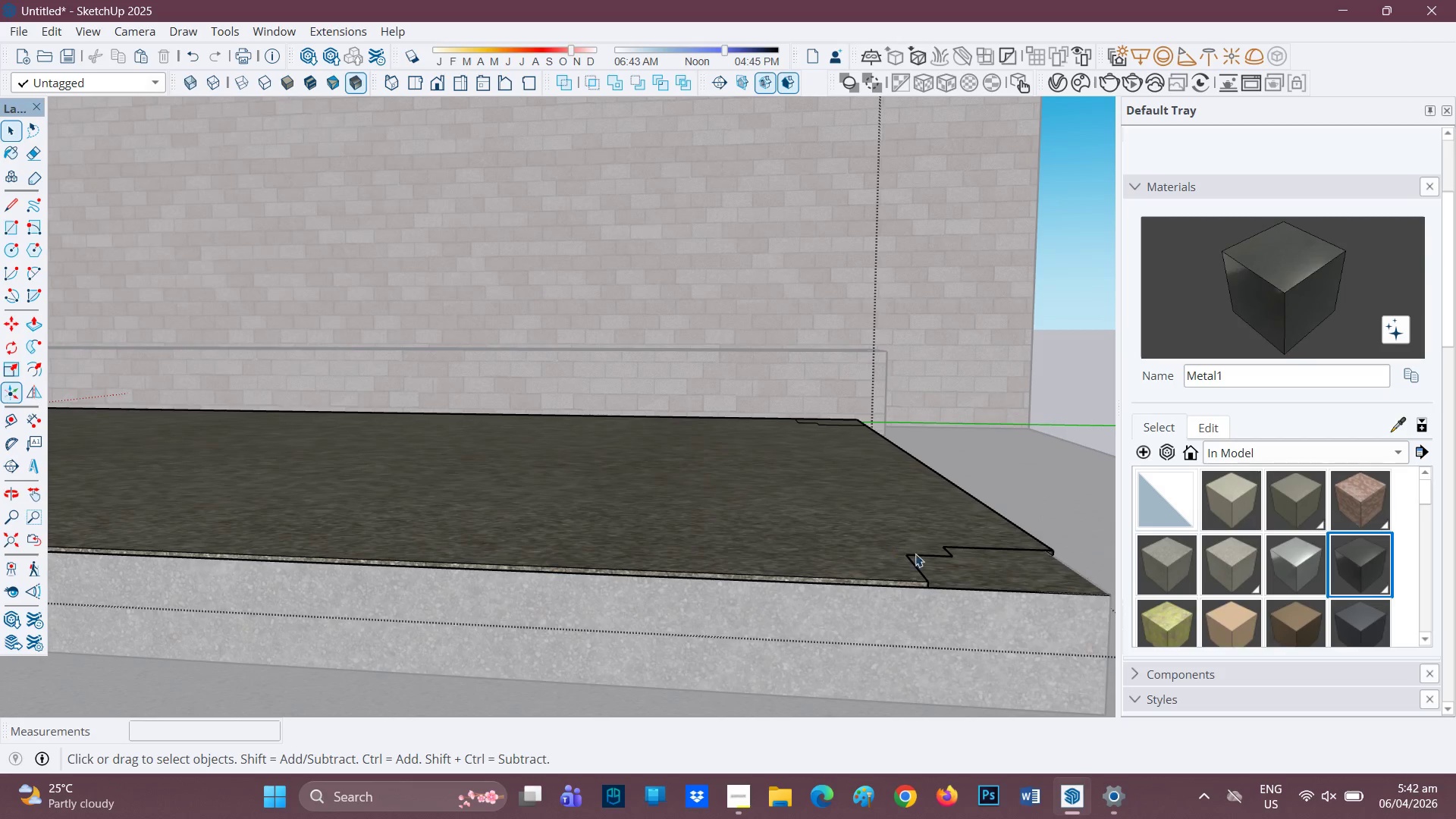 
left_click([922, 556])
 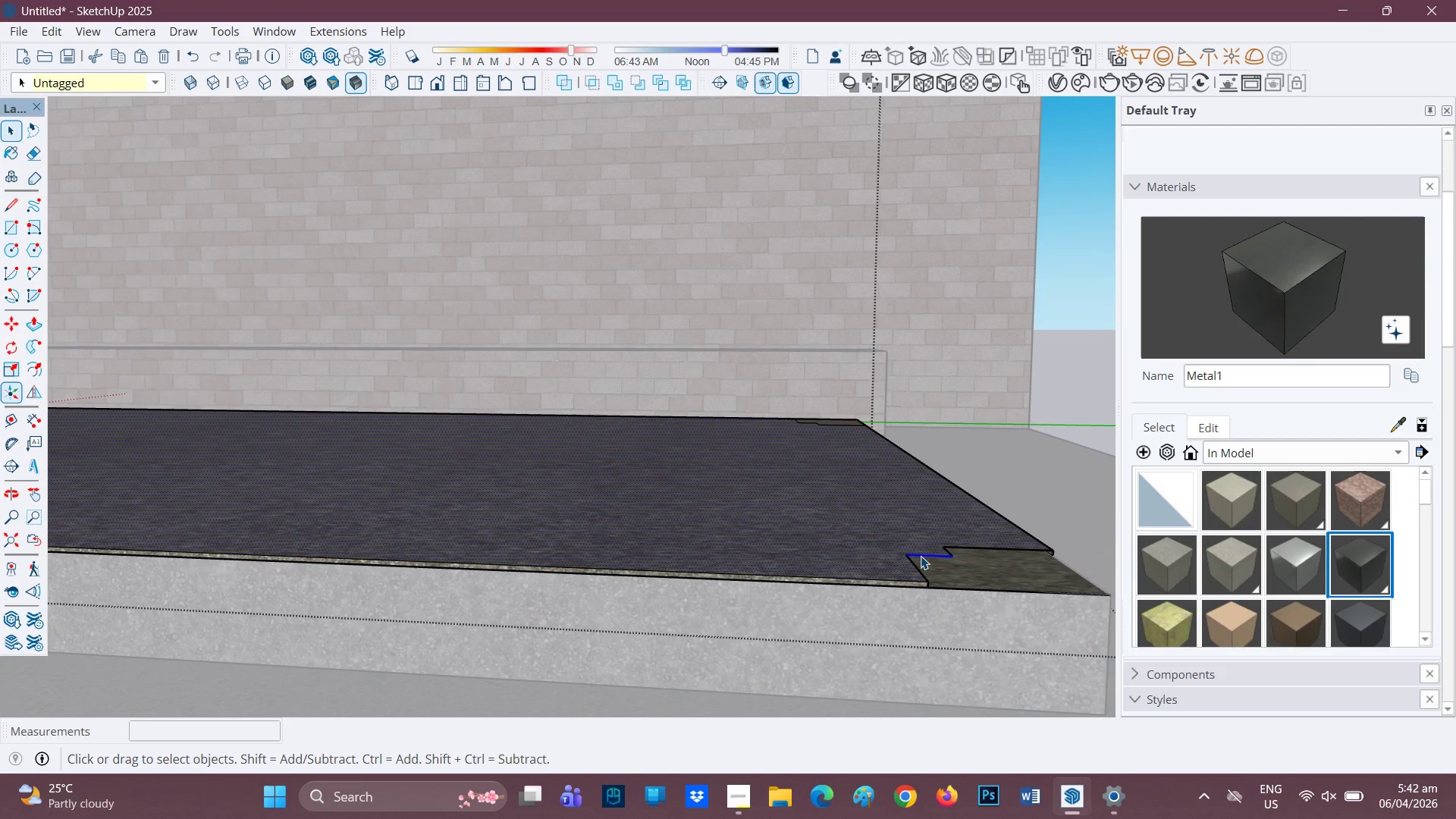 
triple_click([921, 556])
 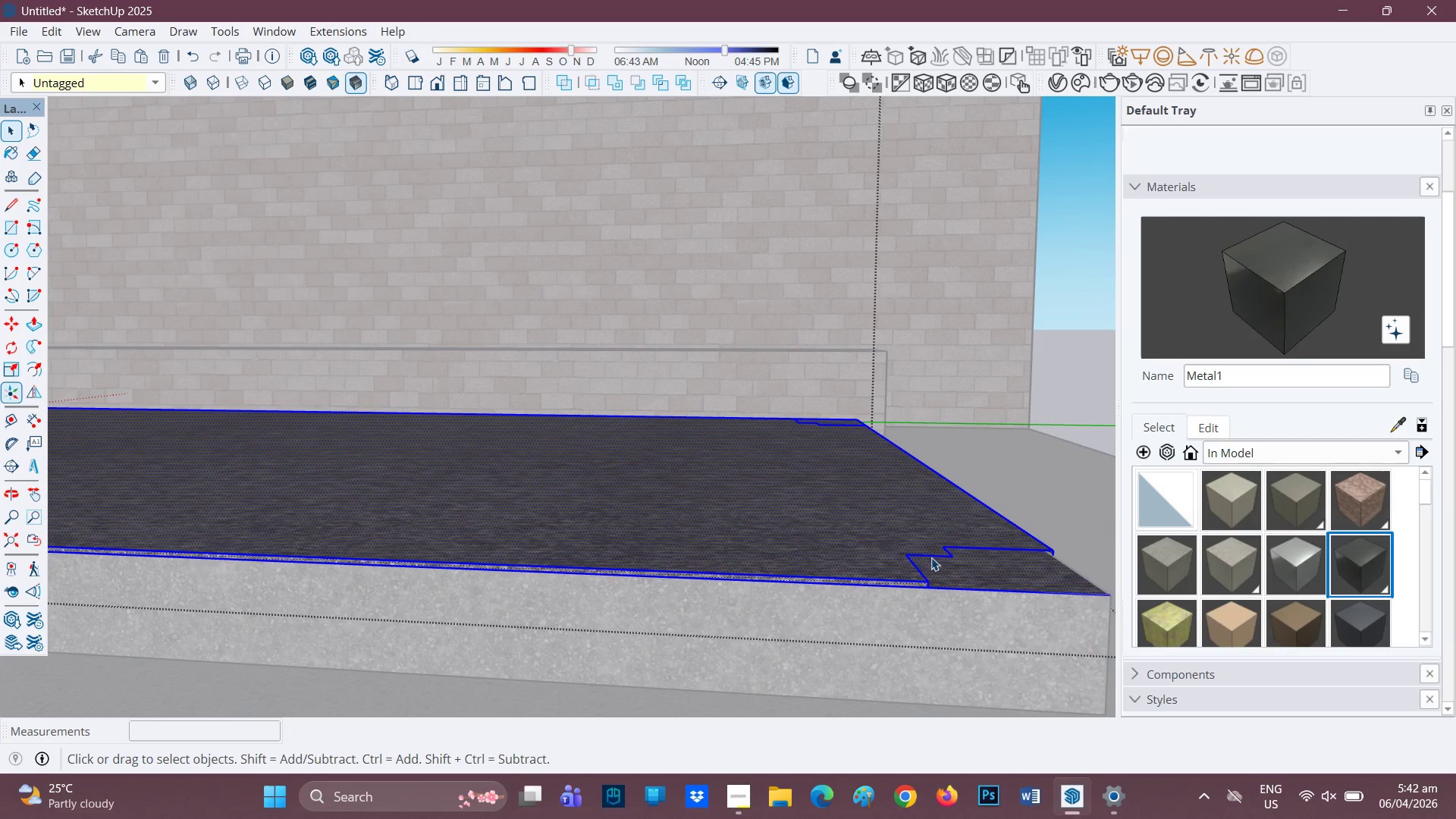 
scroll: coordinate [946, 527], scroll_direction: up, amount: 9.0
 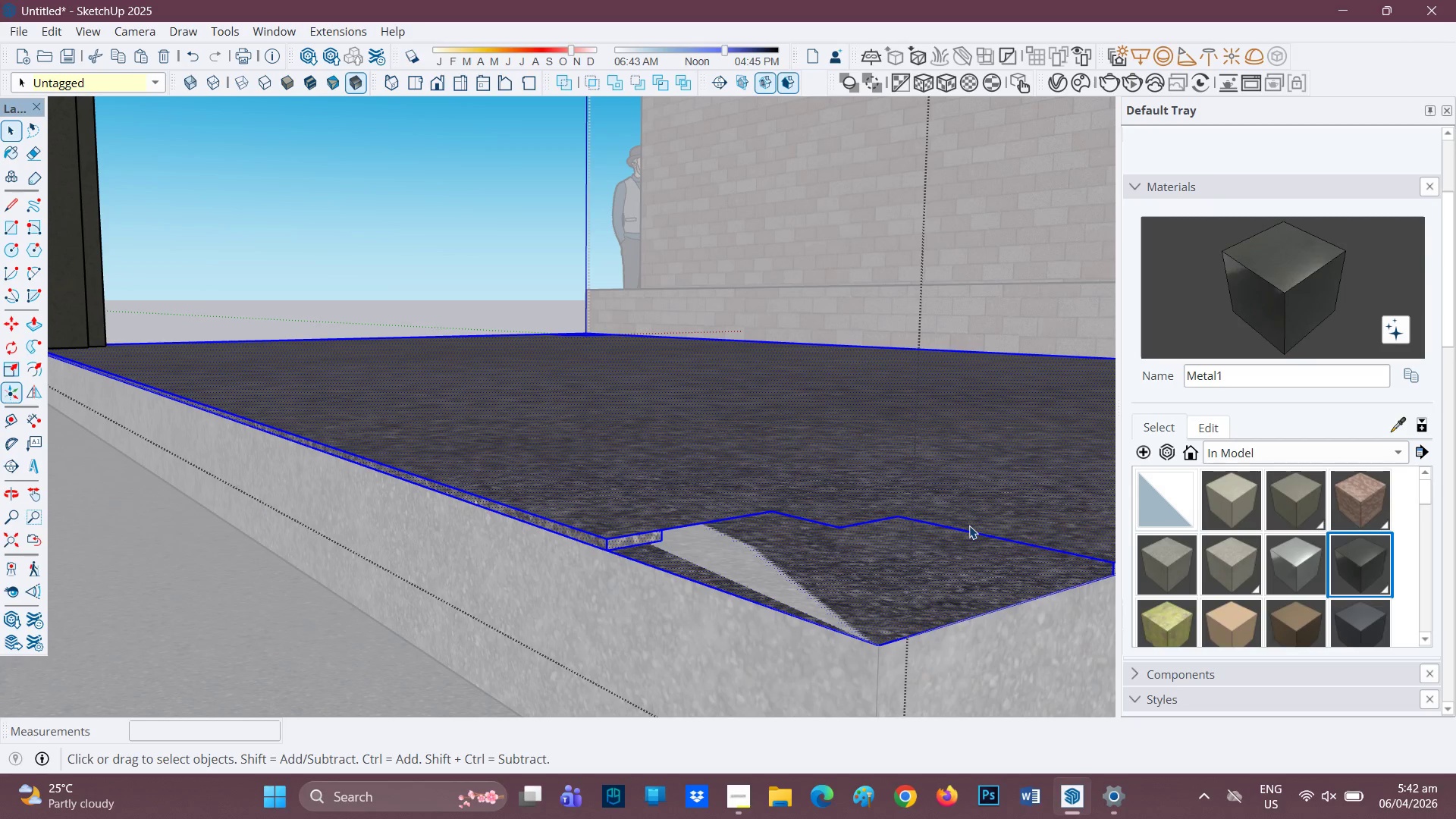 
key(R)
 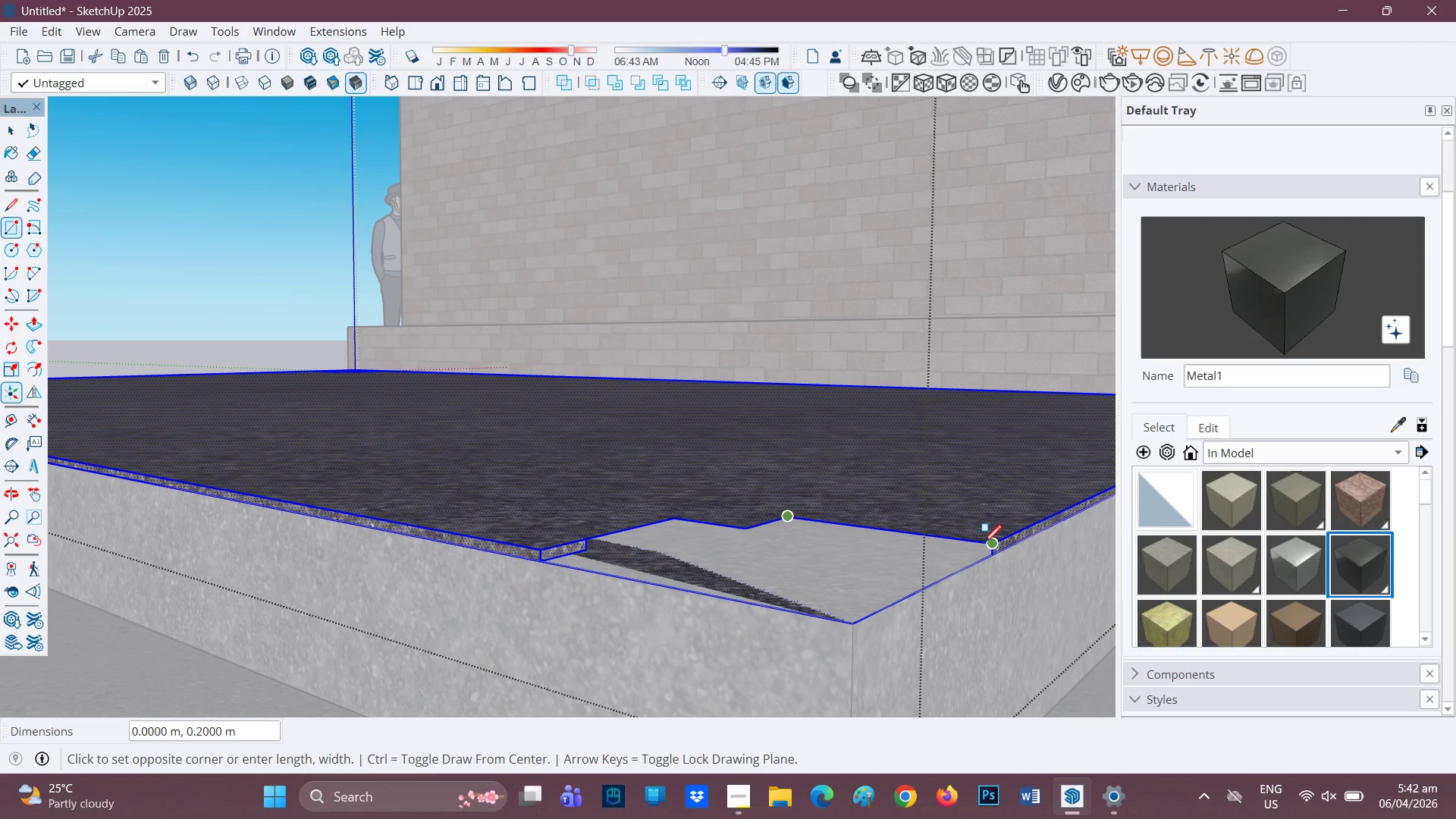 
left_click([992, 562])
 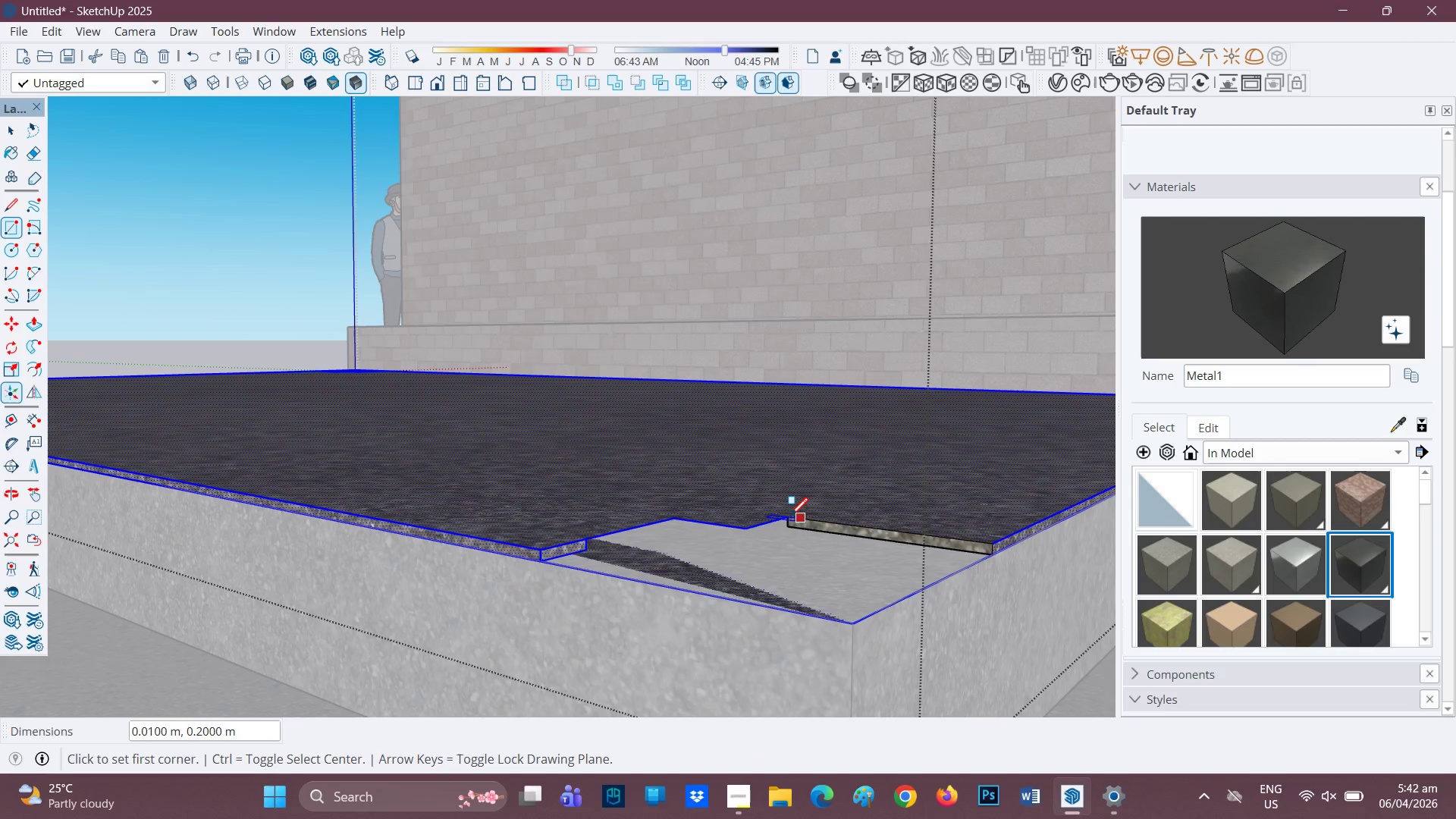 
left_click_drag(start_coordinate=[789, 518], to_coordinate=[786, 522])
 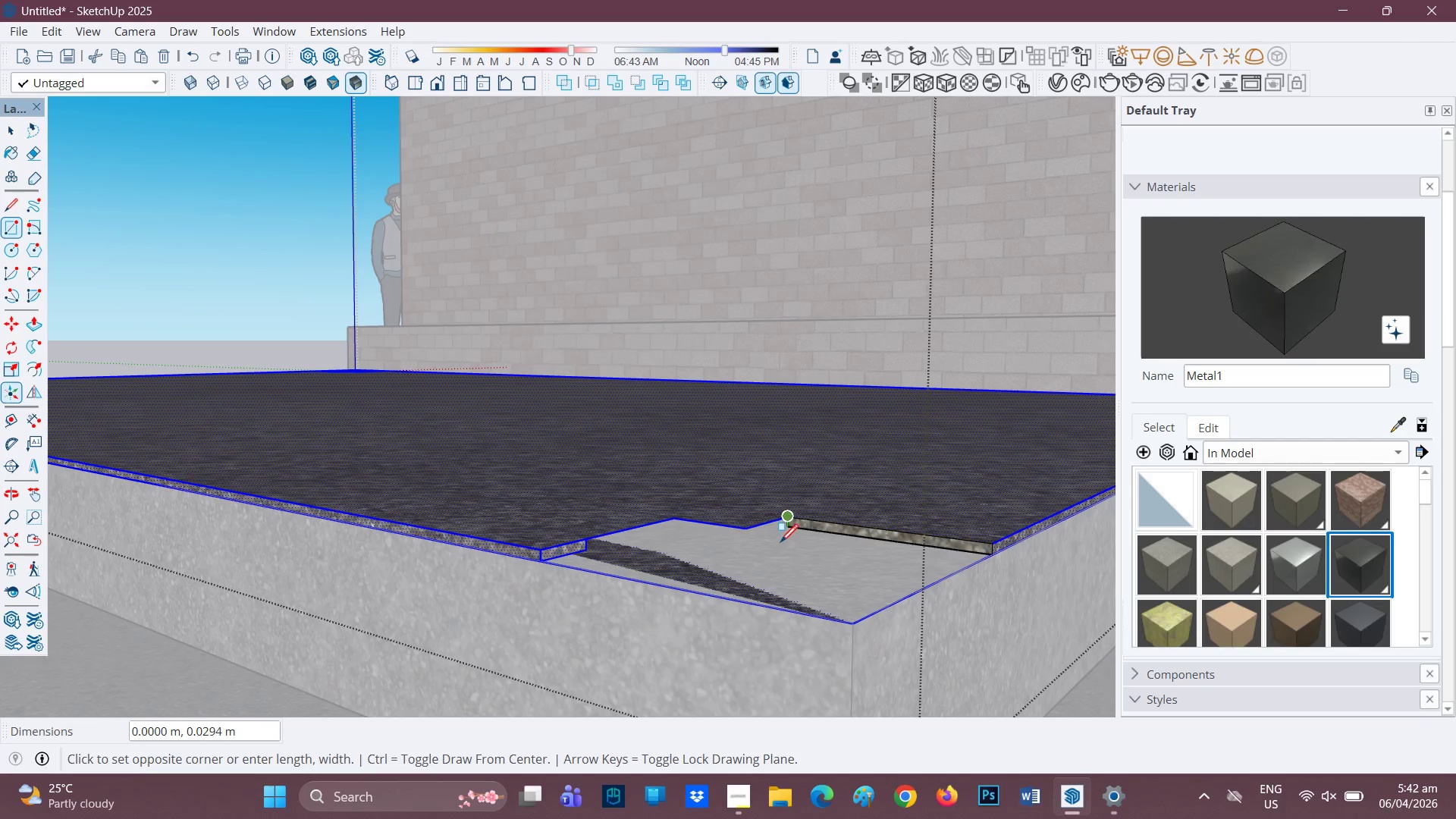 
left_click([786, 529])
 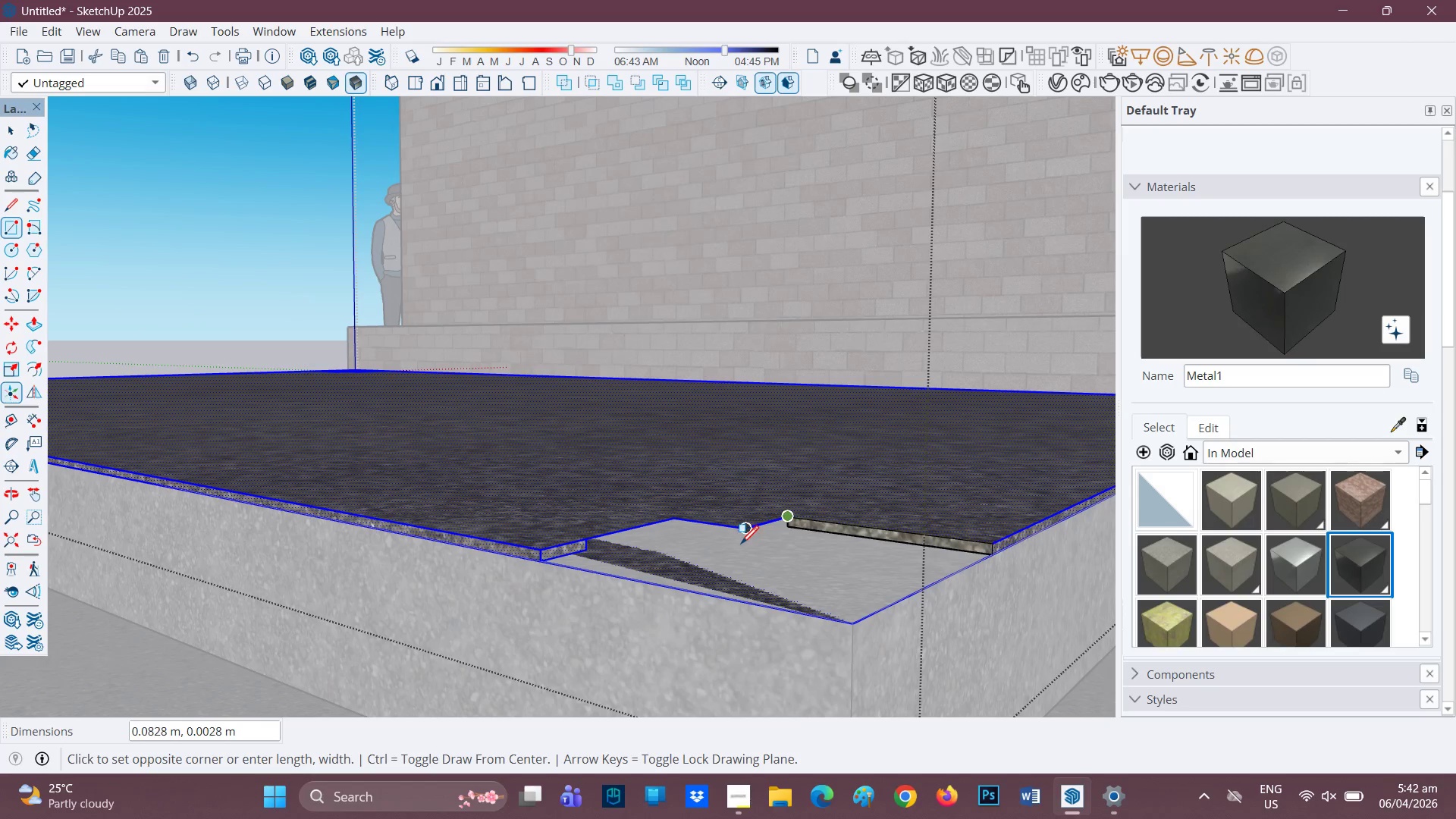 
scroll: coordinate [744, 533], scroll_direction: up, amount: 8.0
 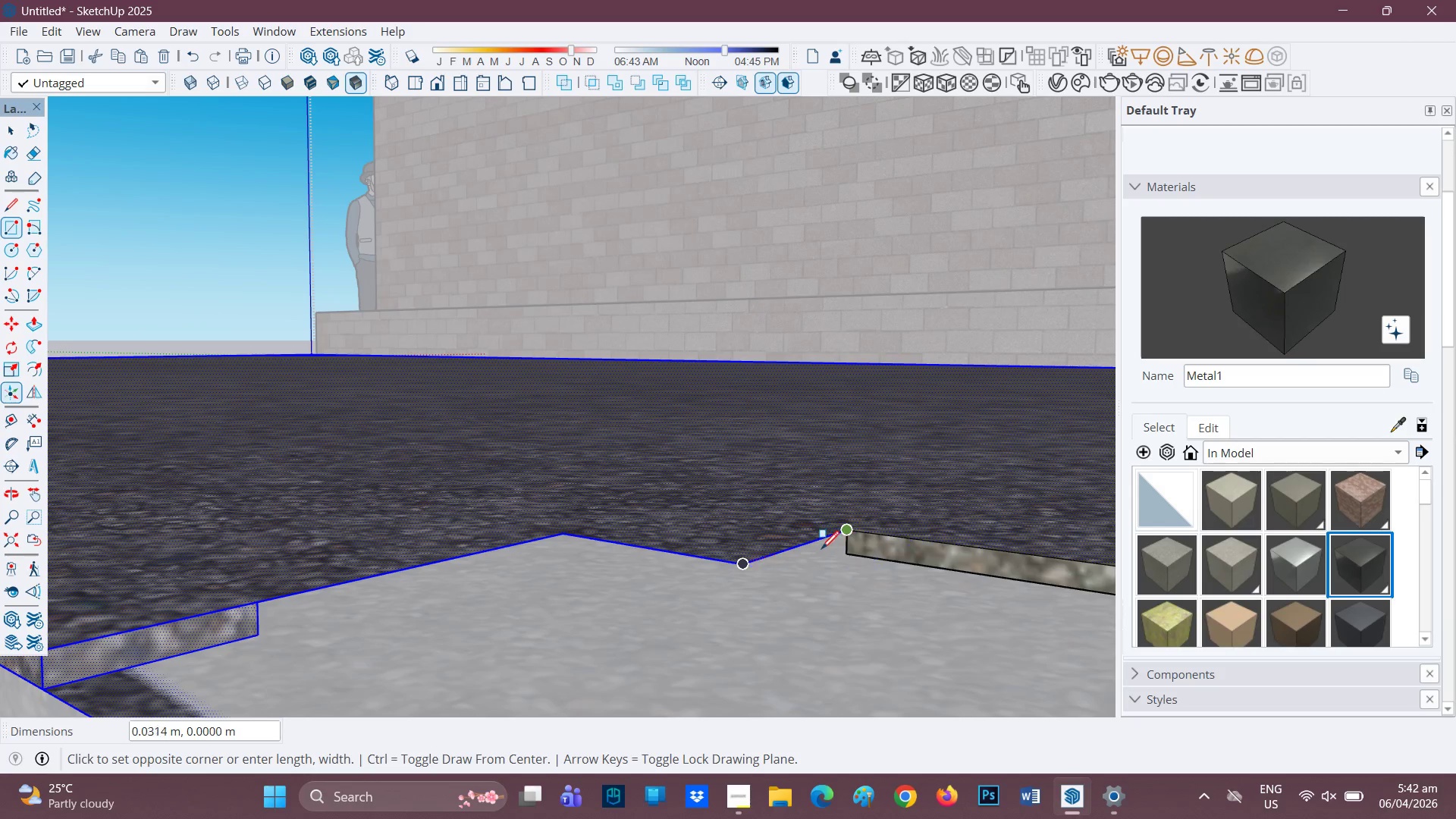 
key(Space)
 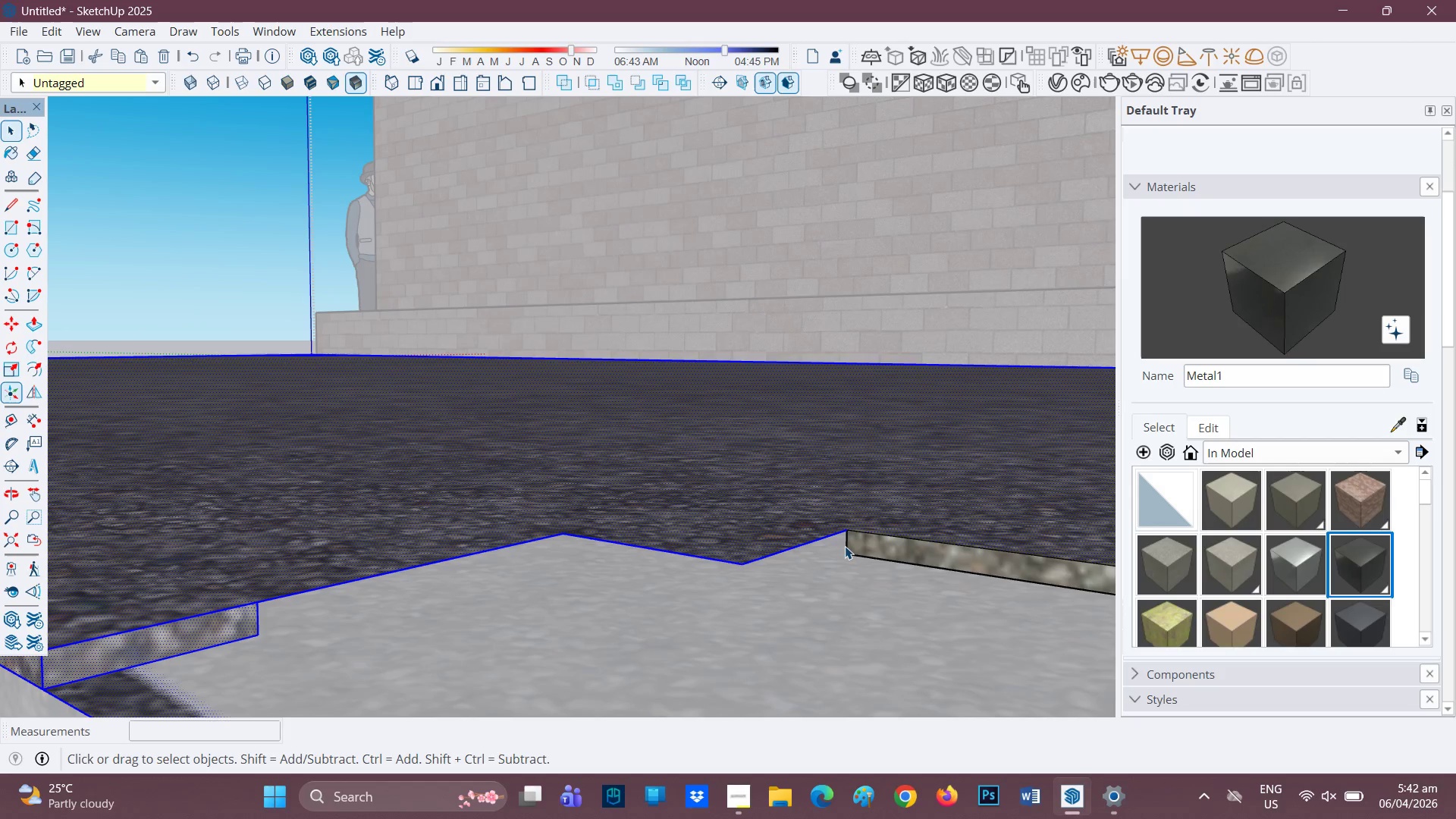 
key(R)
 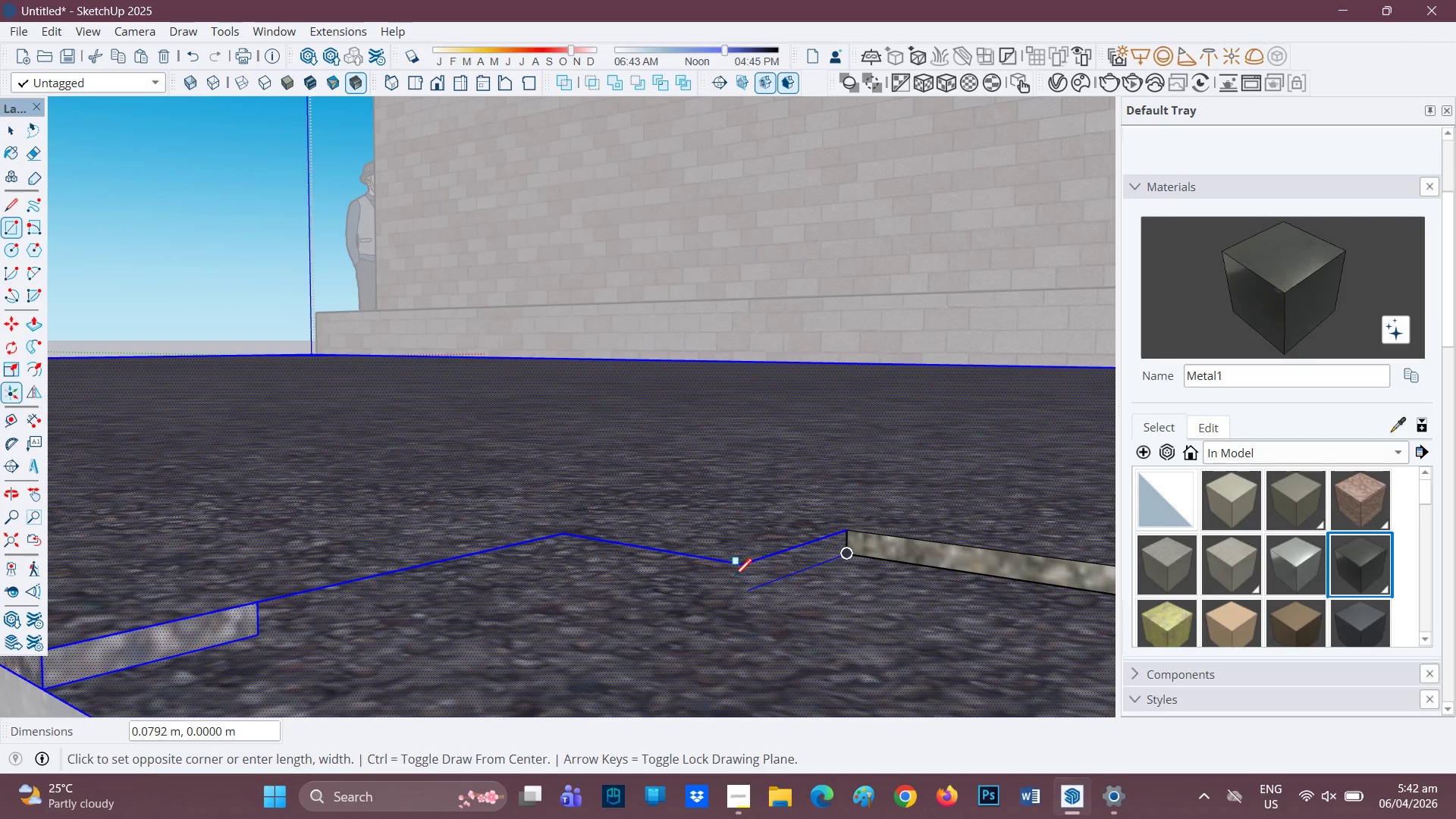 
left_click([741, 570])
 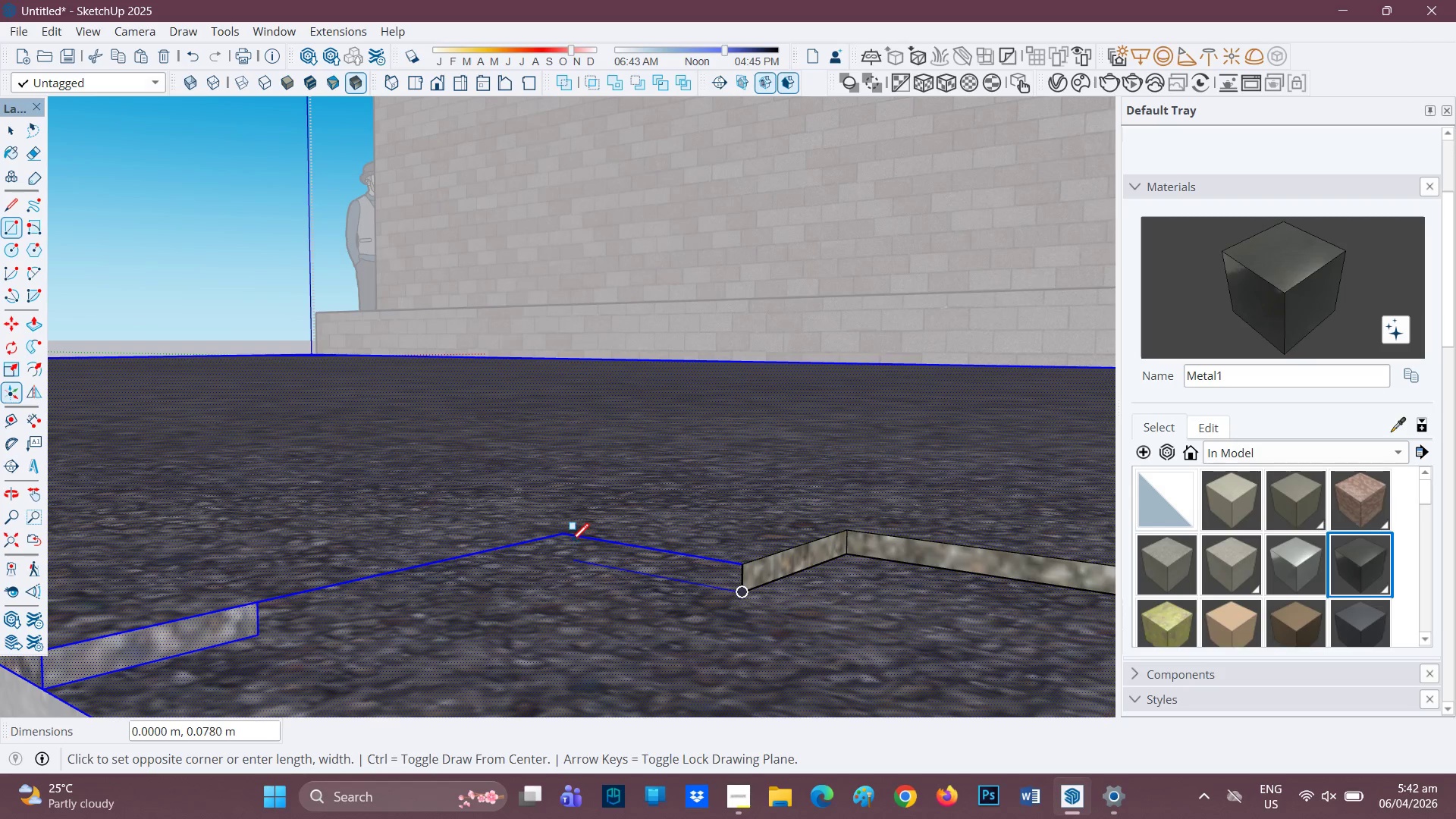 
left_click([562, 538])
 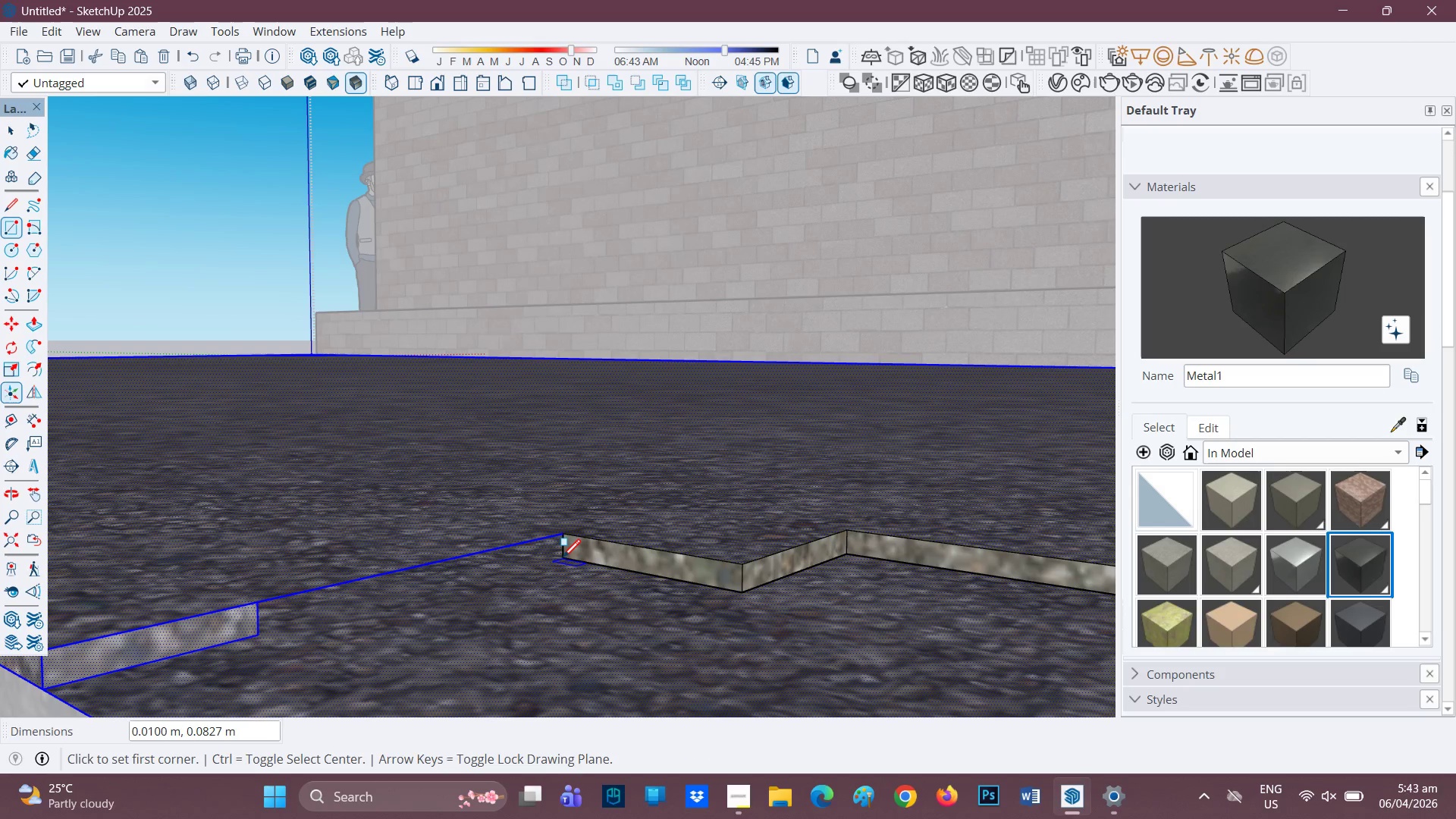 
left_click([563, 559])
 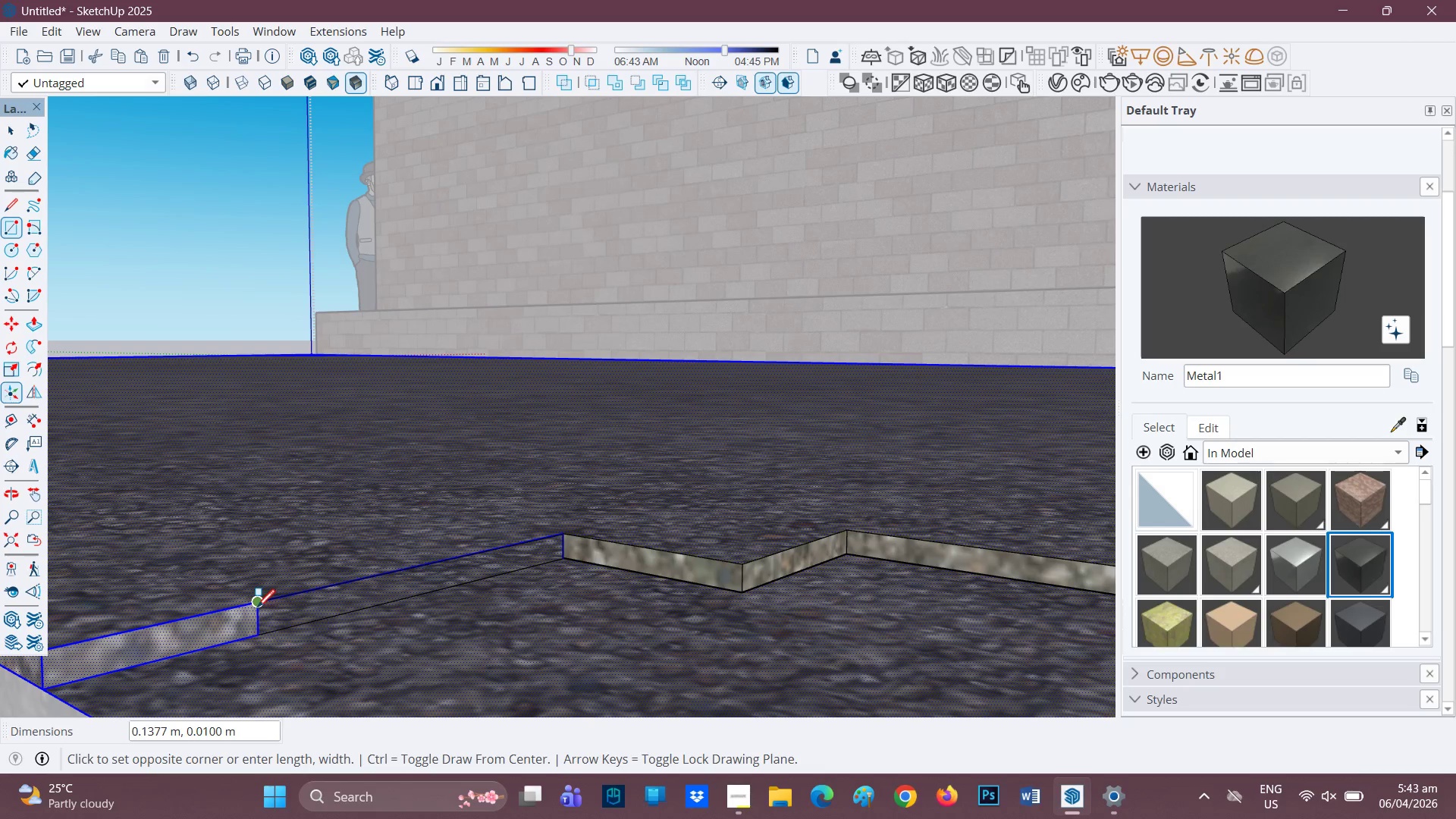 
left_click([257, 608])
 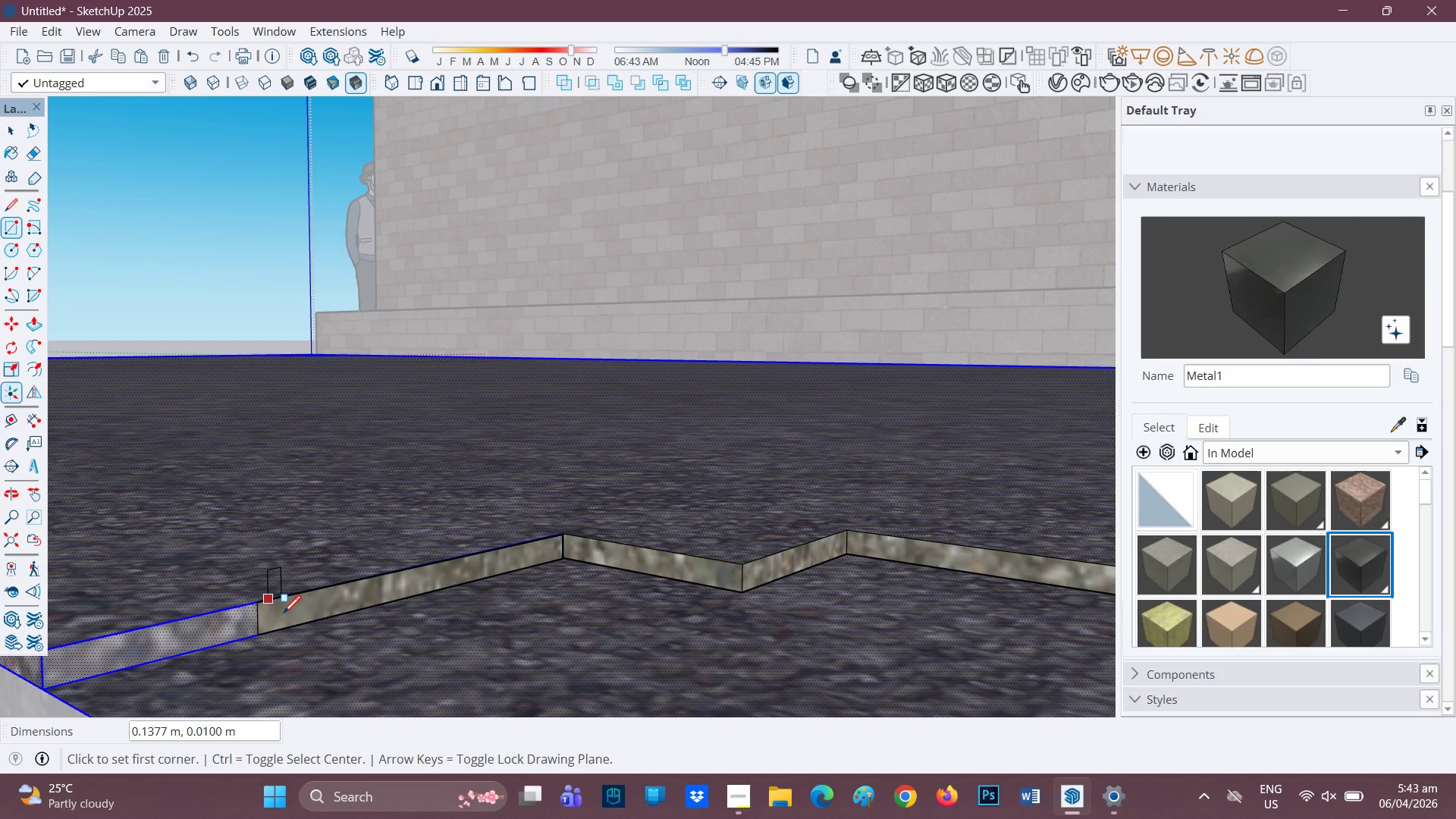 
scroll: coordinate [545, 617], scroll_direction: down, amount: 6.0
 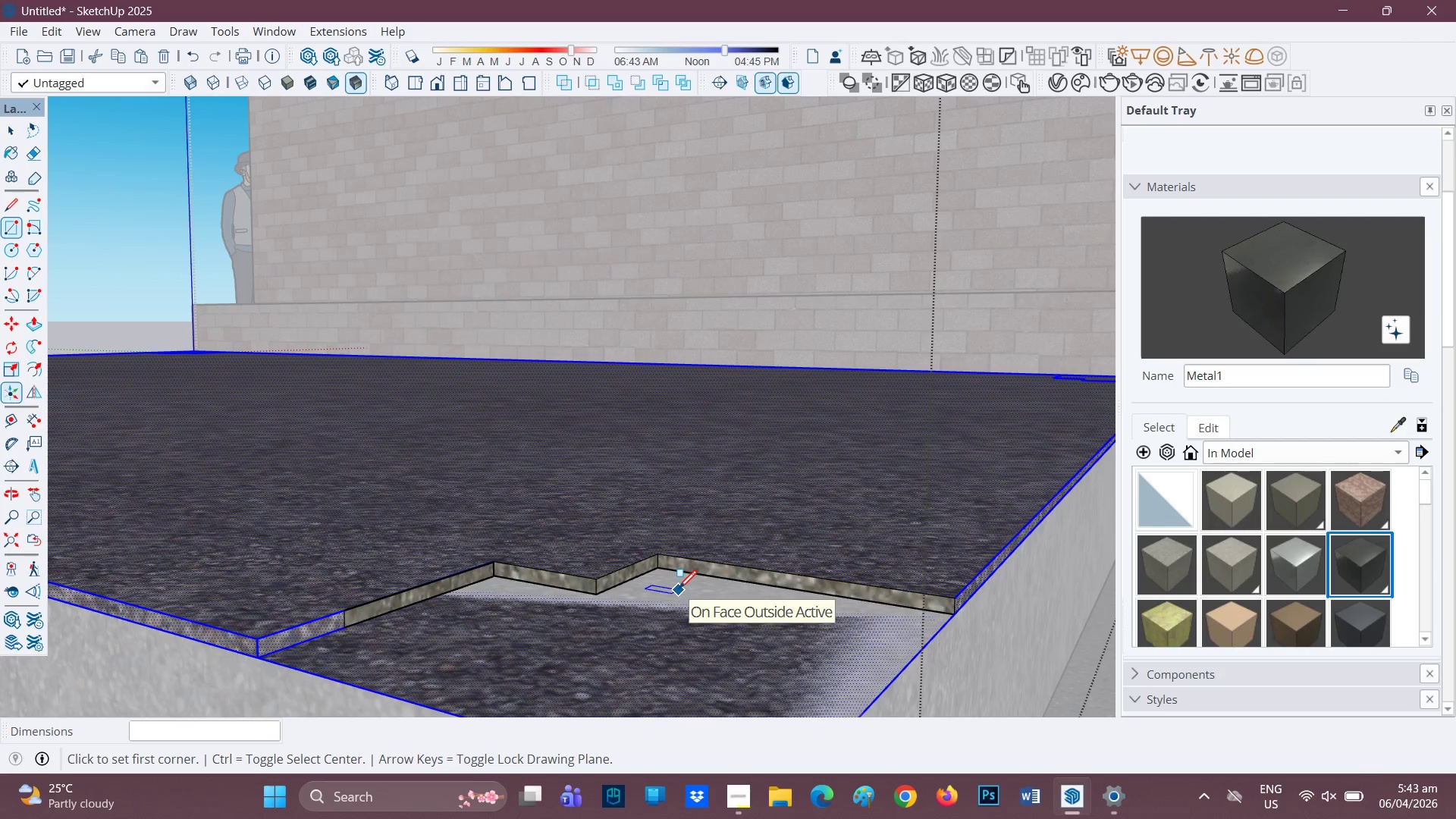 
key(P)
 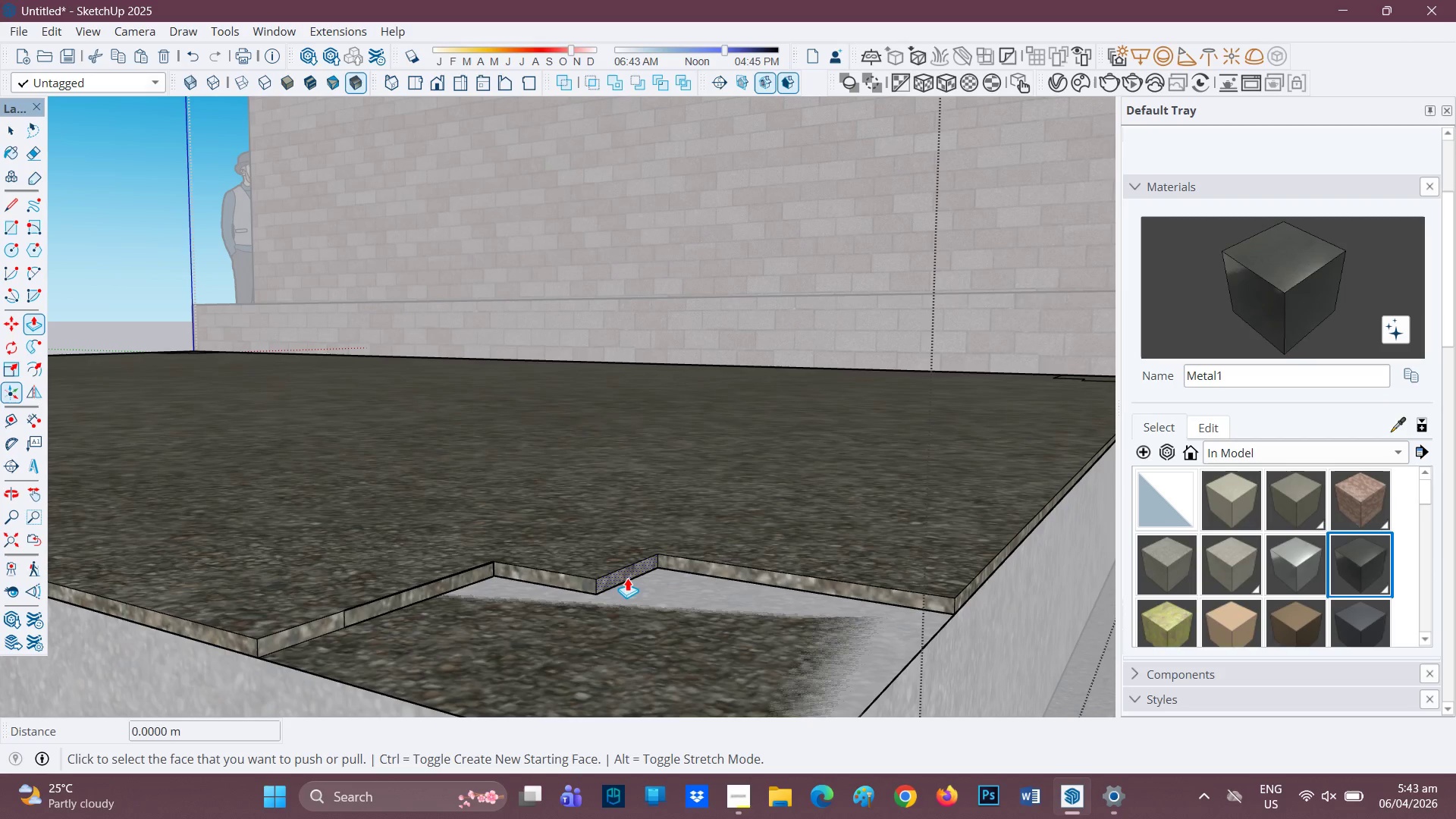 
left_click([615, 583])
 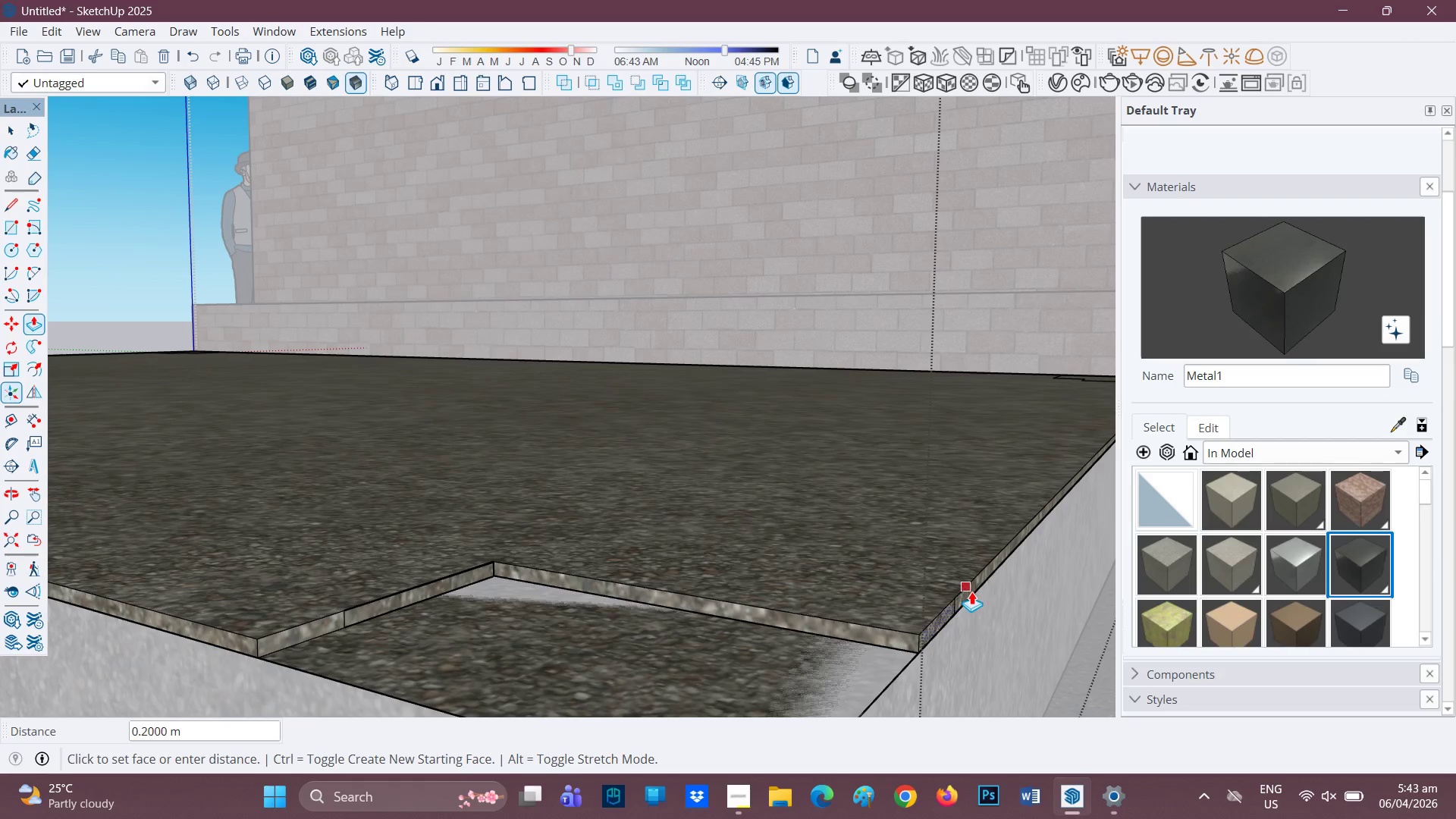 
left_click([973, 592])
 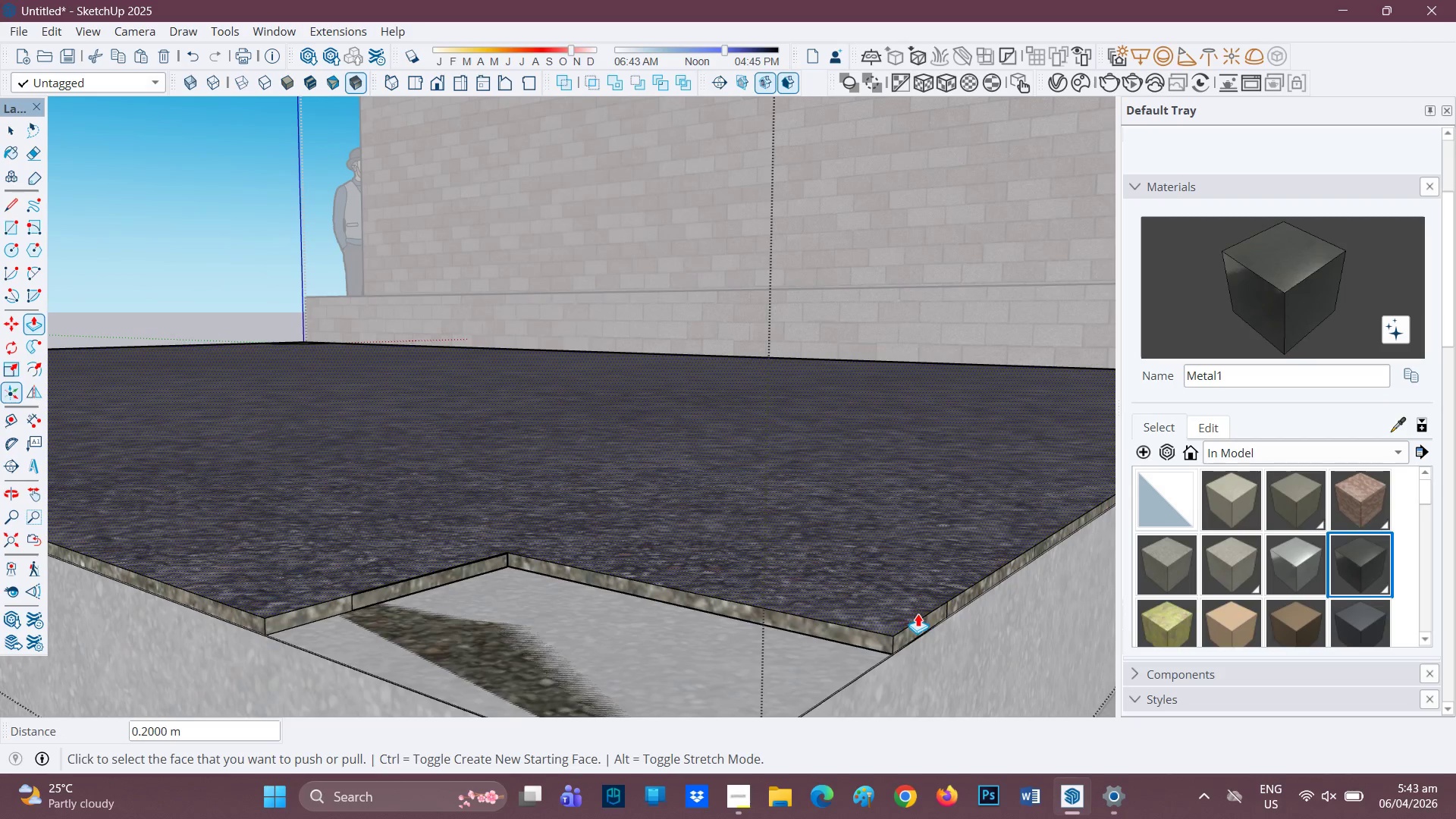 
key(E)
 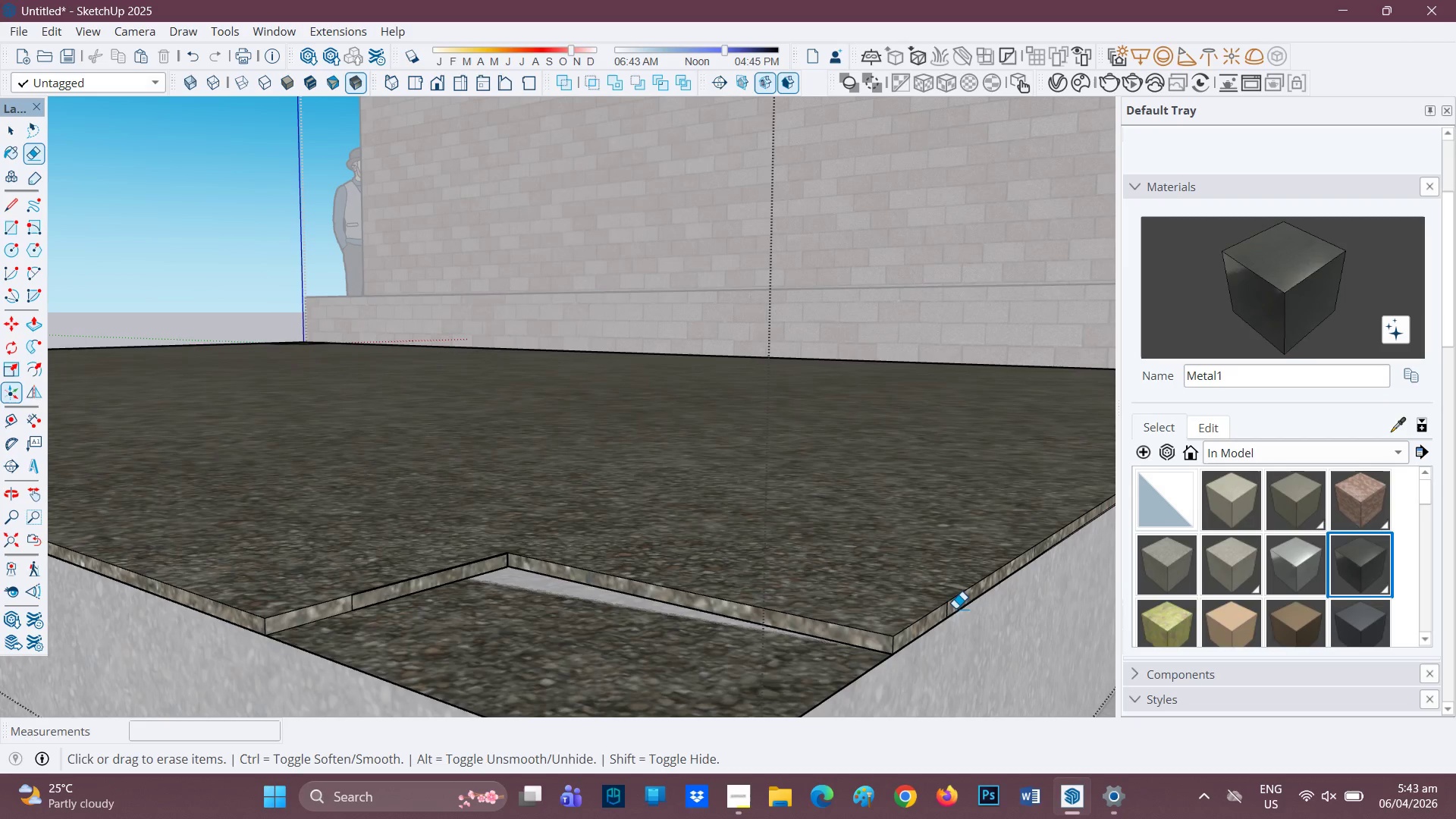 
left_click_drag(start_coordinate=[953, 608], to_coordinate=[949, 613])
 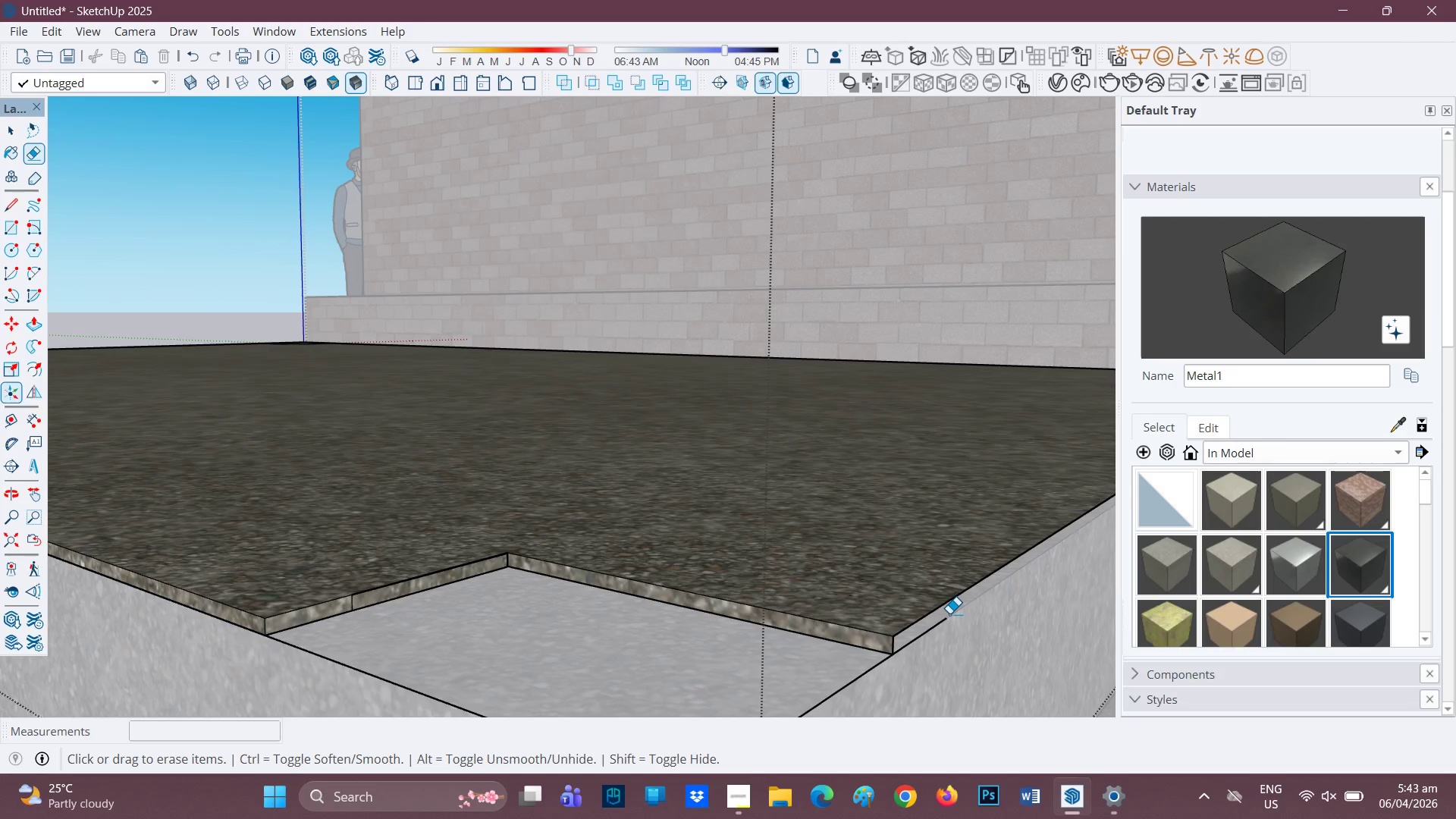 
key(Z)
 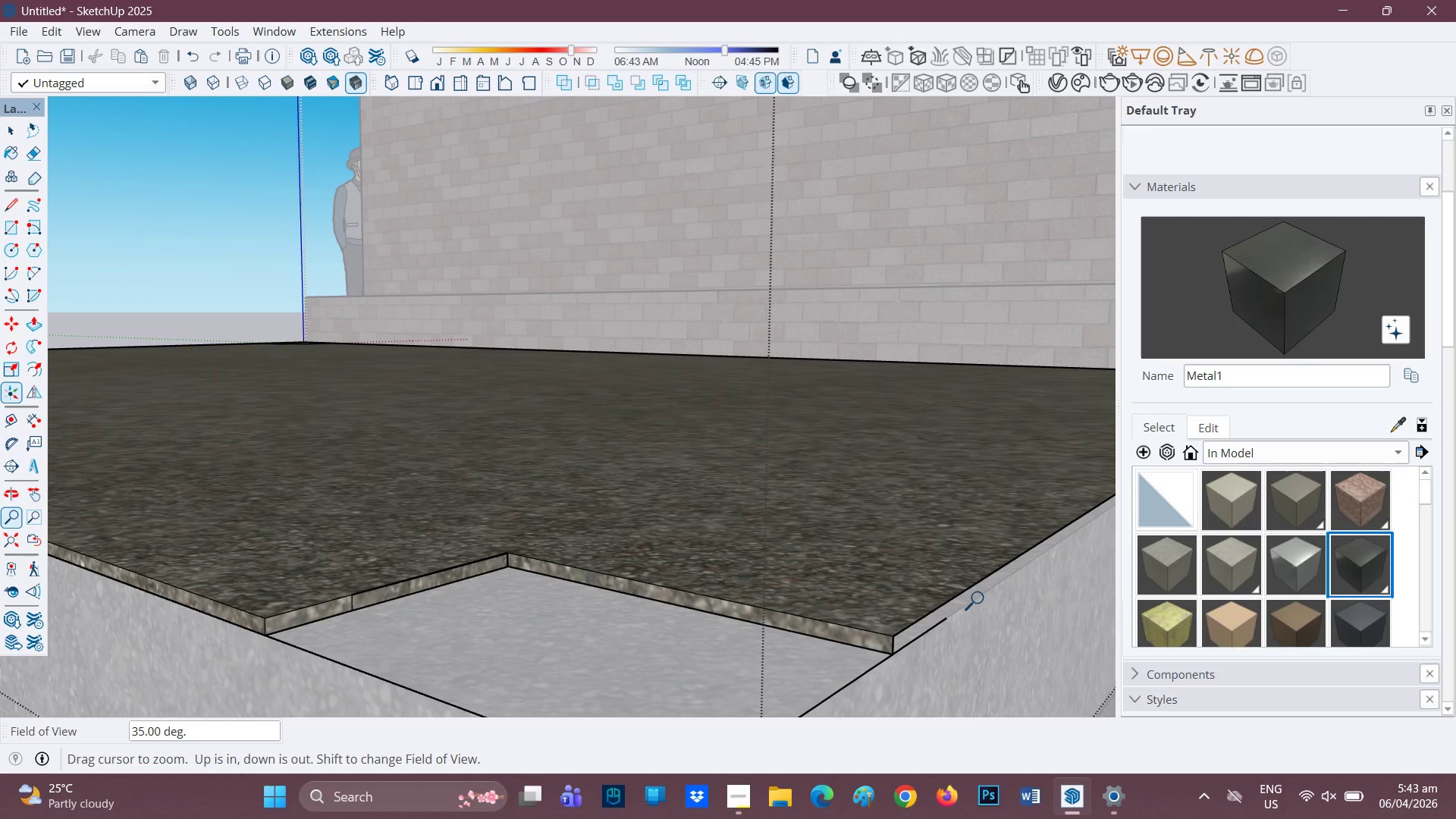 
key(Control+ControlLeft)
 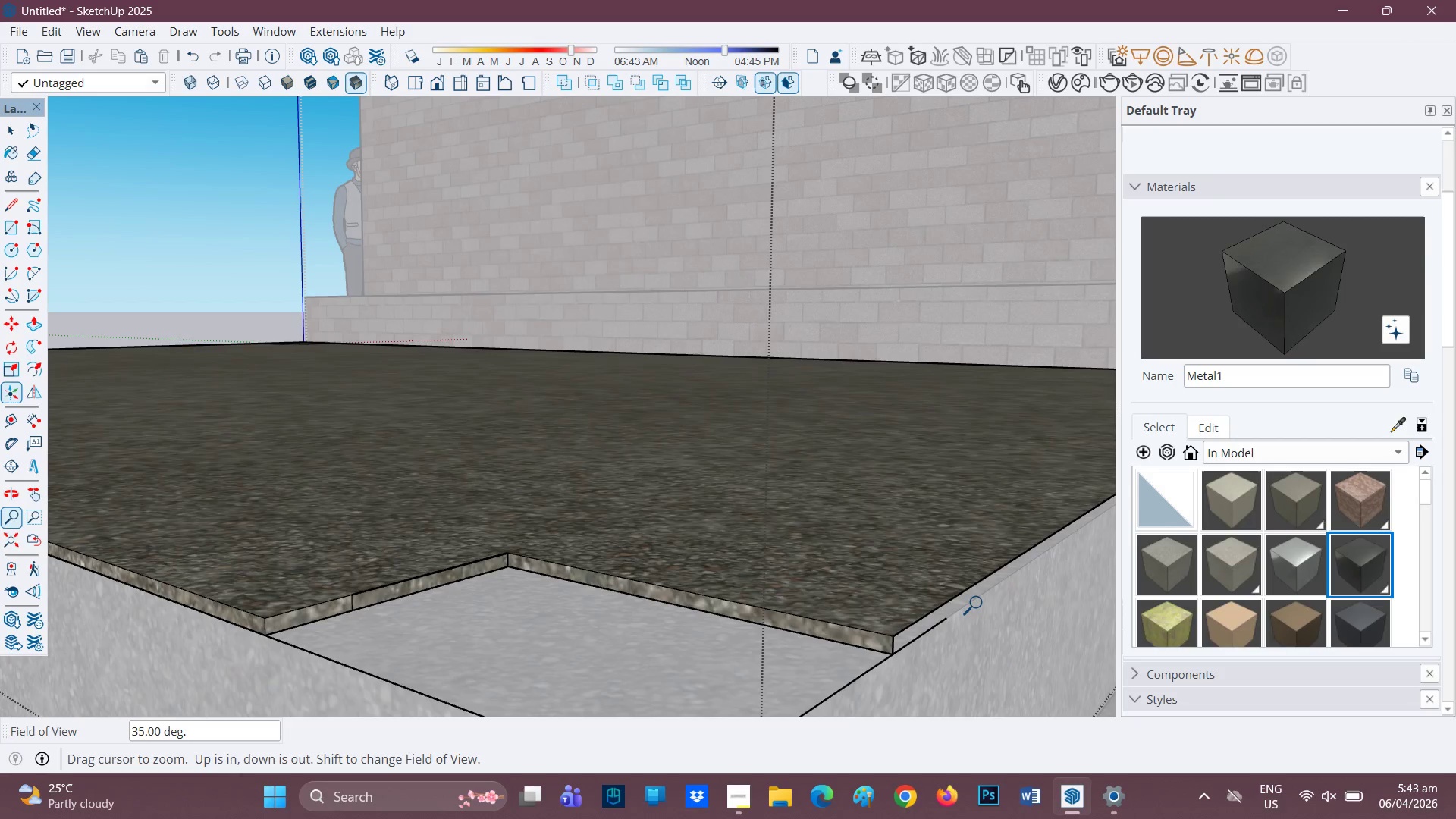 
key(Control+Z)
 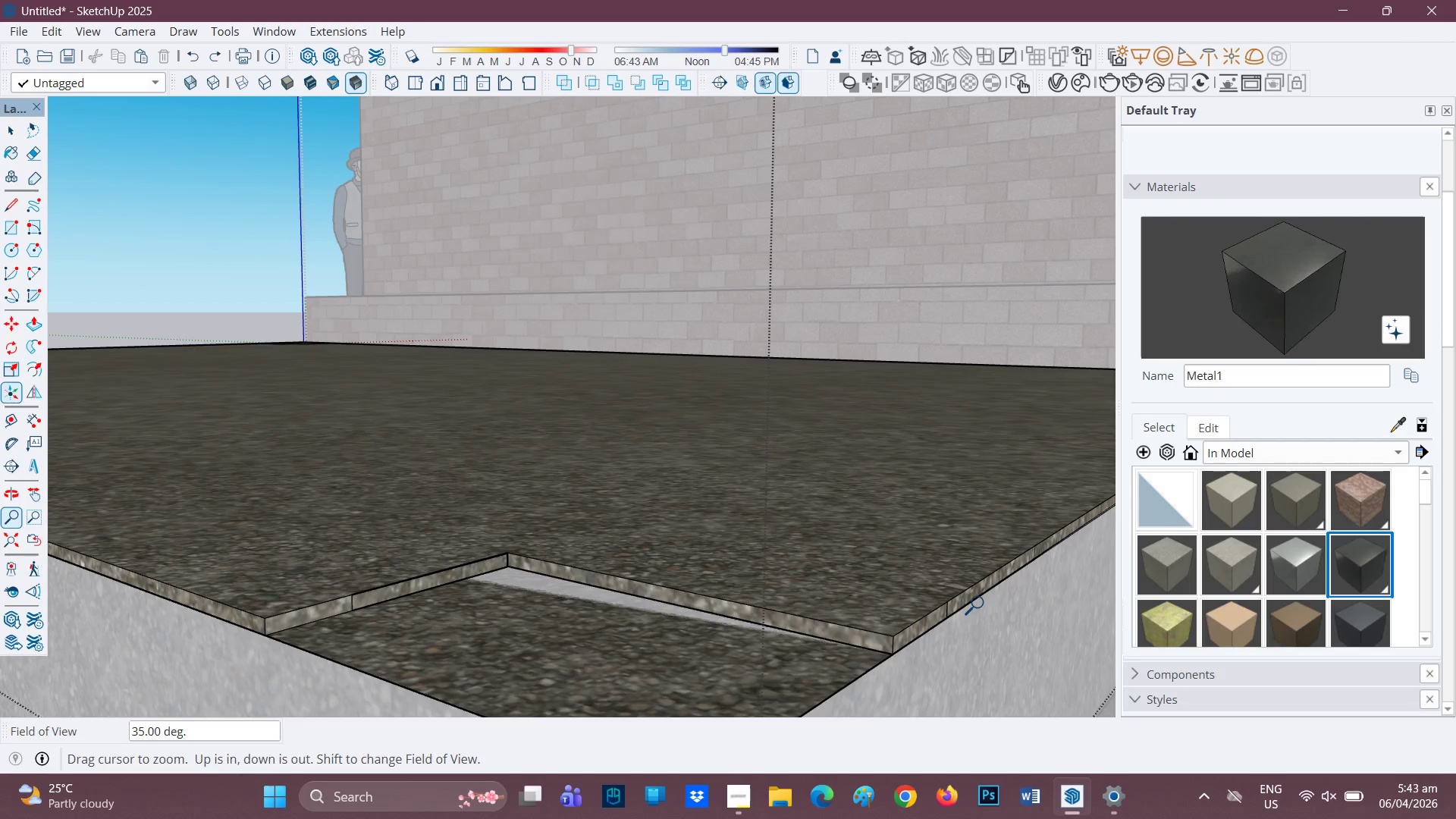 
key(E)
 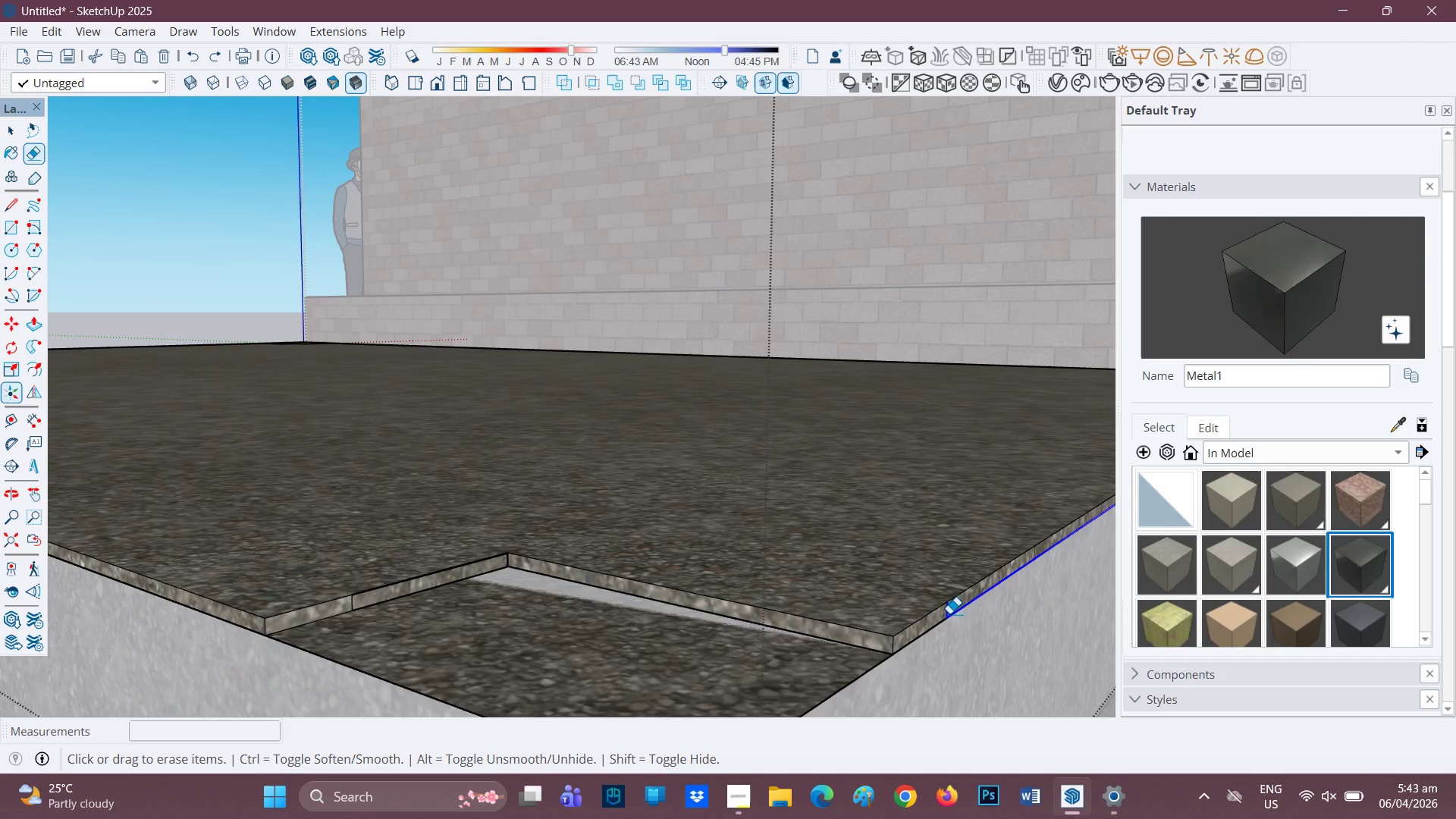 
key(Control+ControlLeft)
 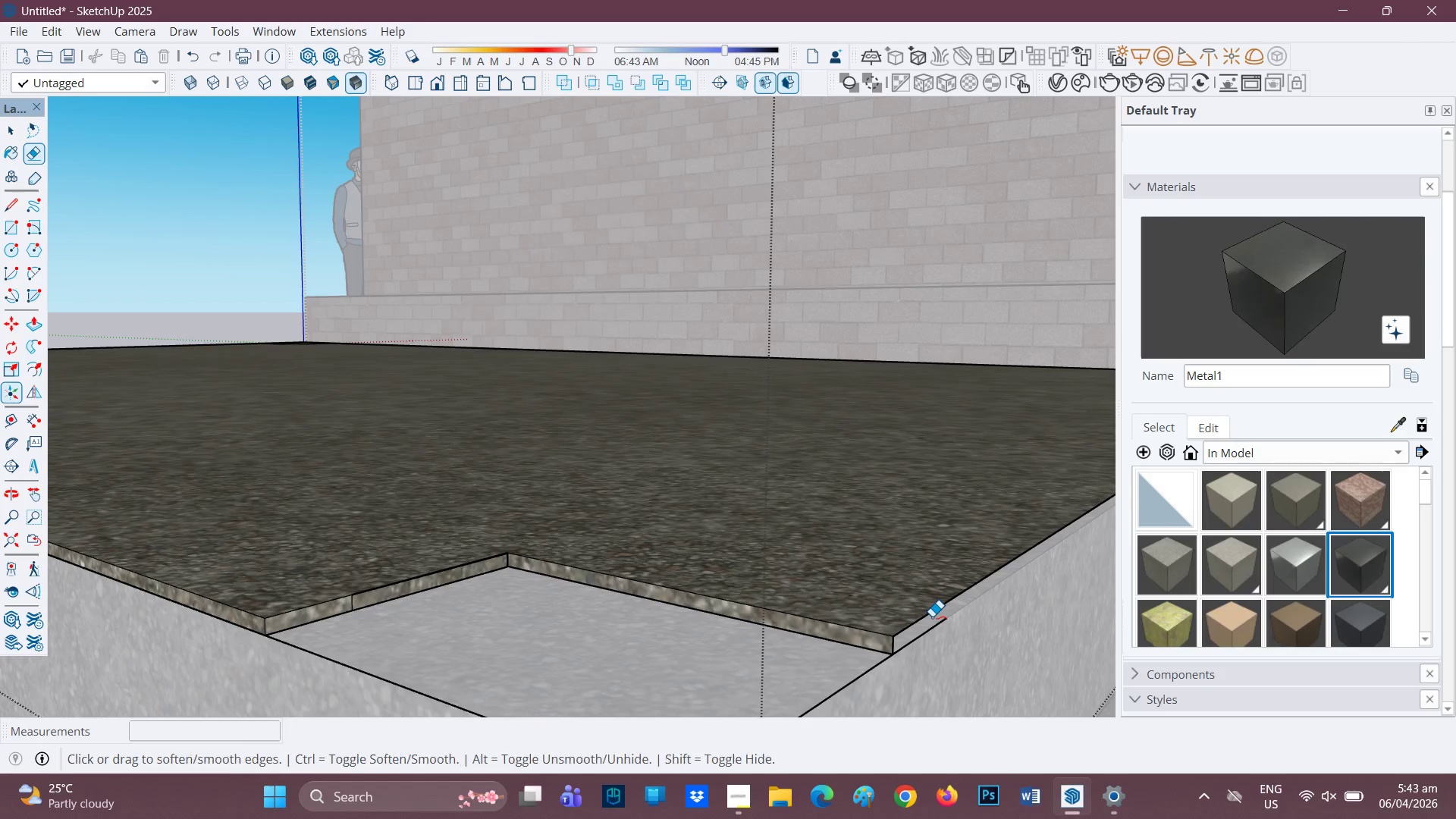 
key(Control+Z)
 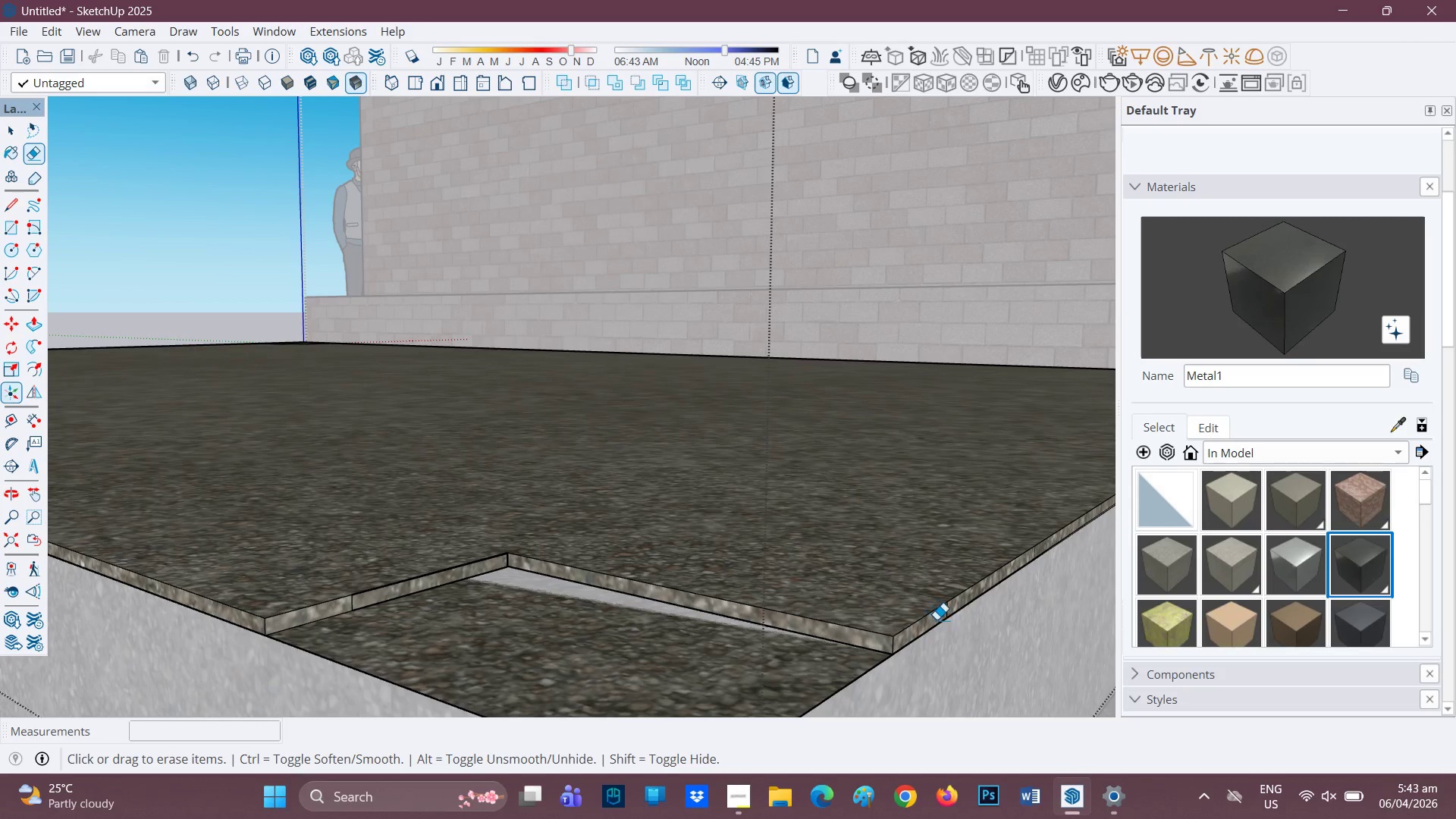 
scroll: coordinate [969, 588], scroll_direction: up, amount: 8.0
 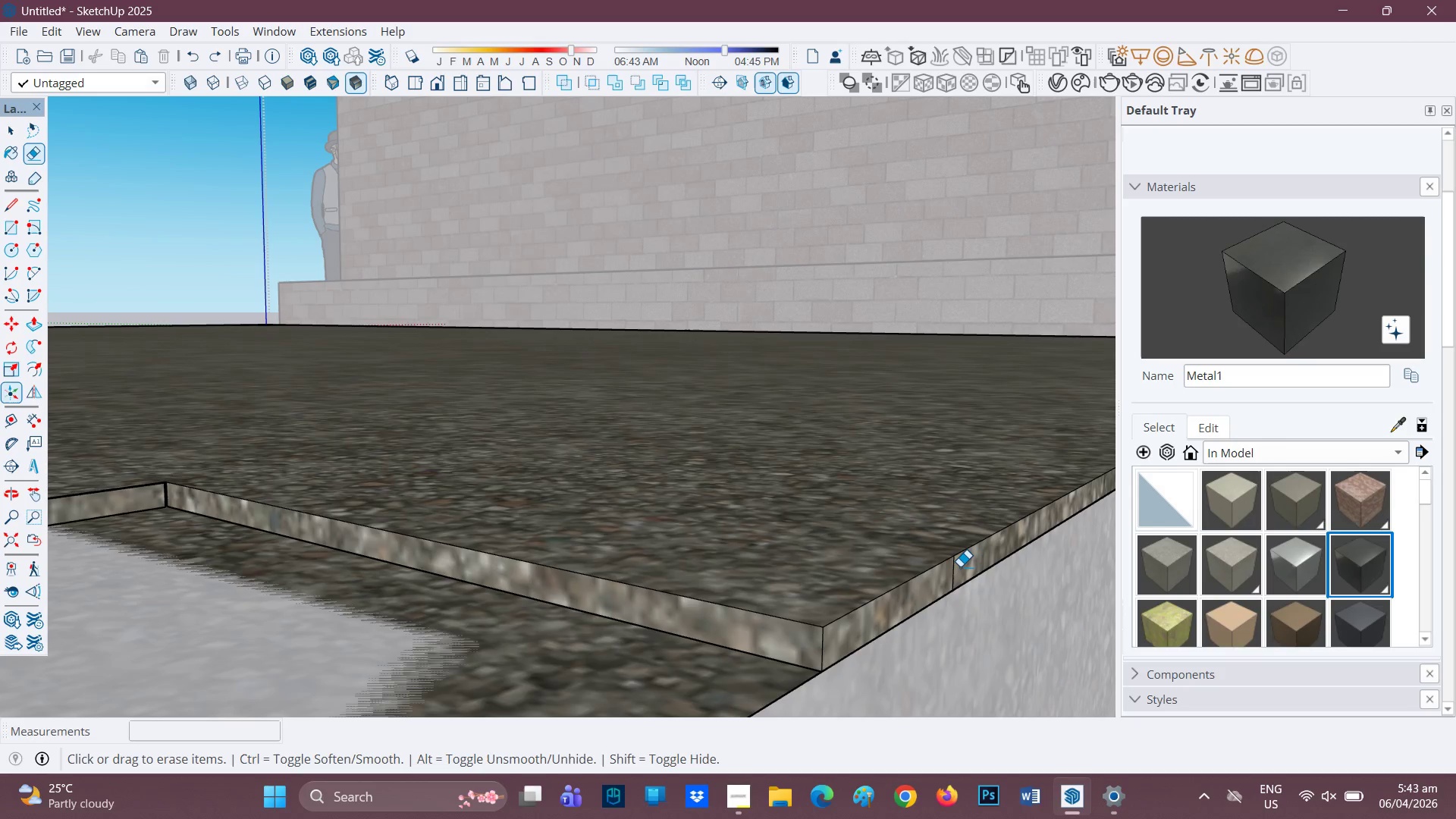 
left_click_drag(start_coordinate=[960, 566], to_coordinate=[953, 575])
 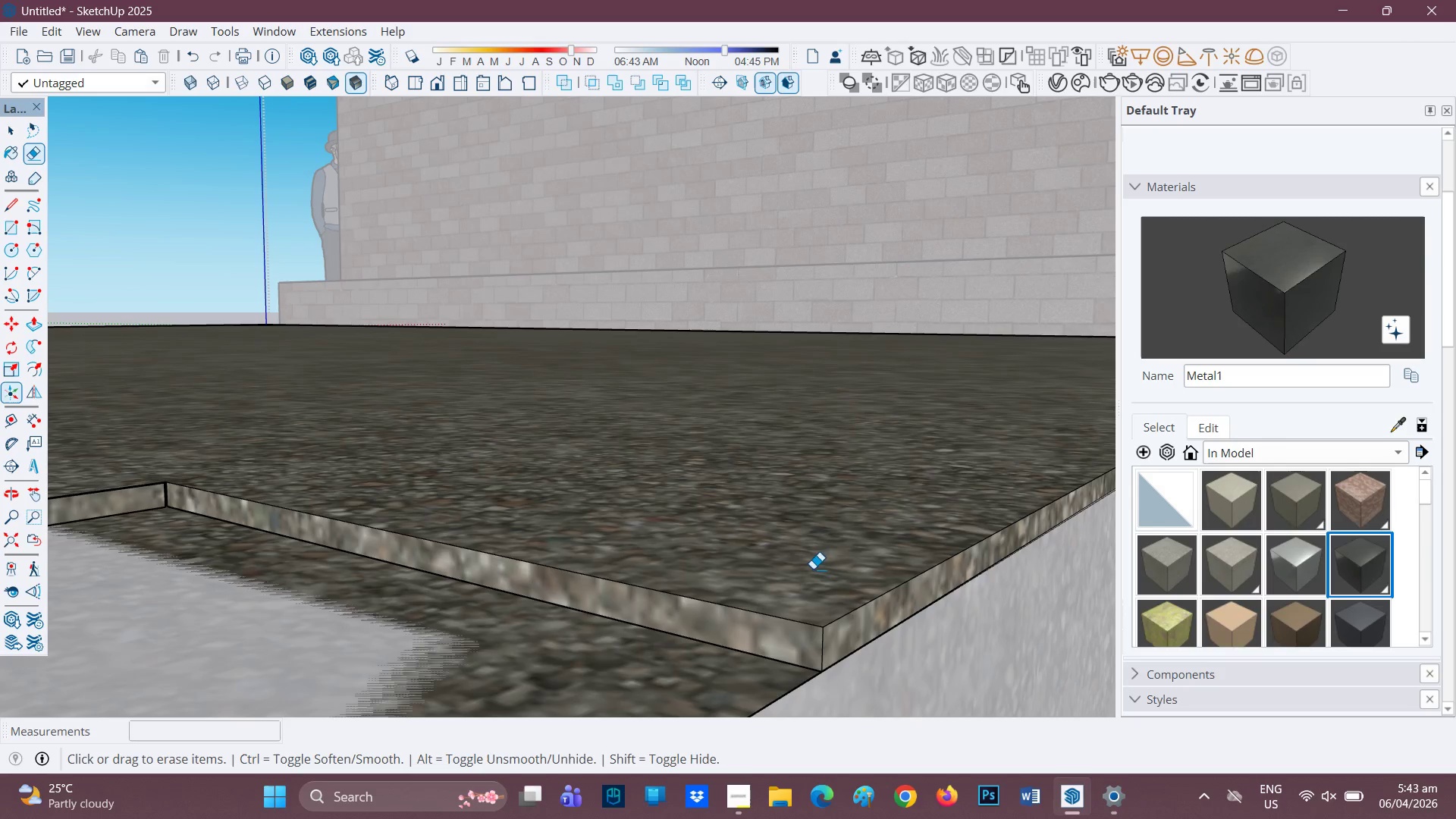 
scroll: coordinate [567, 579], scroll_direction: down, amount: 7.0
 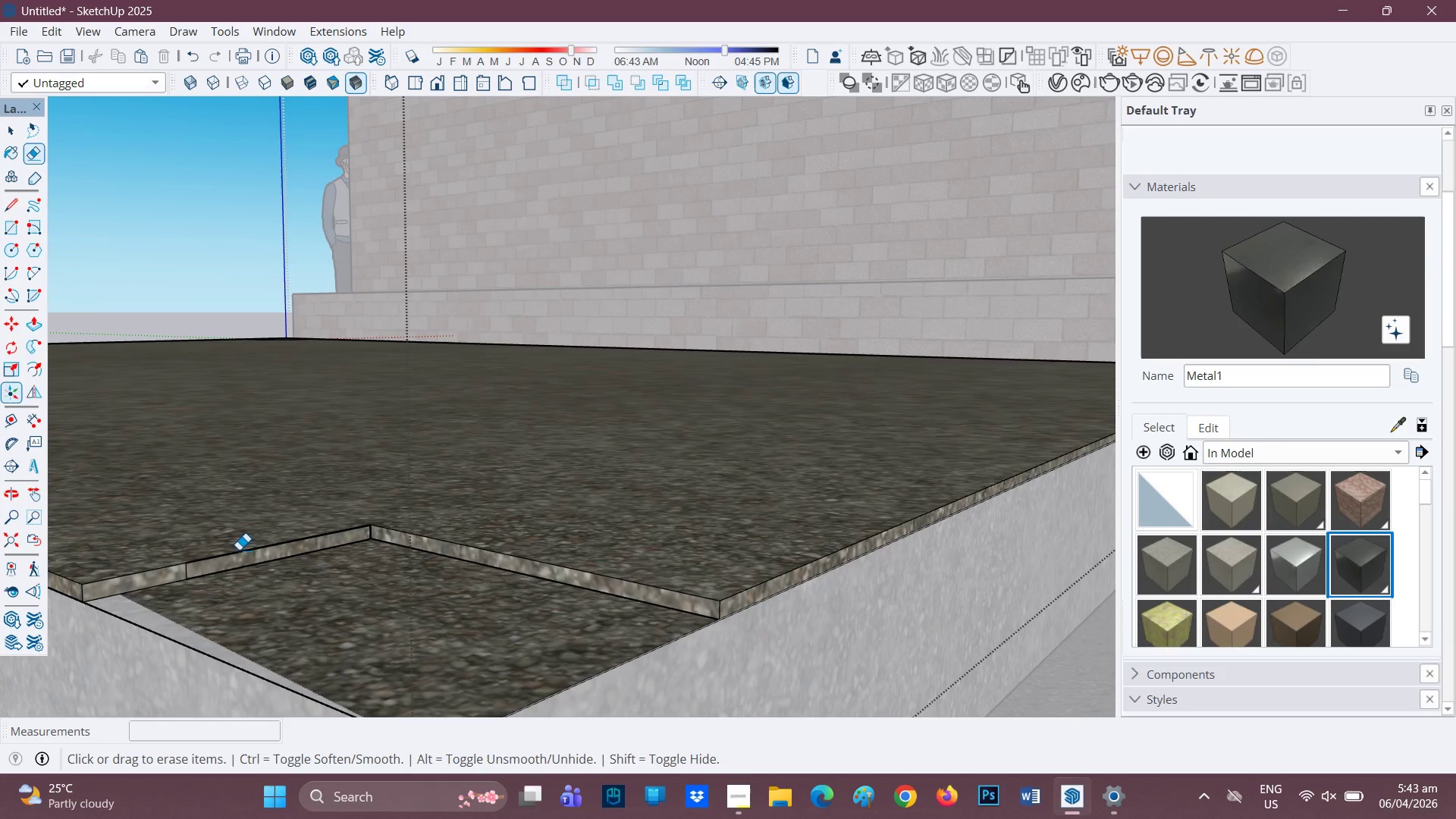 
key(P)
 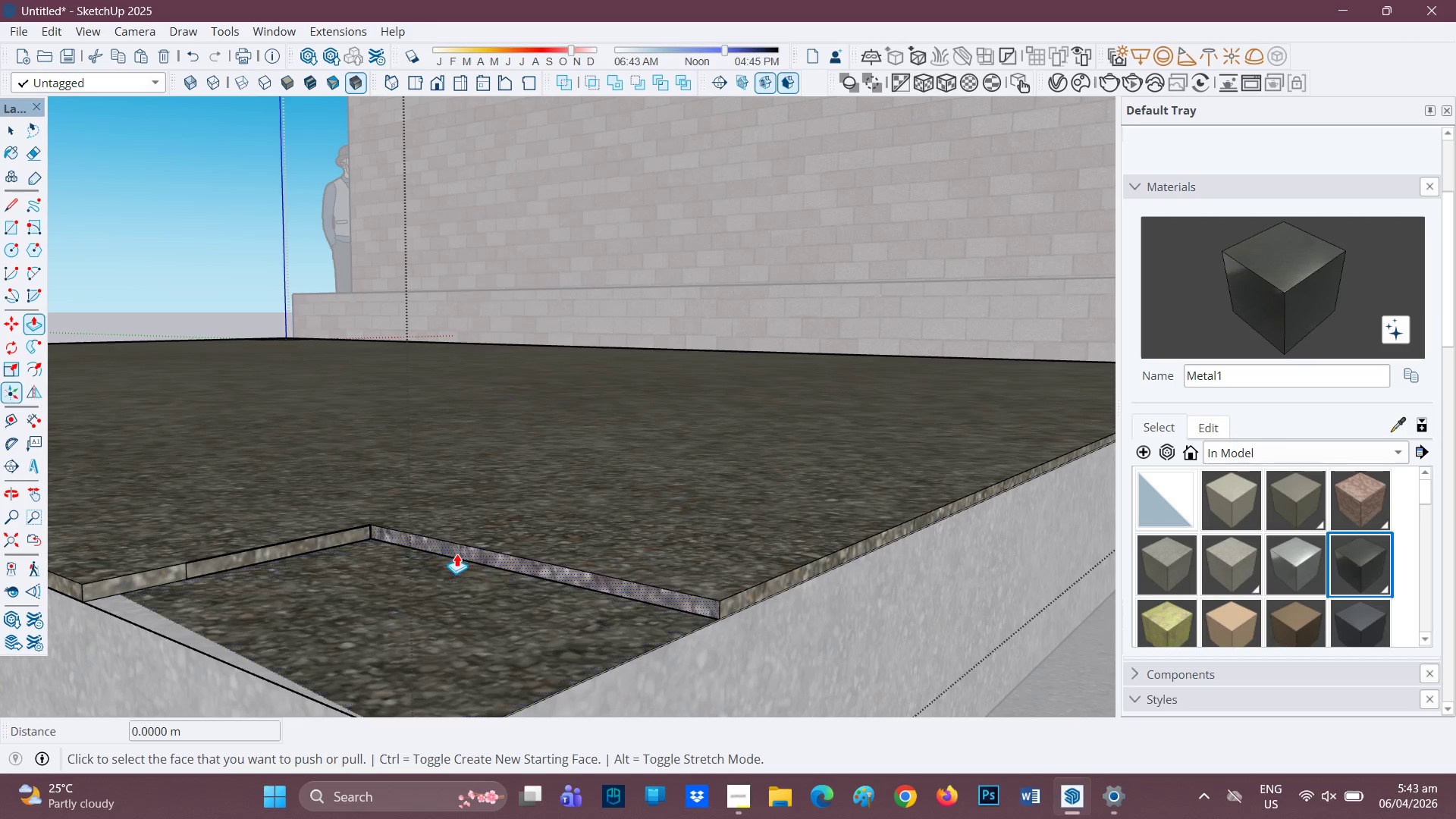 
left_click([457, 552])
 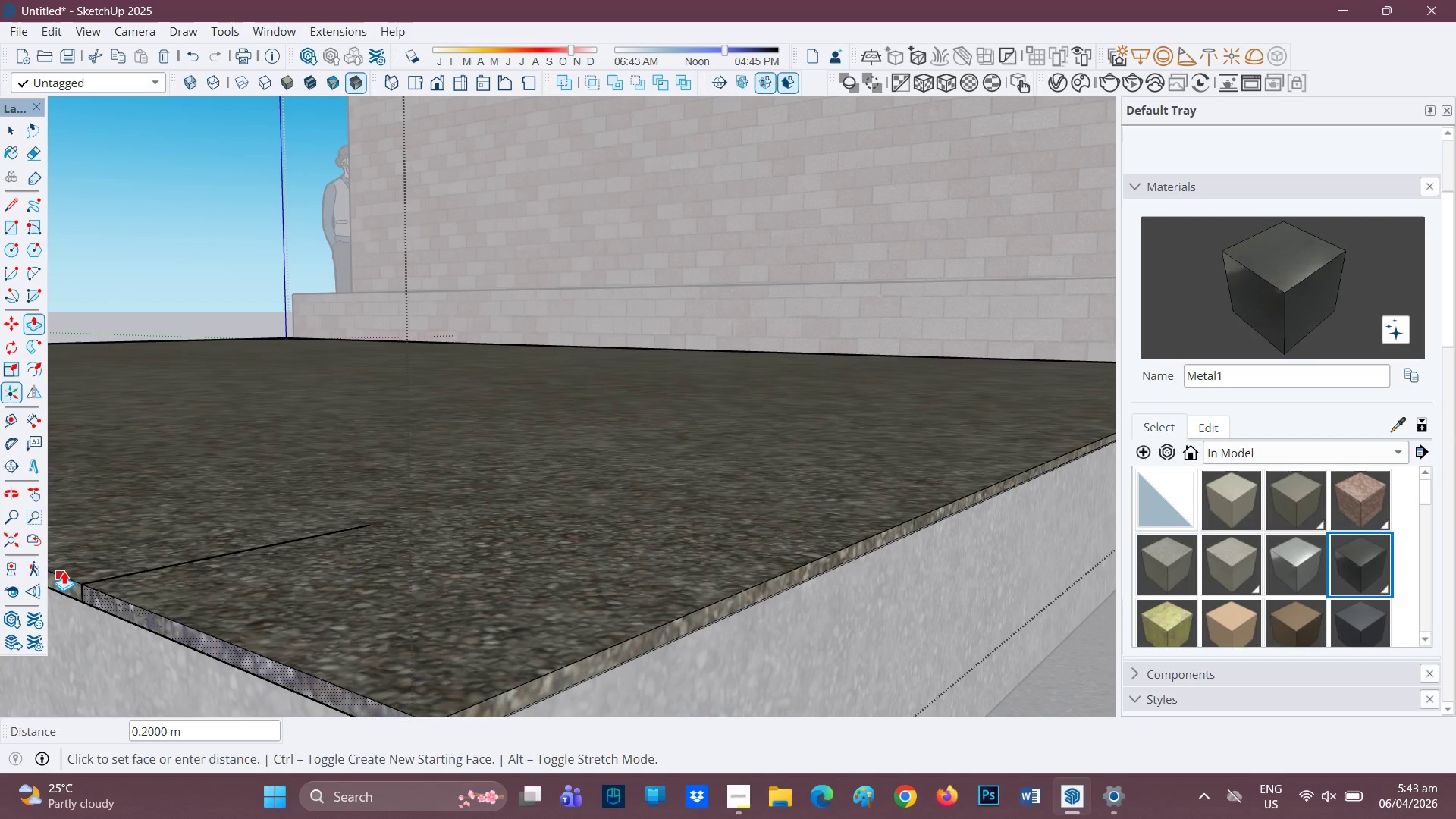 
left_click([67, 573])
 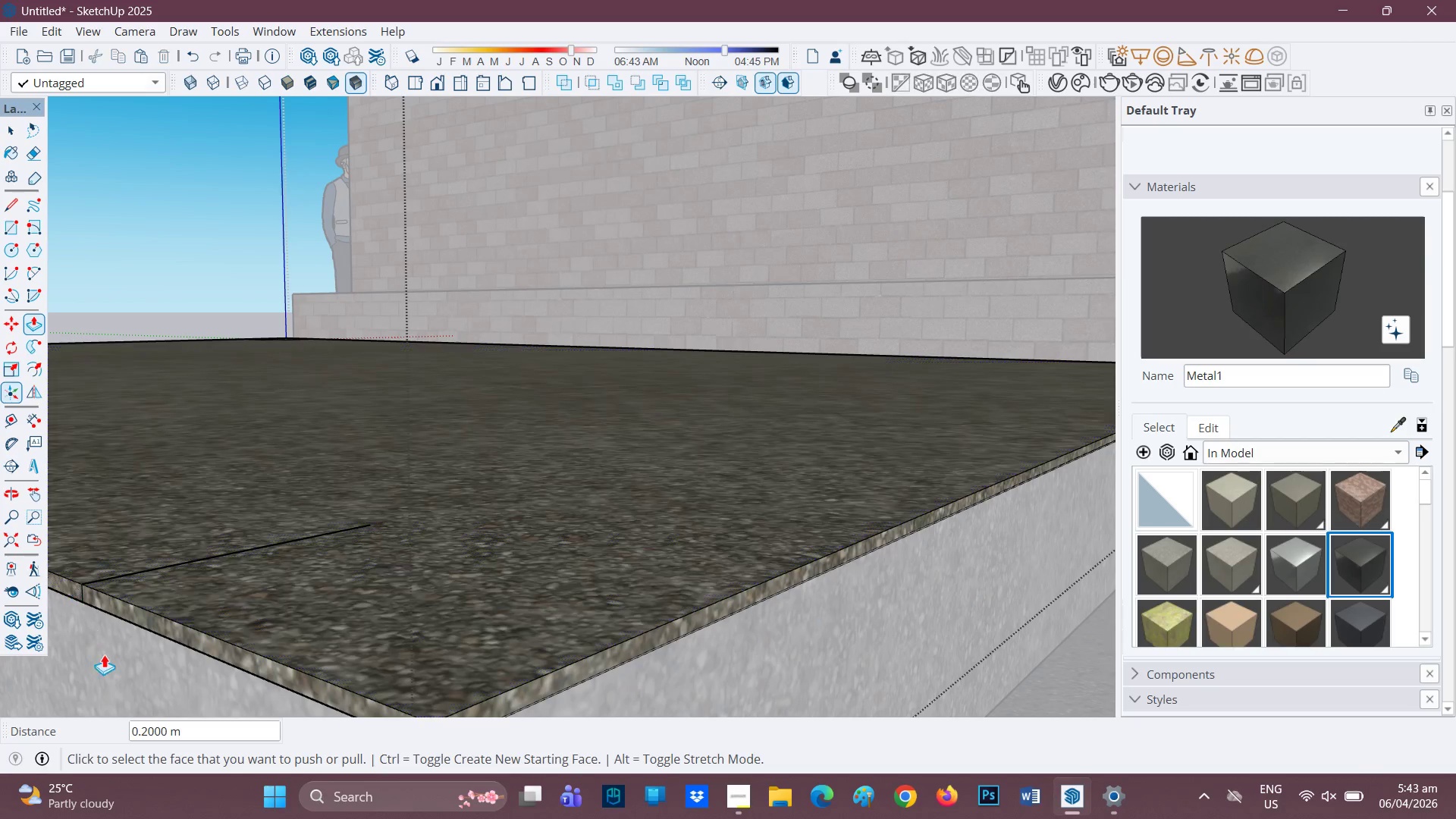 
key(E)
 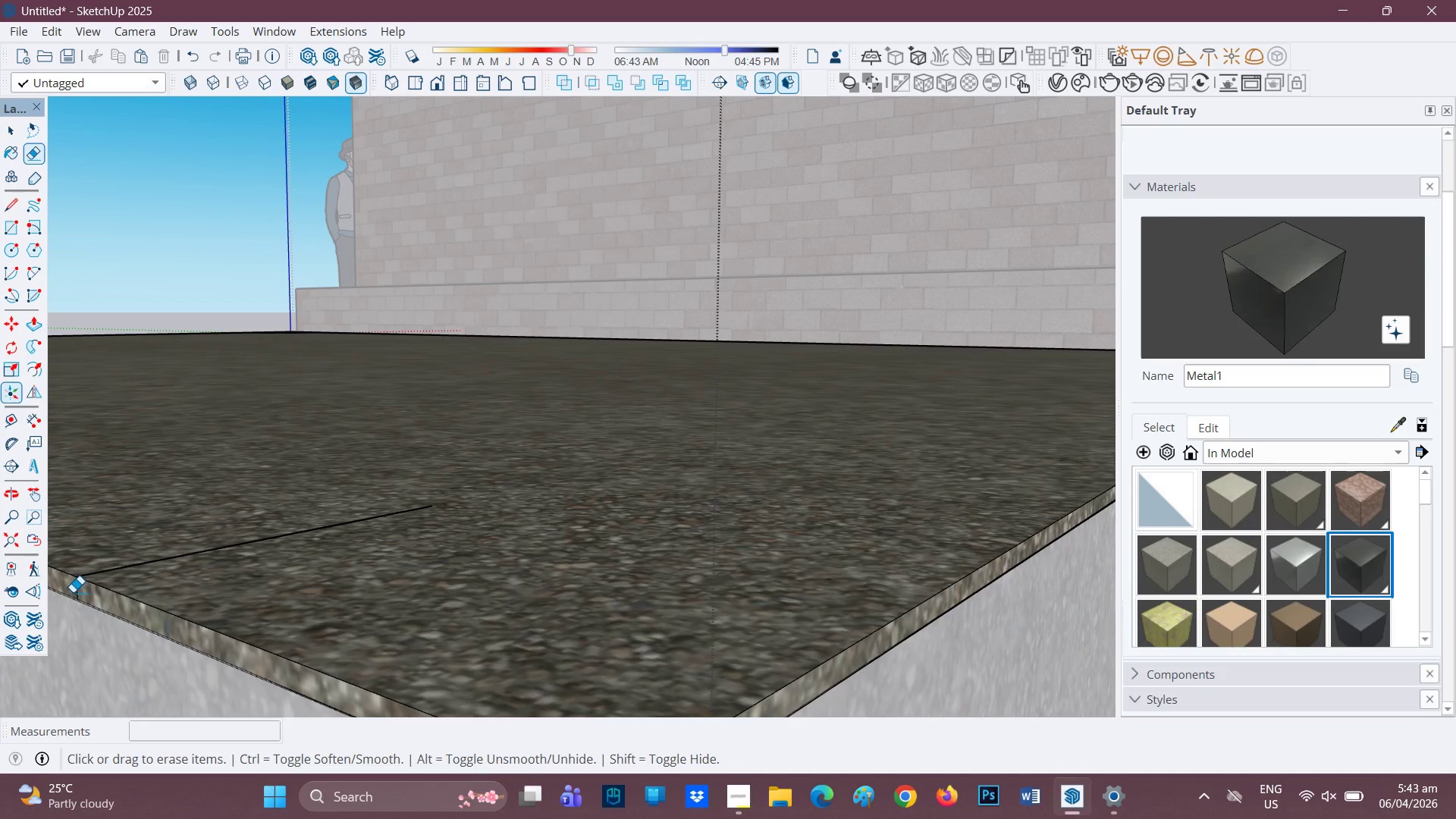 
scroll: coordinate [86, 604], scroll_direction: up, amount: 2.0
 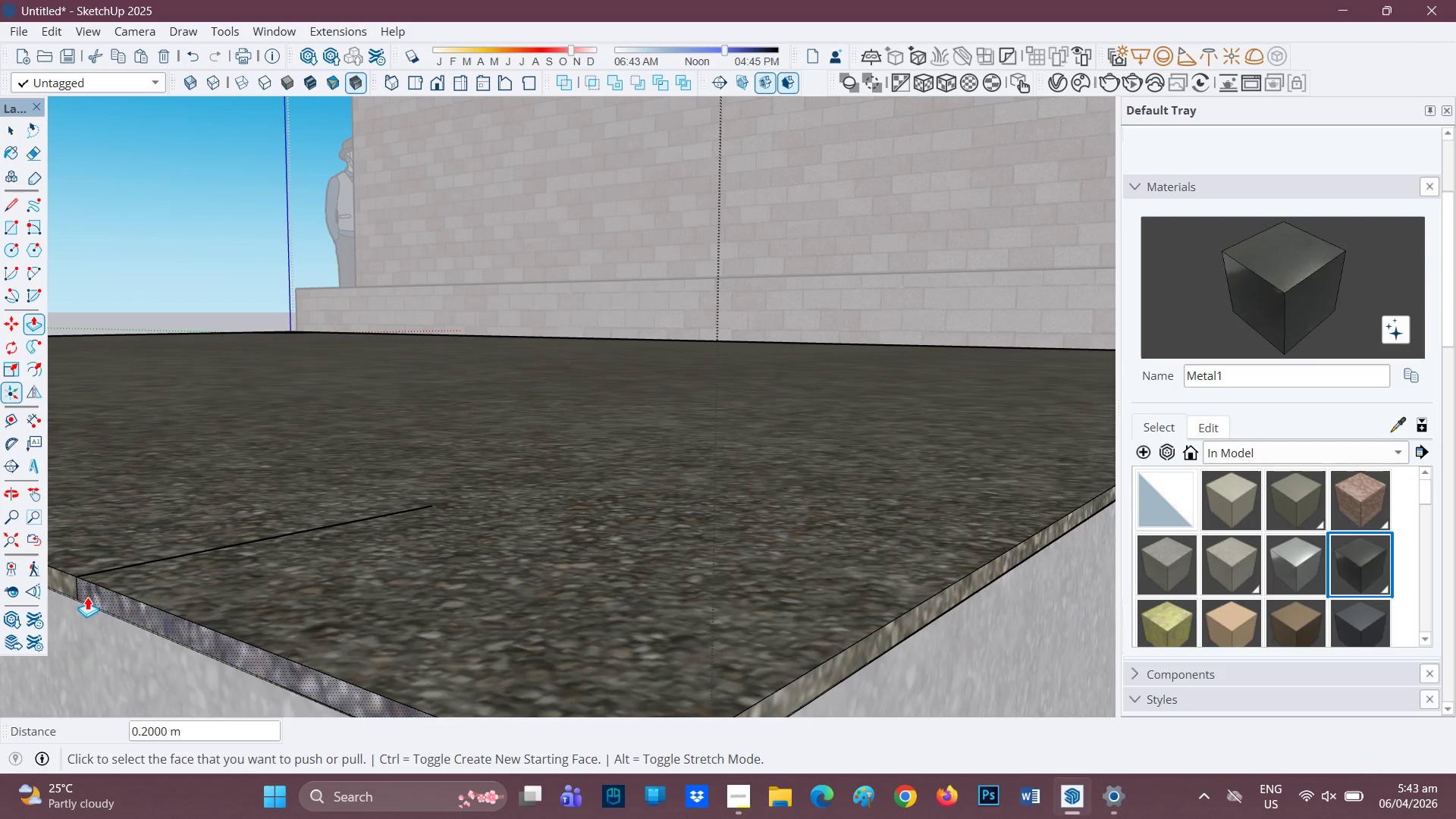 
left_click_drag(start_coordinate=[77, 592], to_coordinate=[81, 592])
 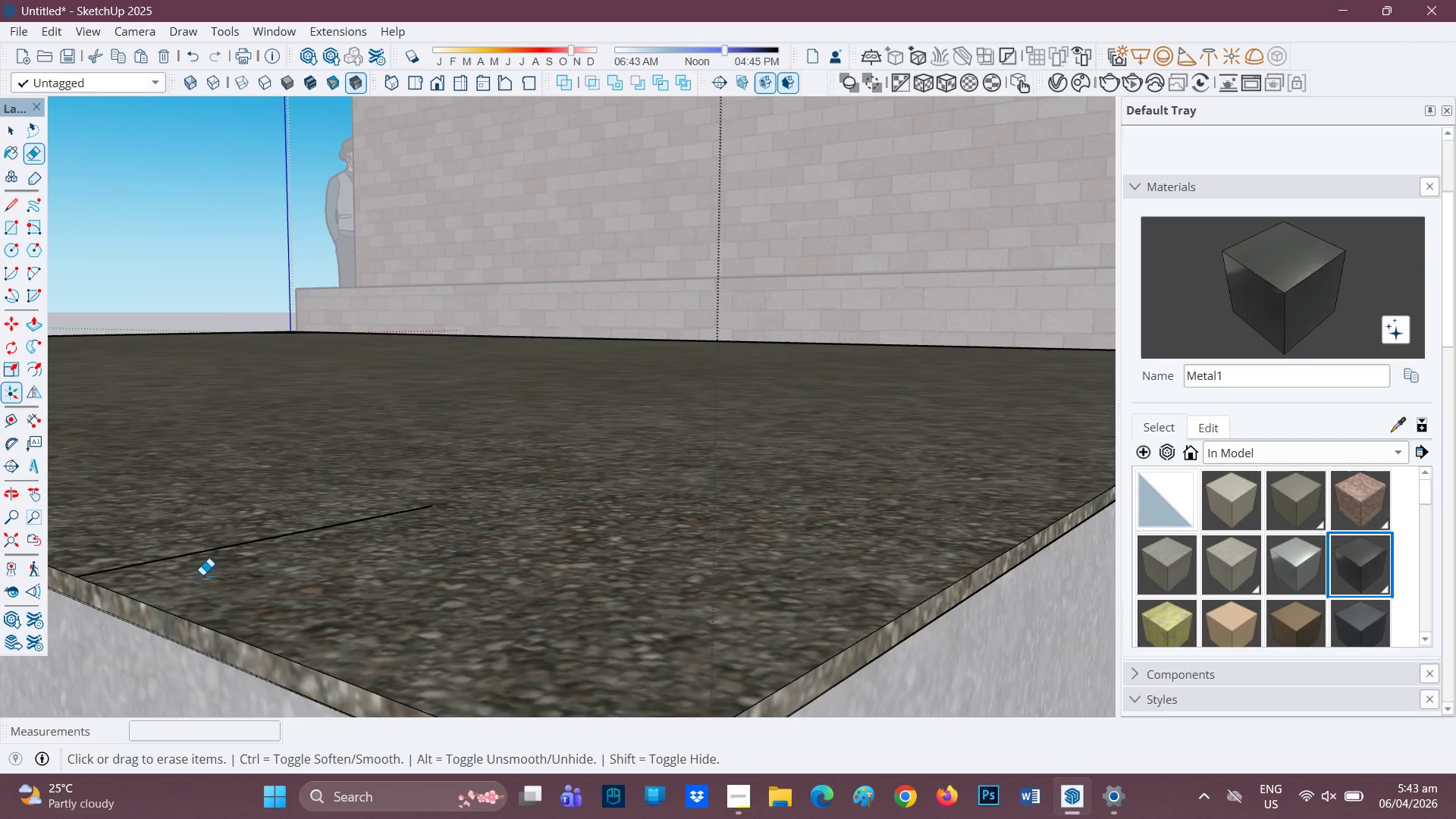 
scroll: coordinate [718, 482], scroll_direction: down, amount: 15.0
 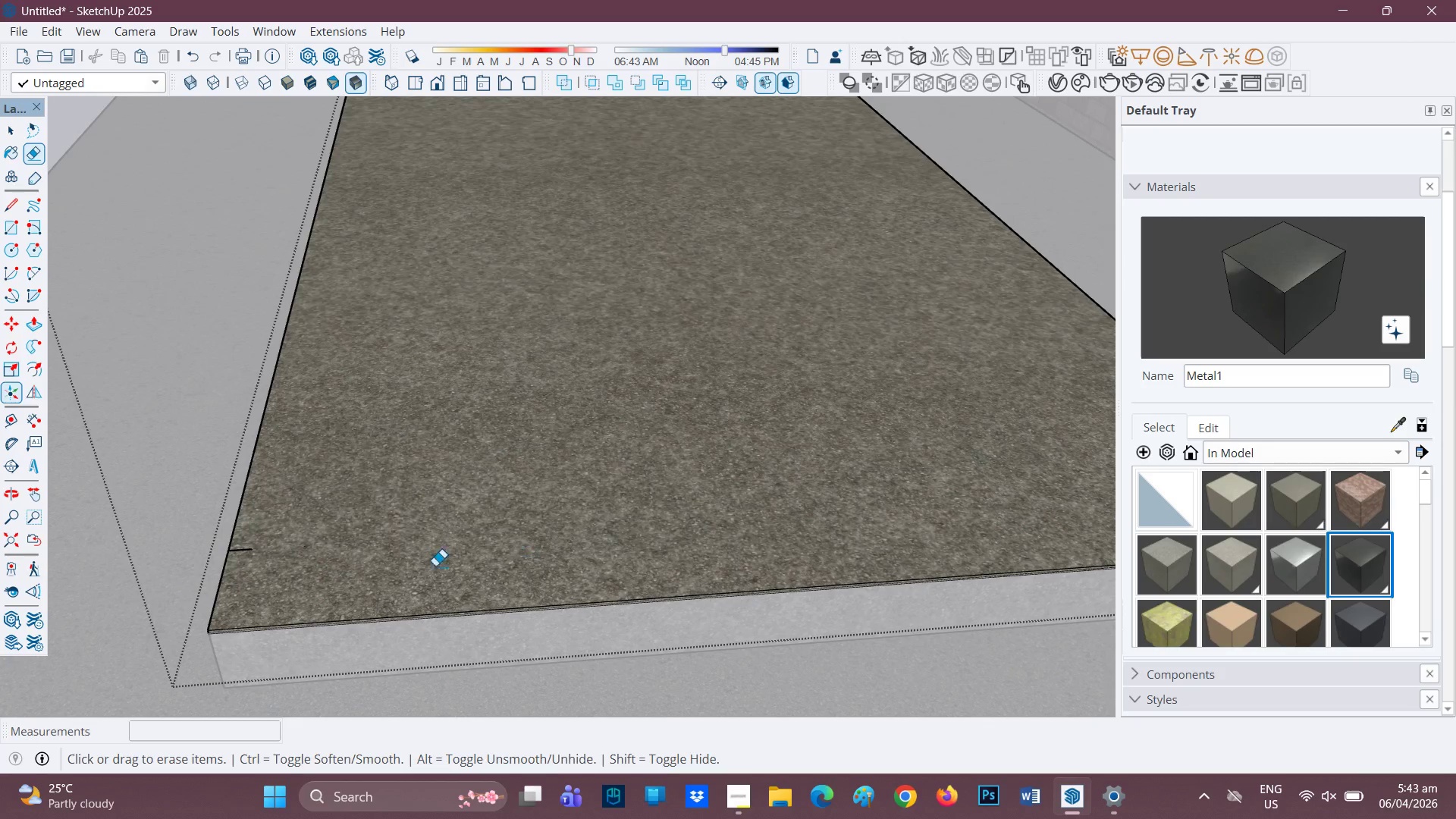 
left_click_drag(start_coordinate=[245, 549], to_coordinate=[243, 560])
 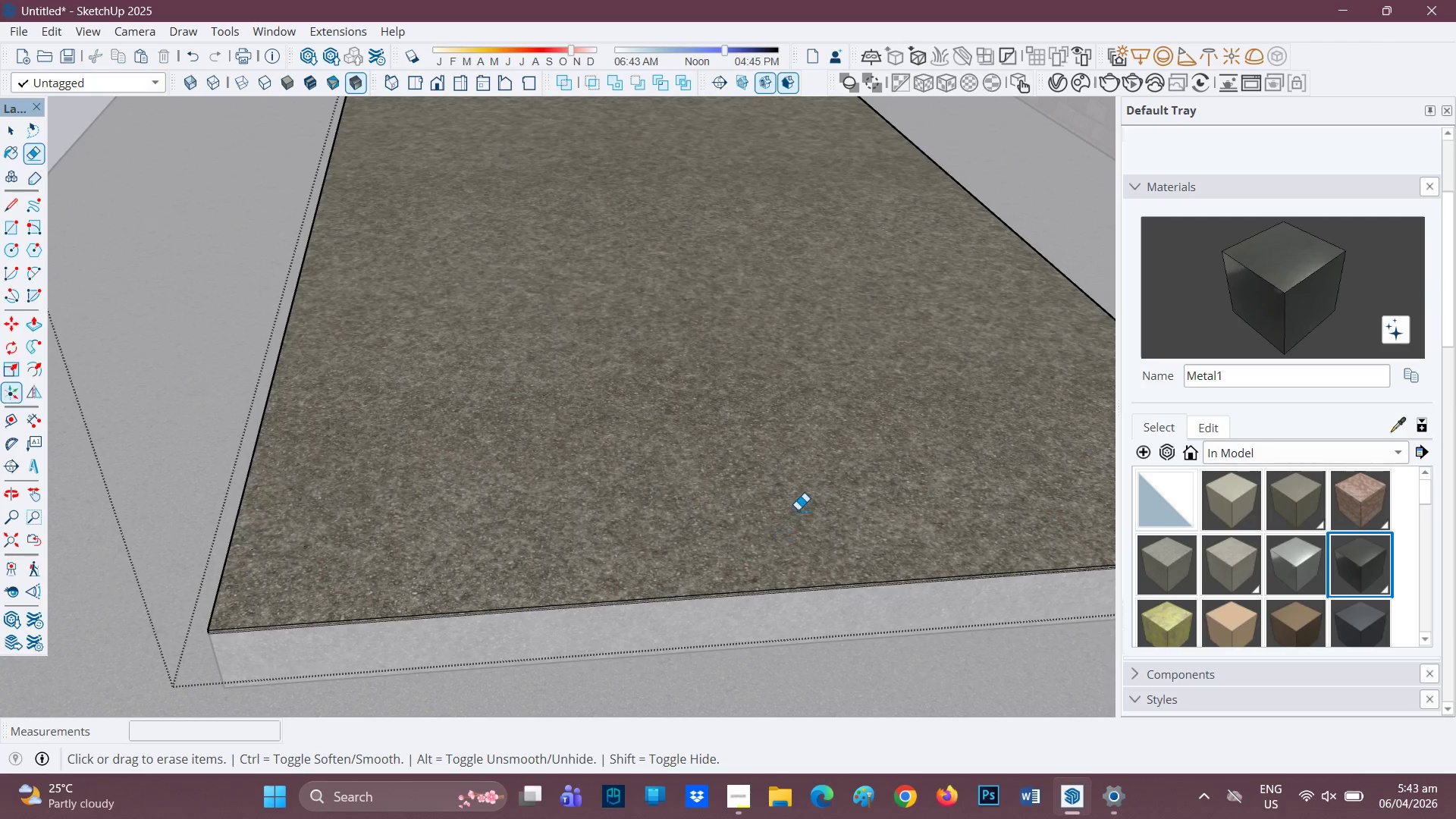 
key(H)
 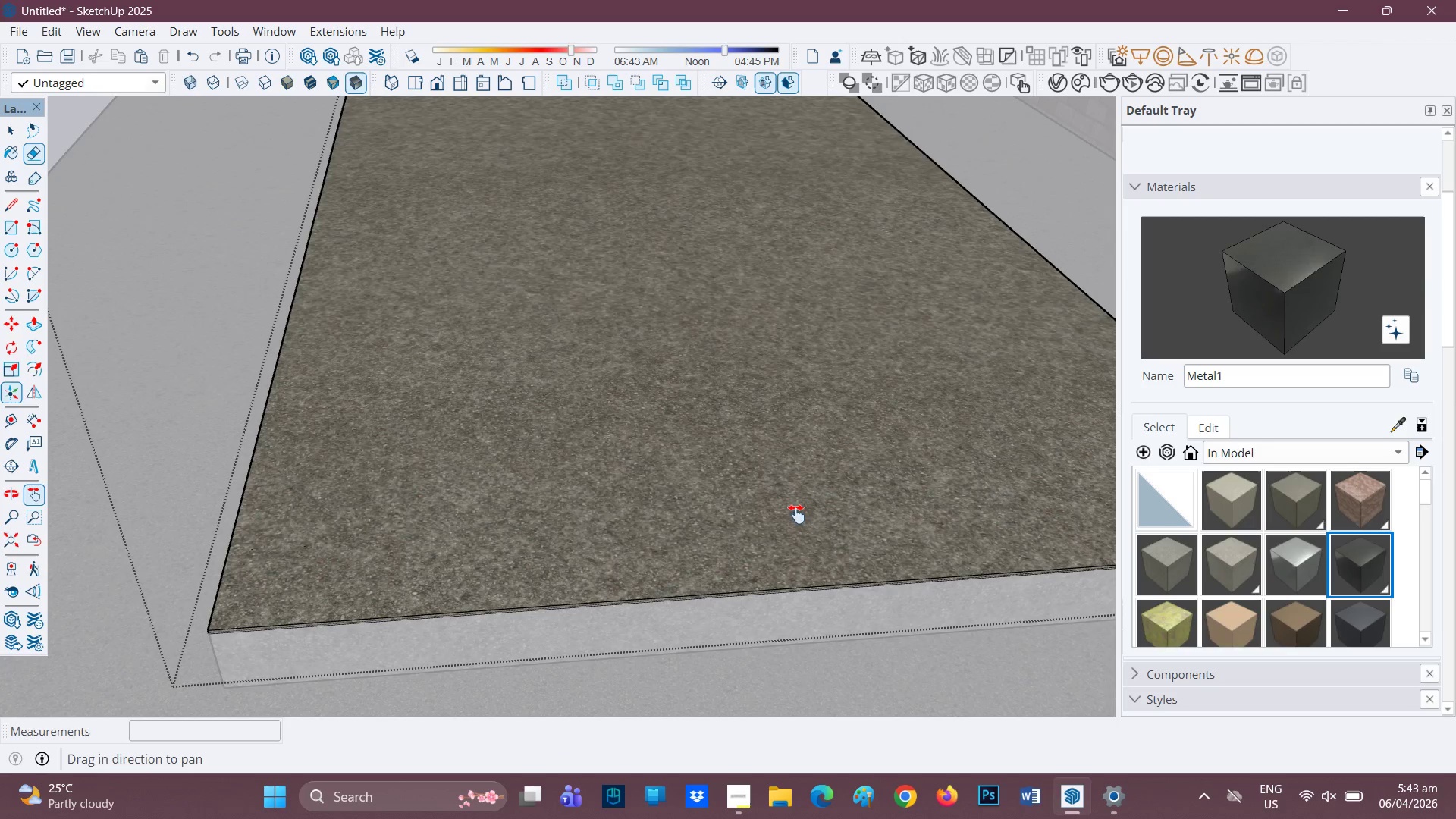 
left_click_drag(start_coordinate=[767, 519], to_coordinate=[106, 599])
 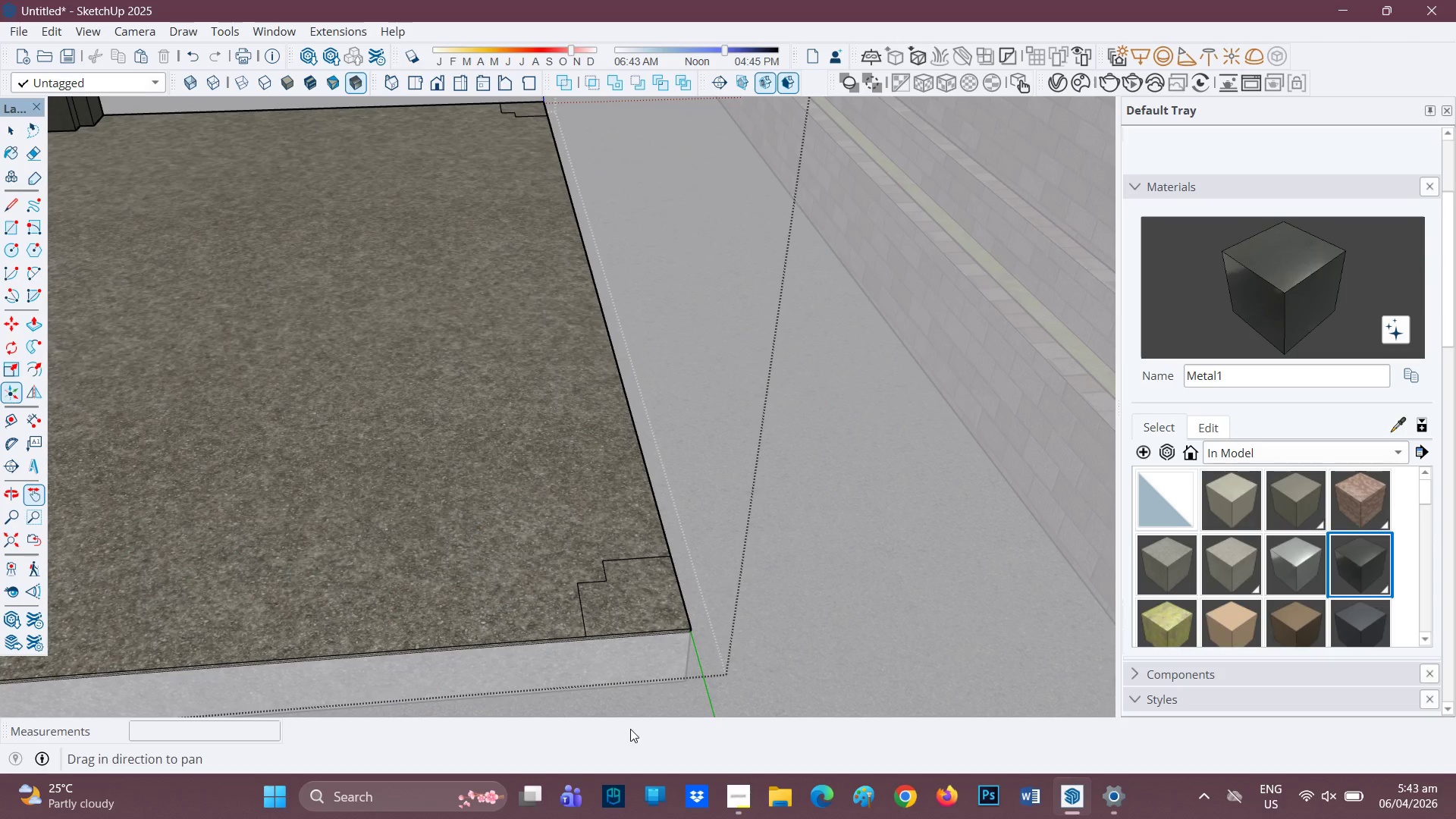 
scroll: coordinate [618, 566], scroll_direction: up, amount: 7.0
 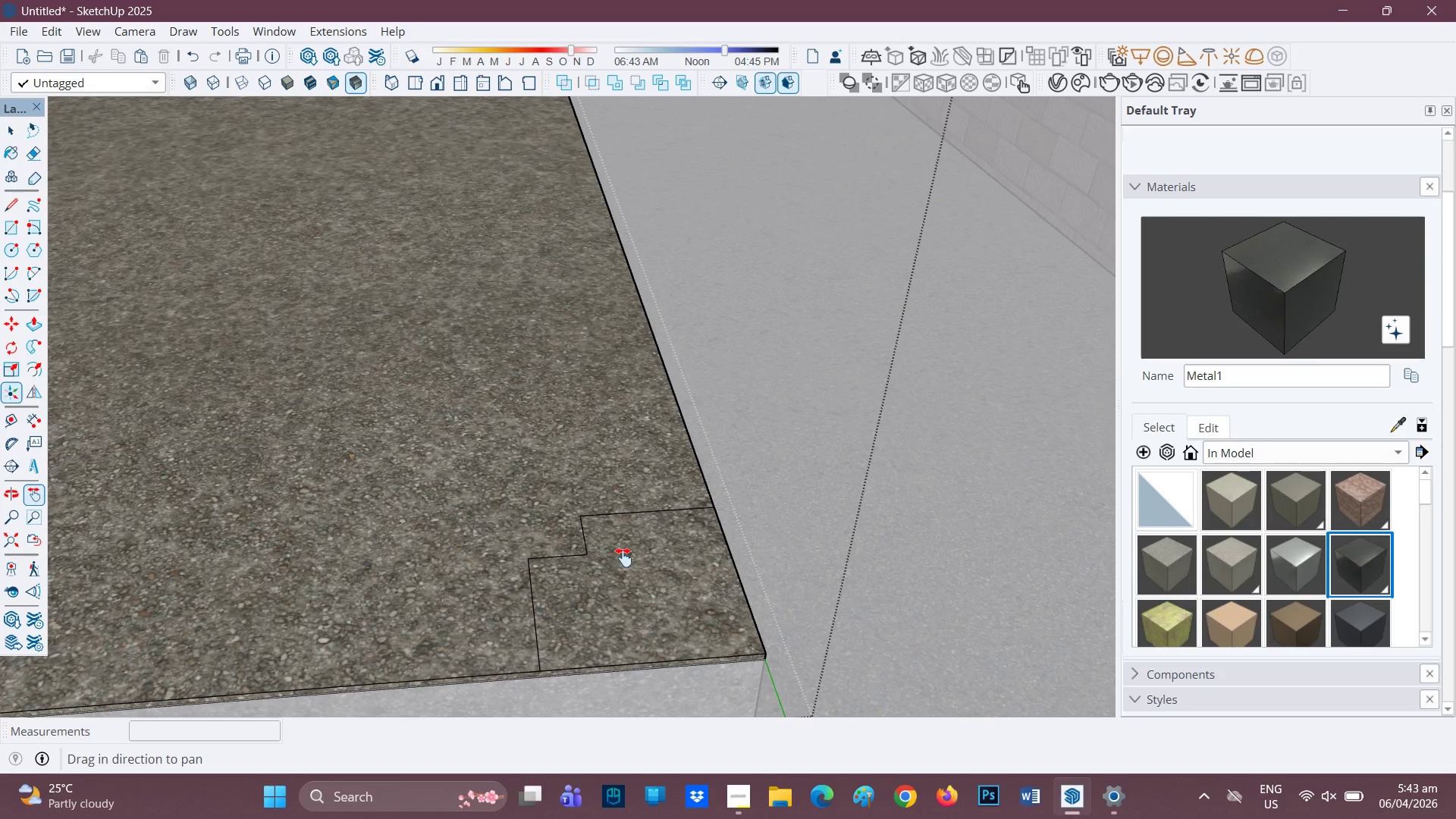 
key(E)
 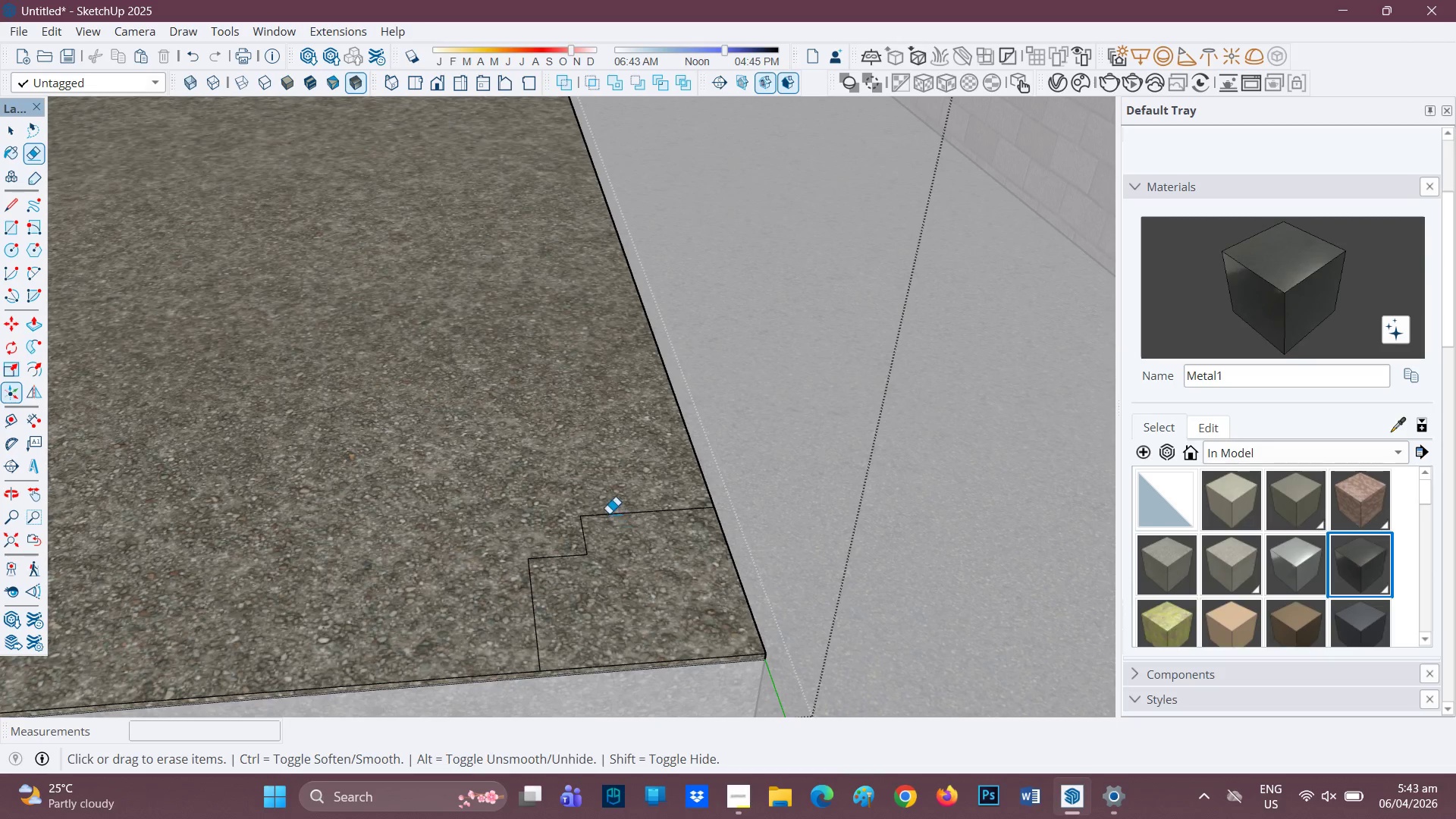 
left_click_drag(start_coordinate=[607, 506], to_coordinate=[504, 592])
 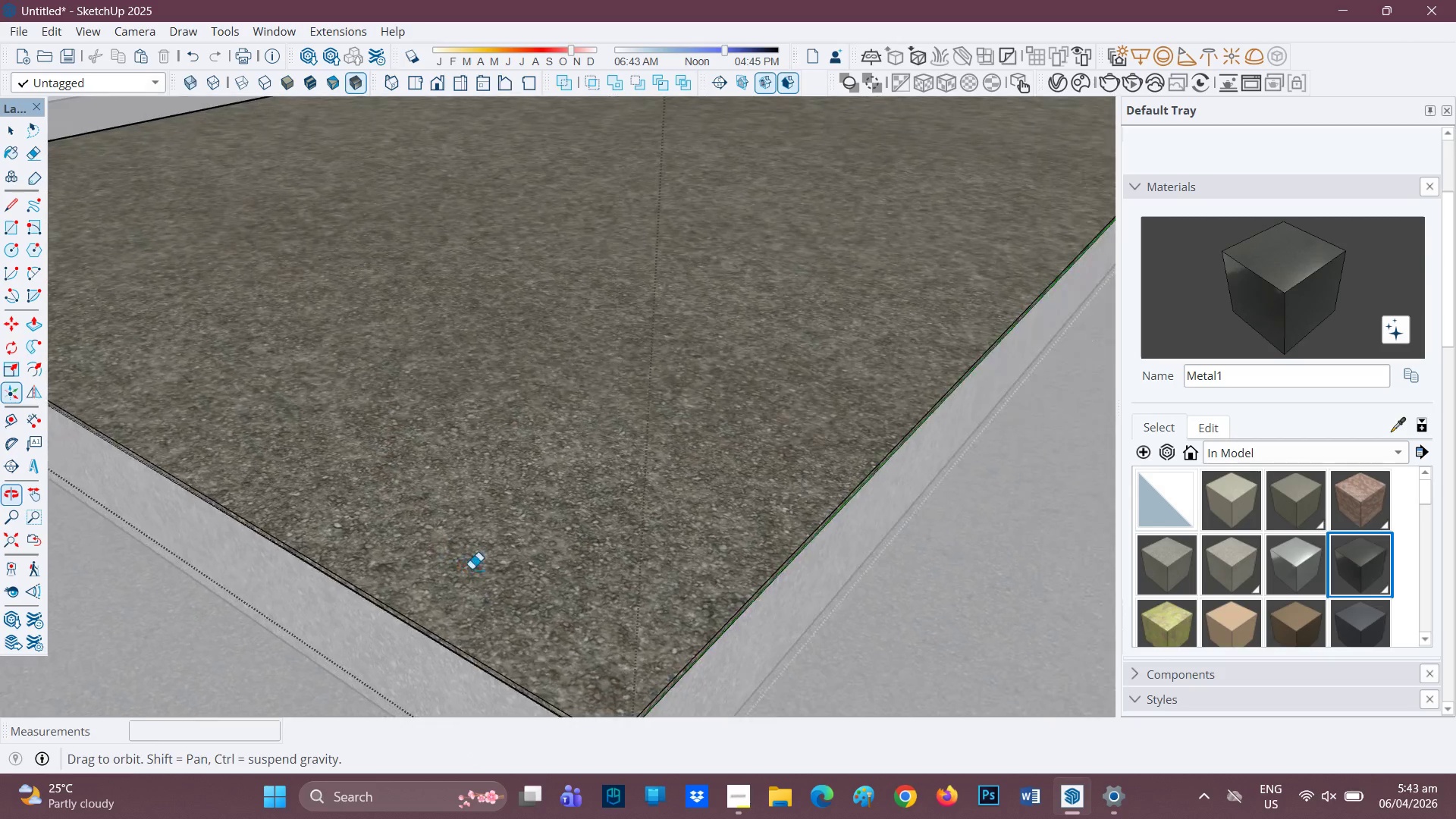 
scroll: coordinate [567, 566], scroll_direction: down, amount: 2.0
 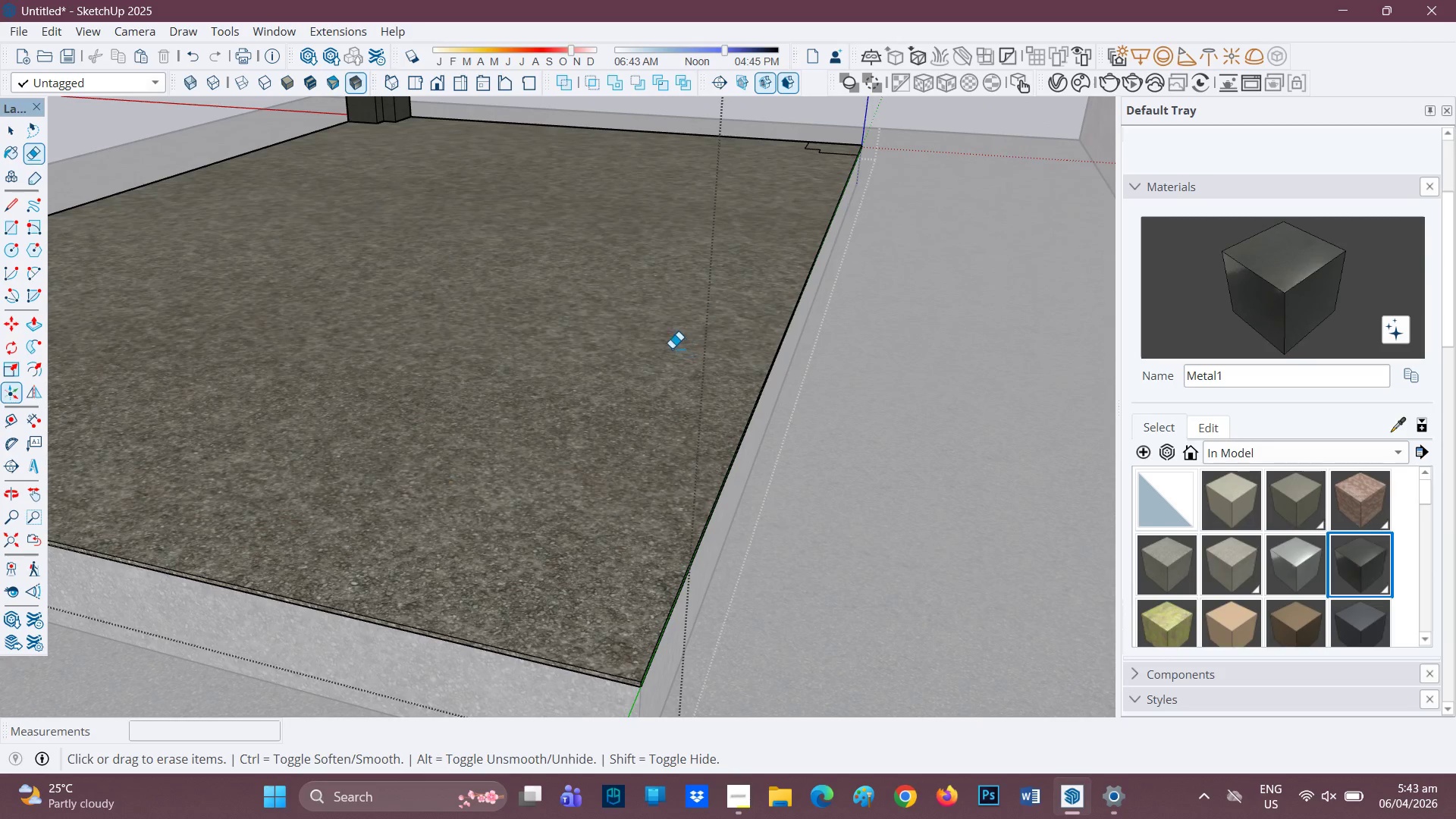 
key(H)
 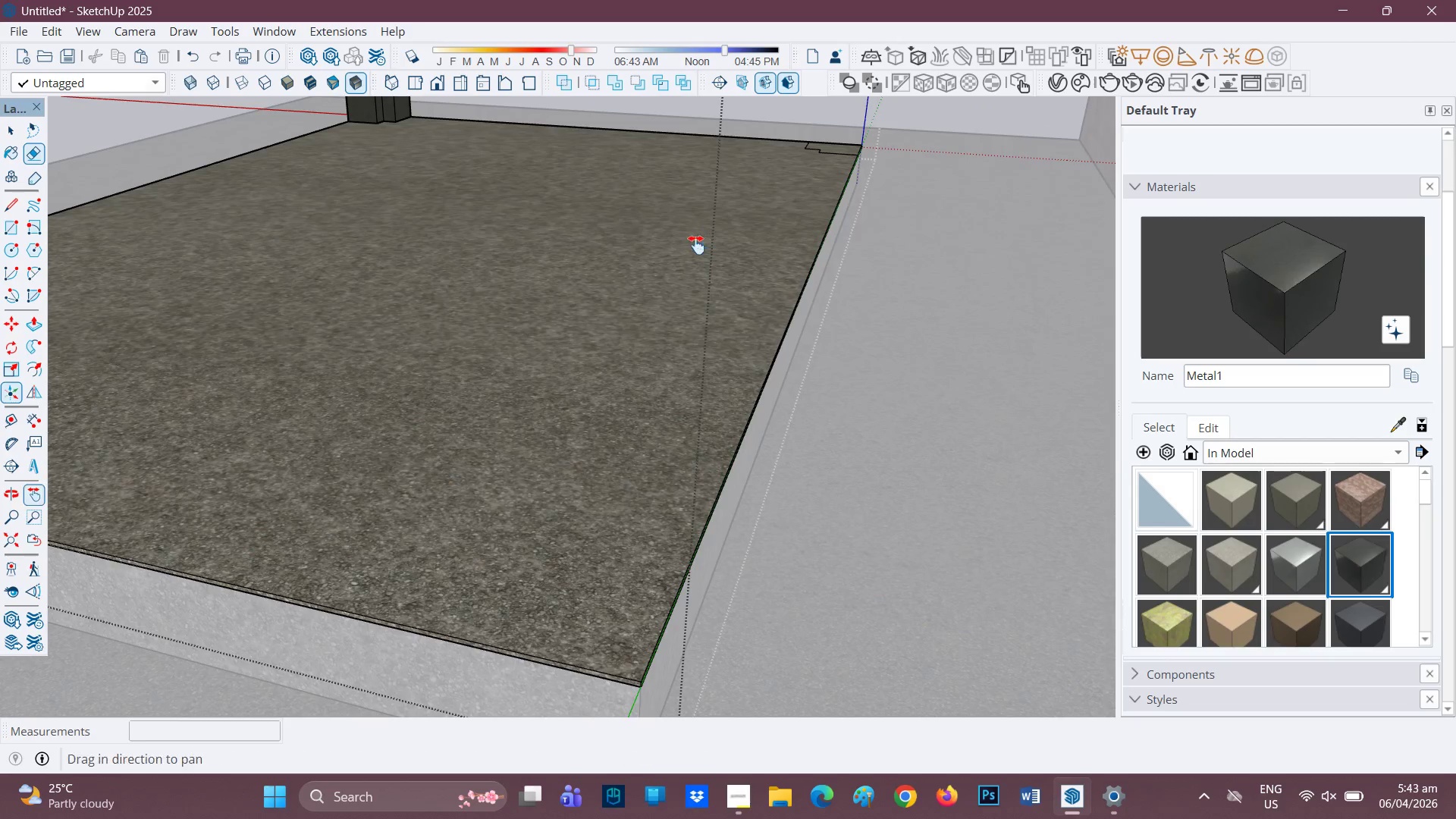 
left_click_drag(start_coordinate=[697, 249], to_coordinate=[388, 794])
 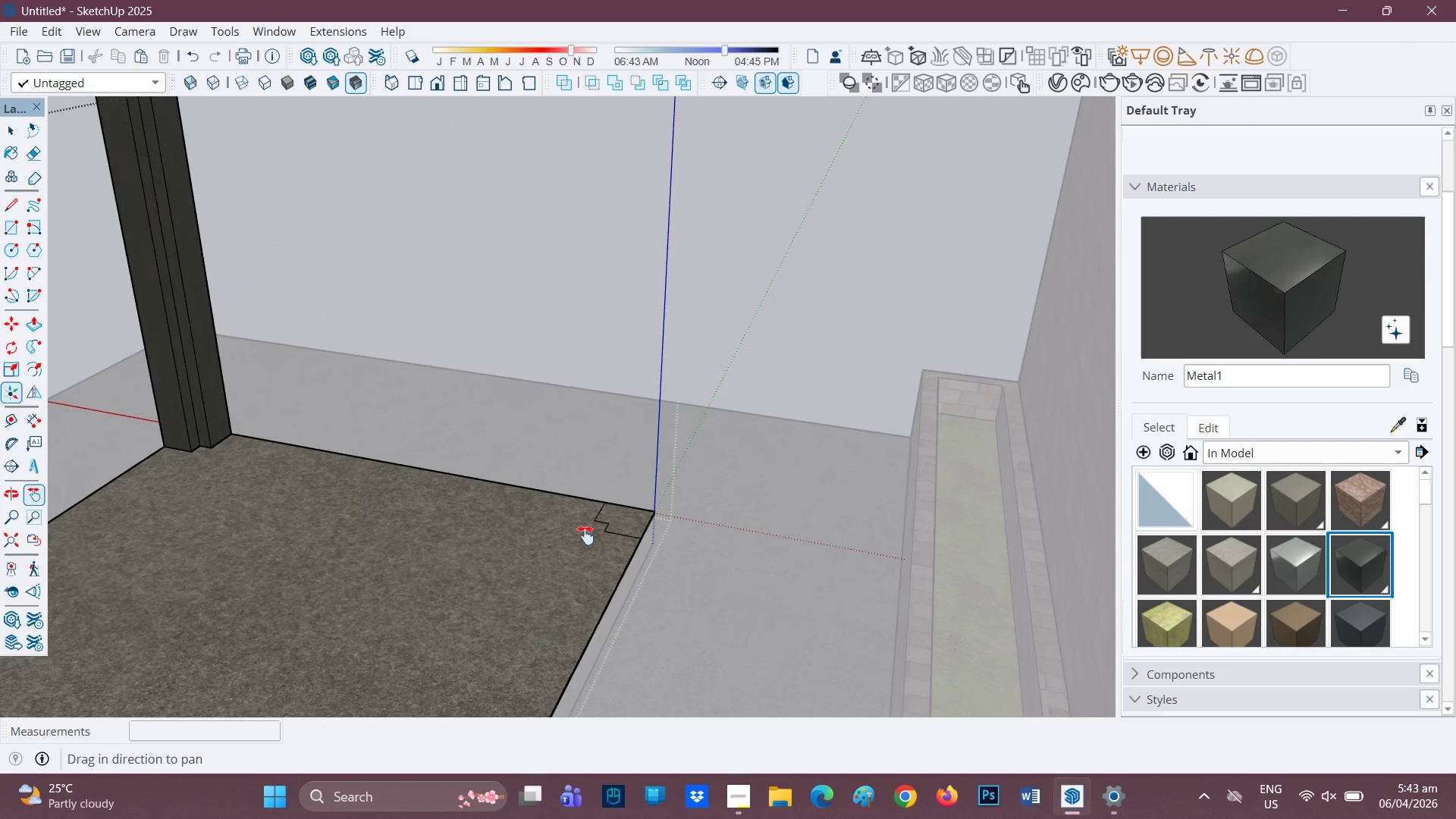 
scroll: coordinate [595, 582], scroll_direction: up, amount: 8.0
 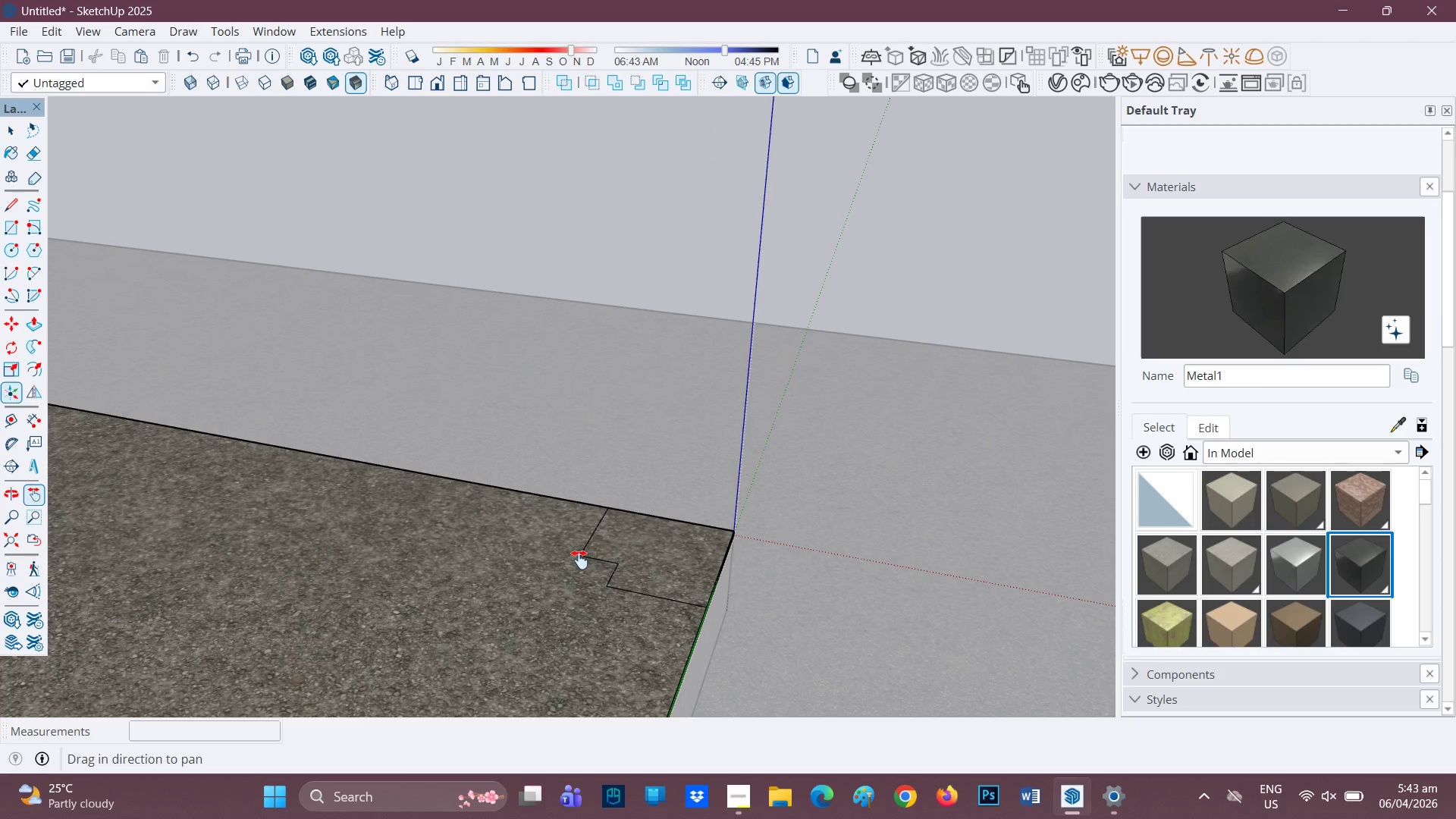 
key(E)
 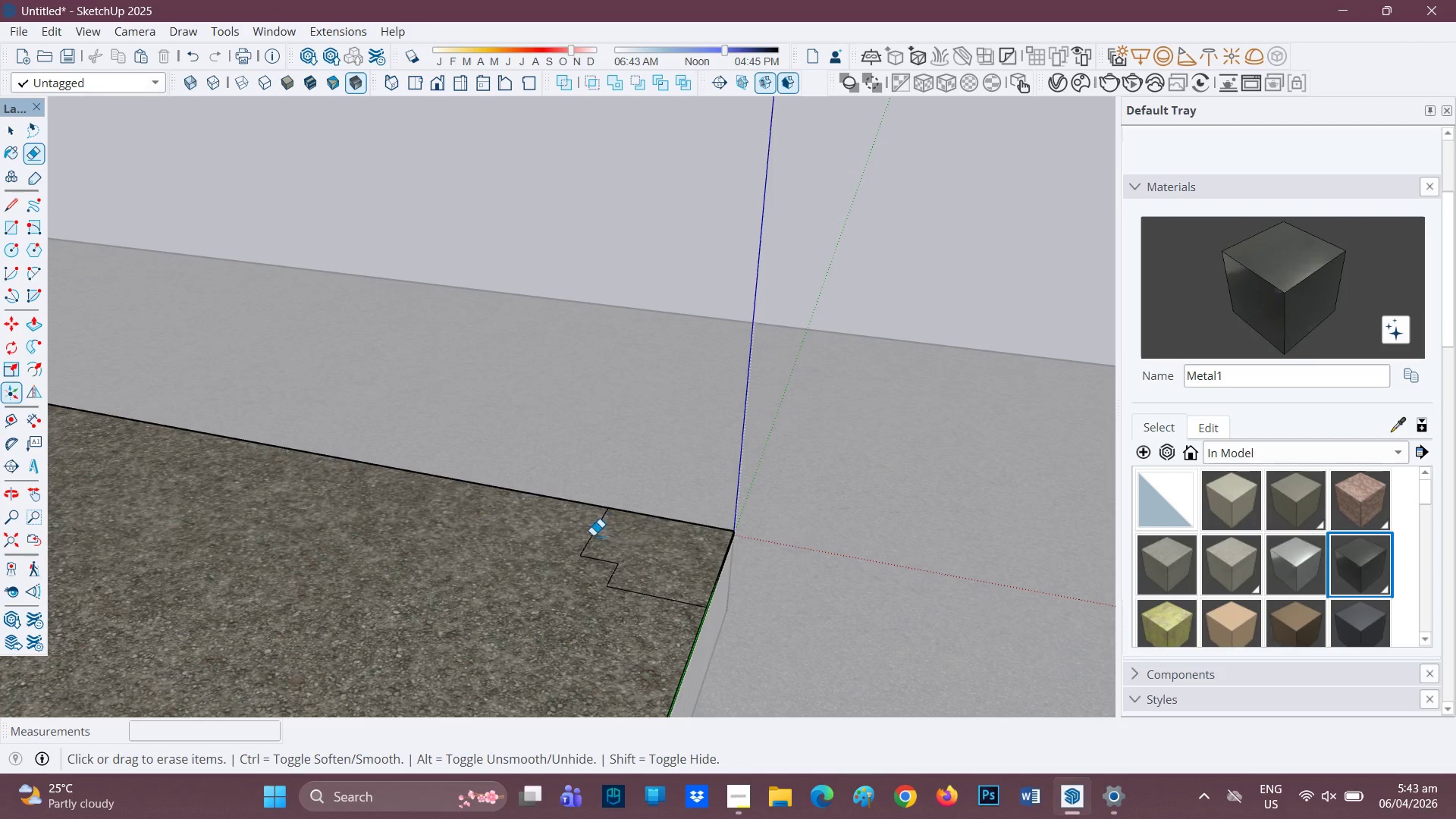 
left_click_drag(start_coordinate=[588, 537], to_coordinate=[623, 593])
 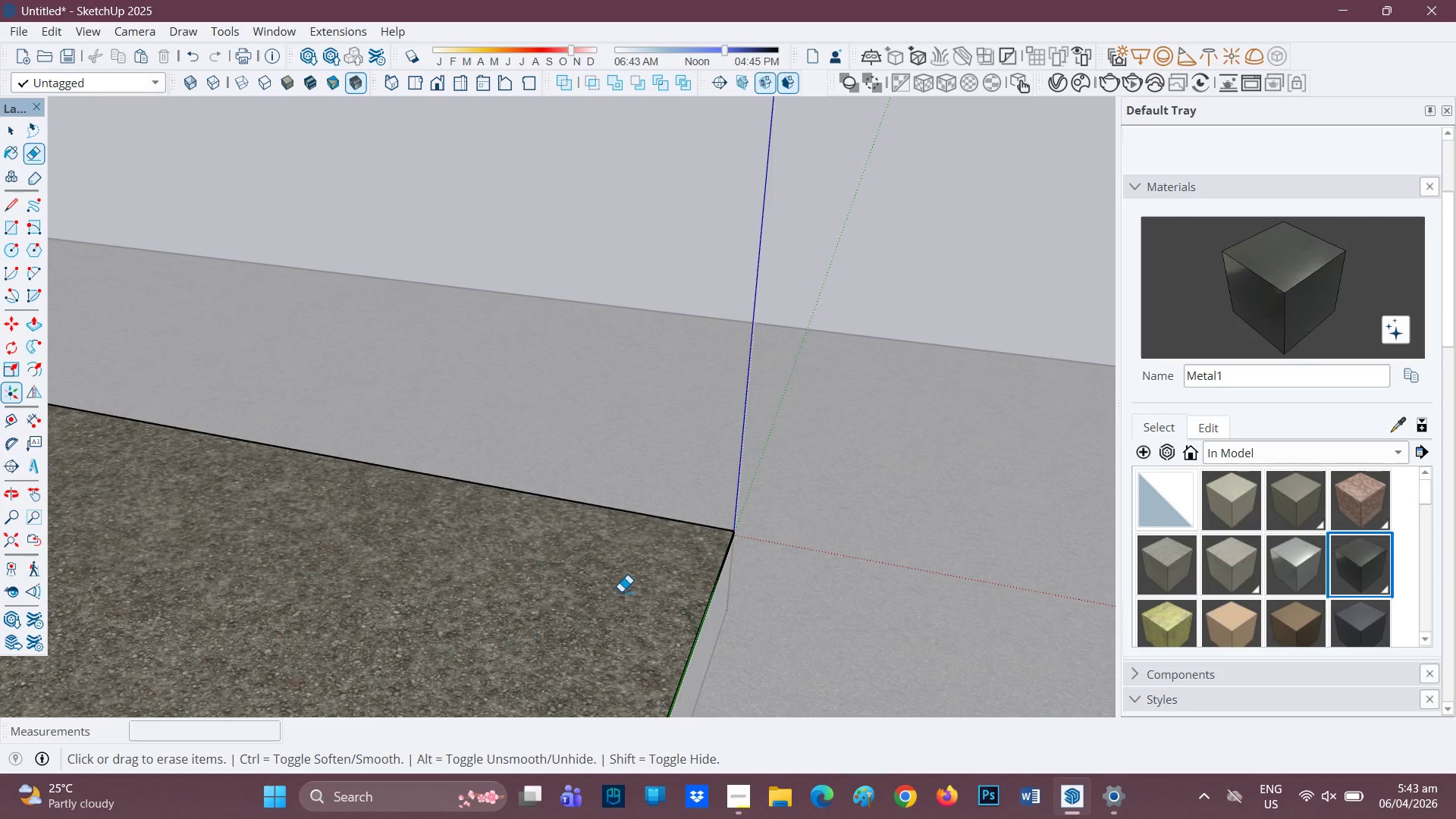 
wait(9.7)
 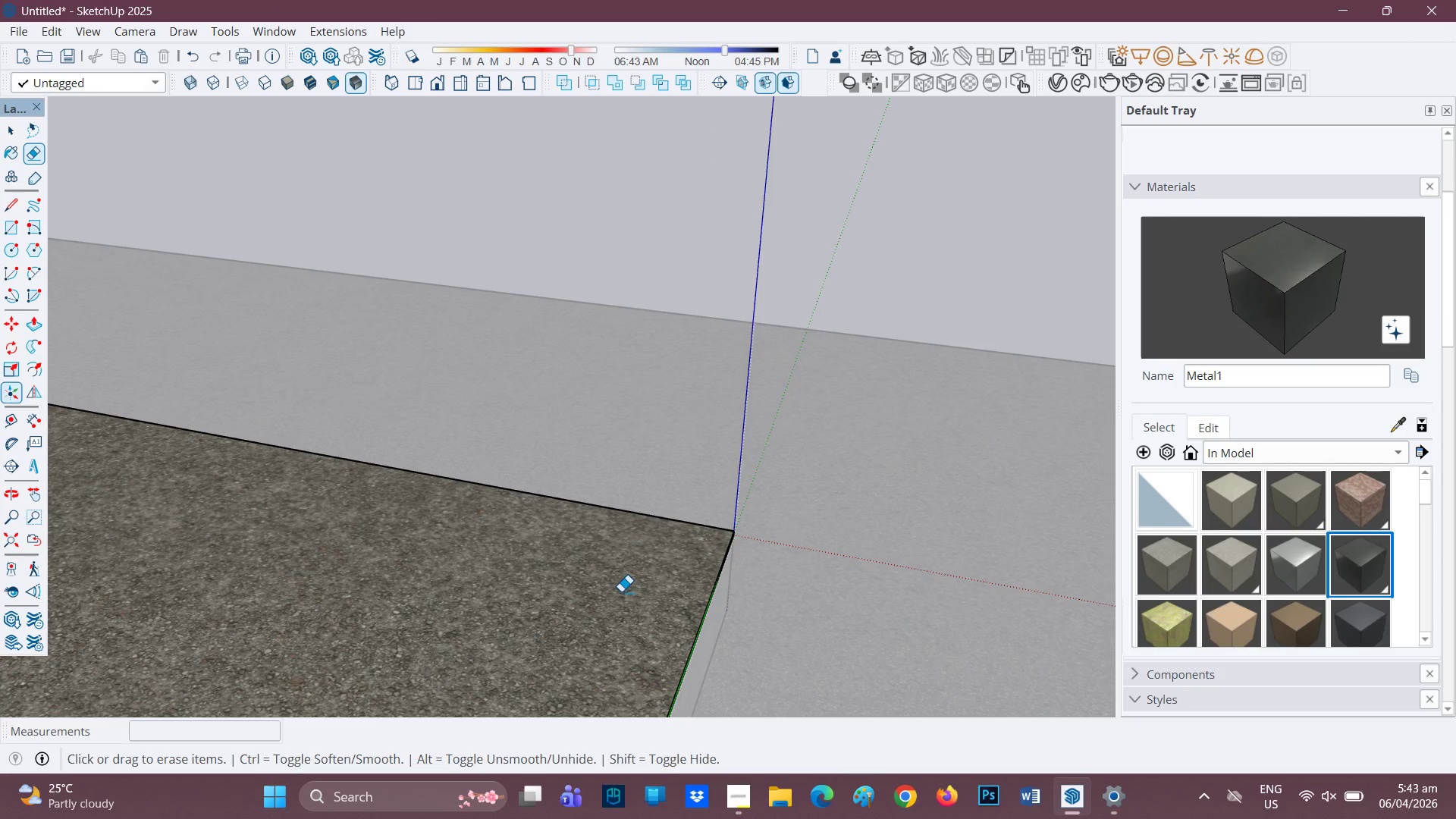 
scroll: coordinate [277, 562], scroll_direction: down, amount: 2.0
 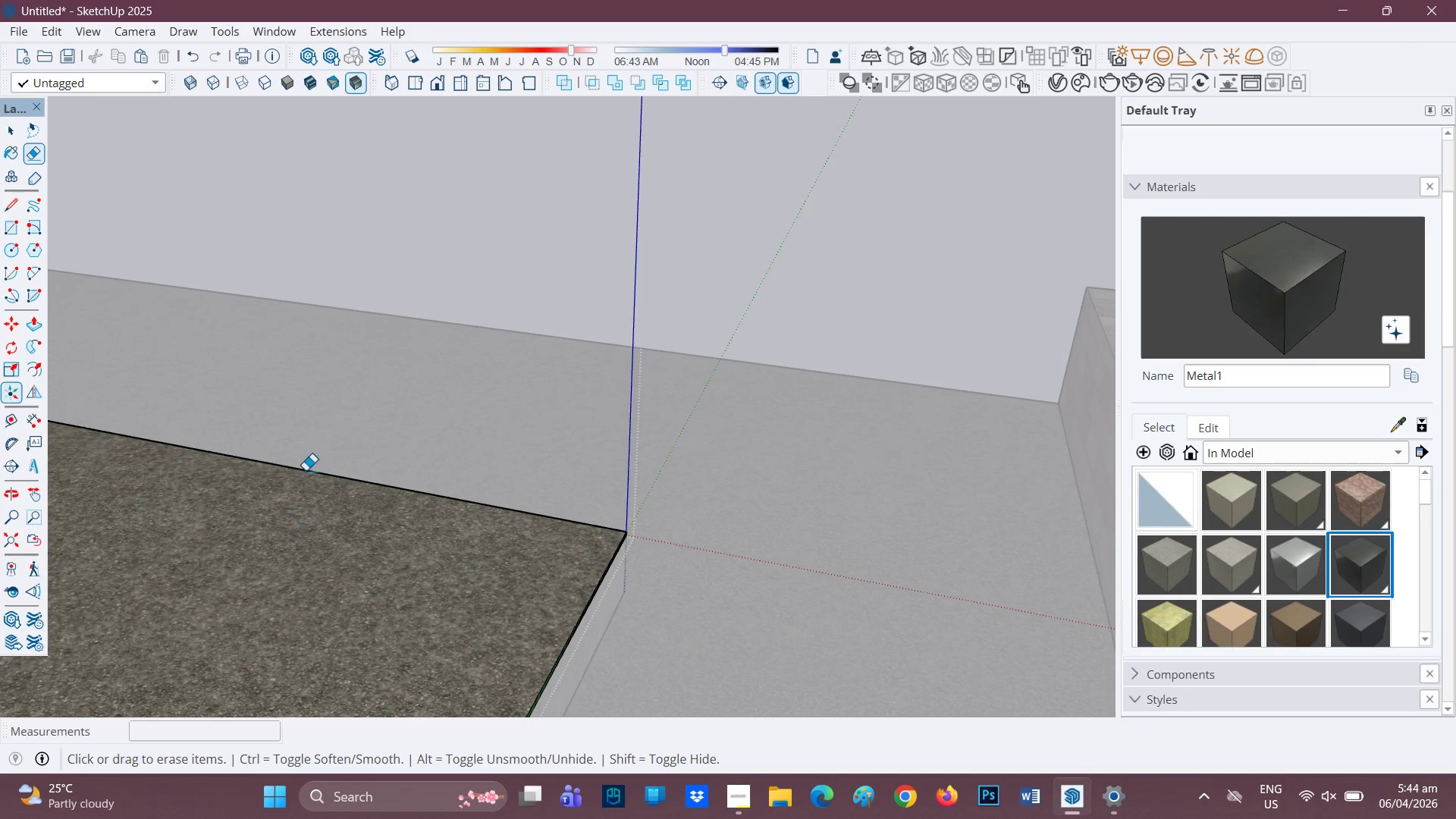 
key(H)
 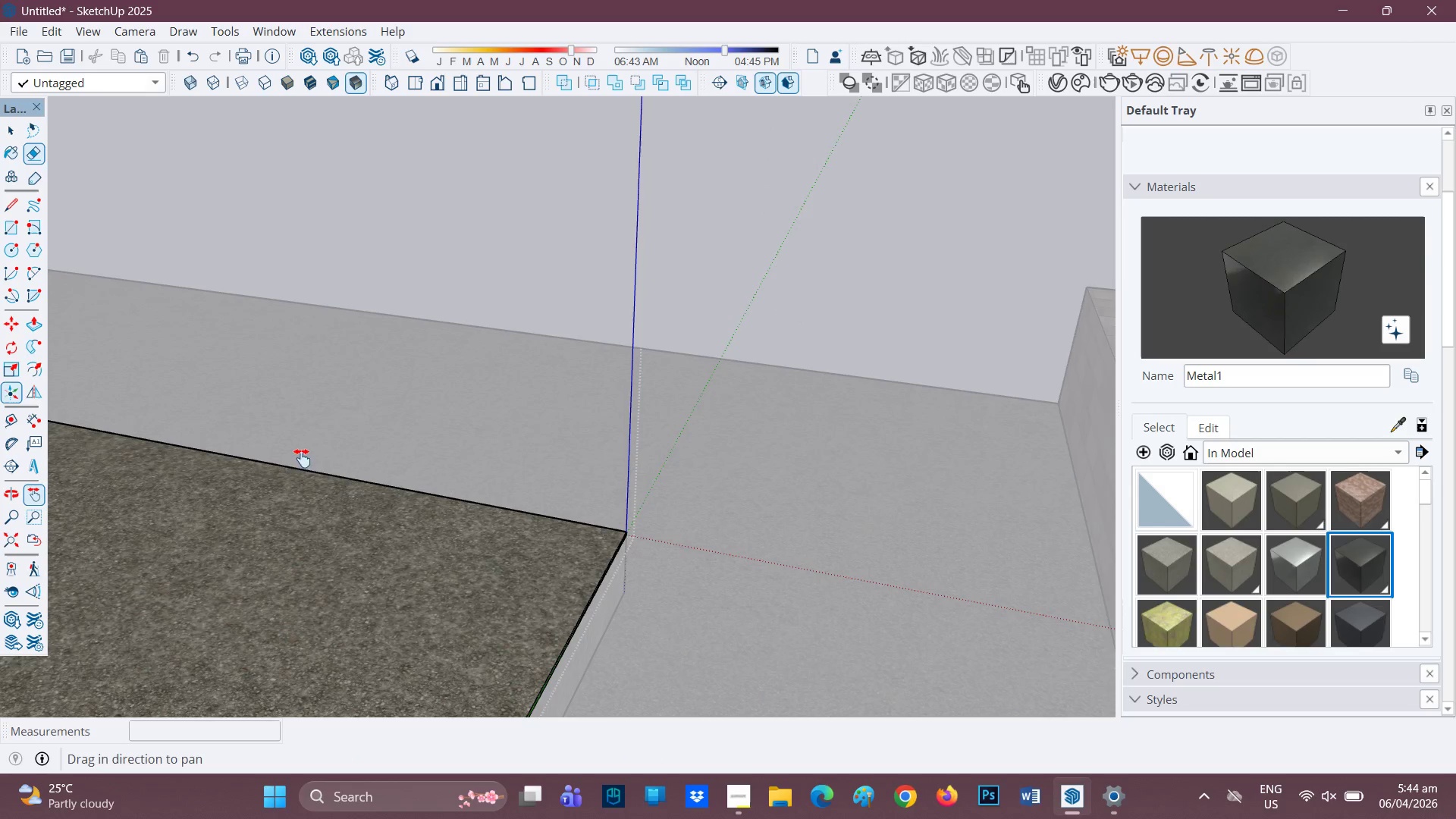 
left_click_drag(start_coordinate=[303, 457], to_coordinate=[1036, 427])
 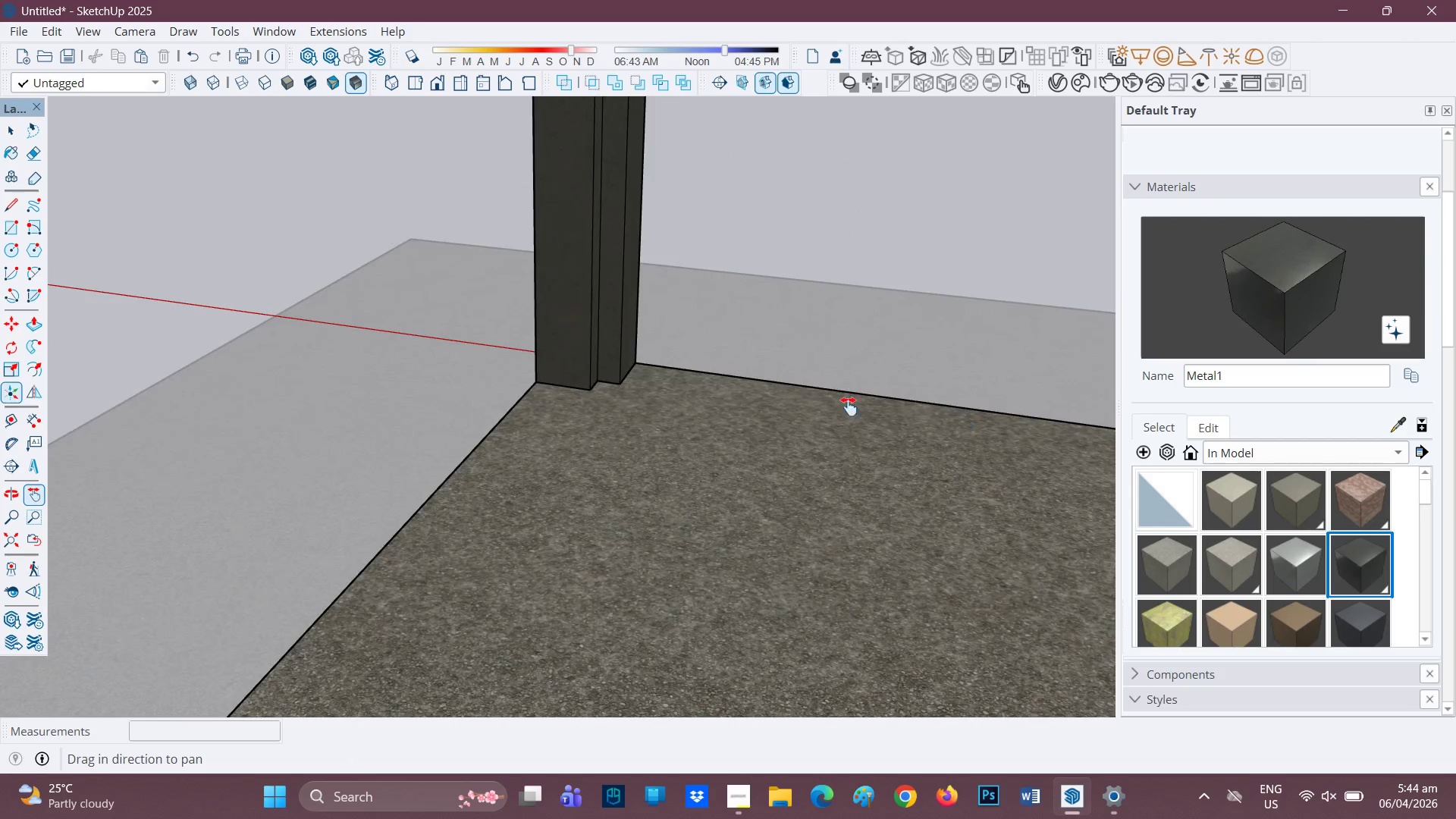 
scroll: coordinate [630, 393], scroll_direction: down, amount: 6.0
 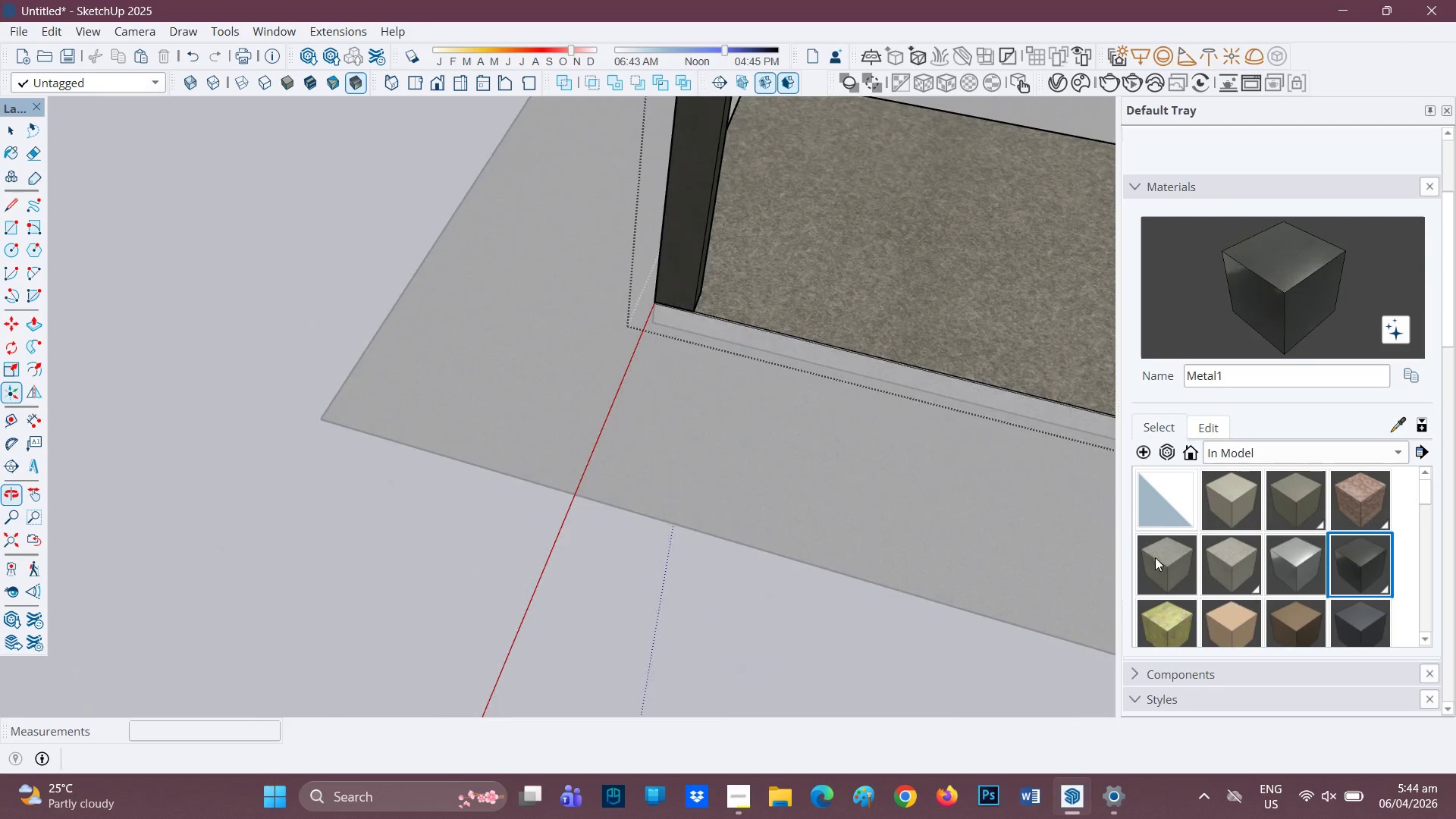 
key(Space)
 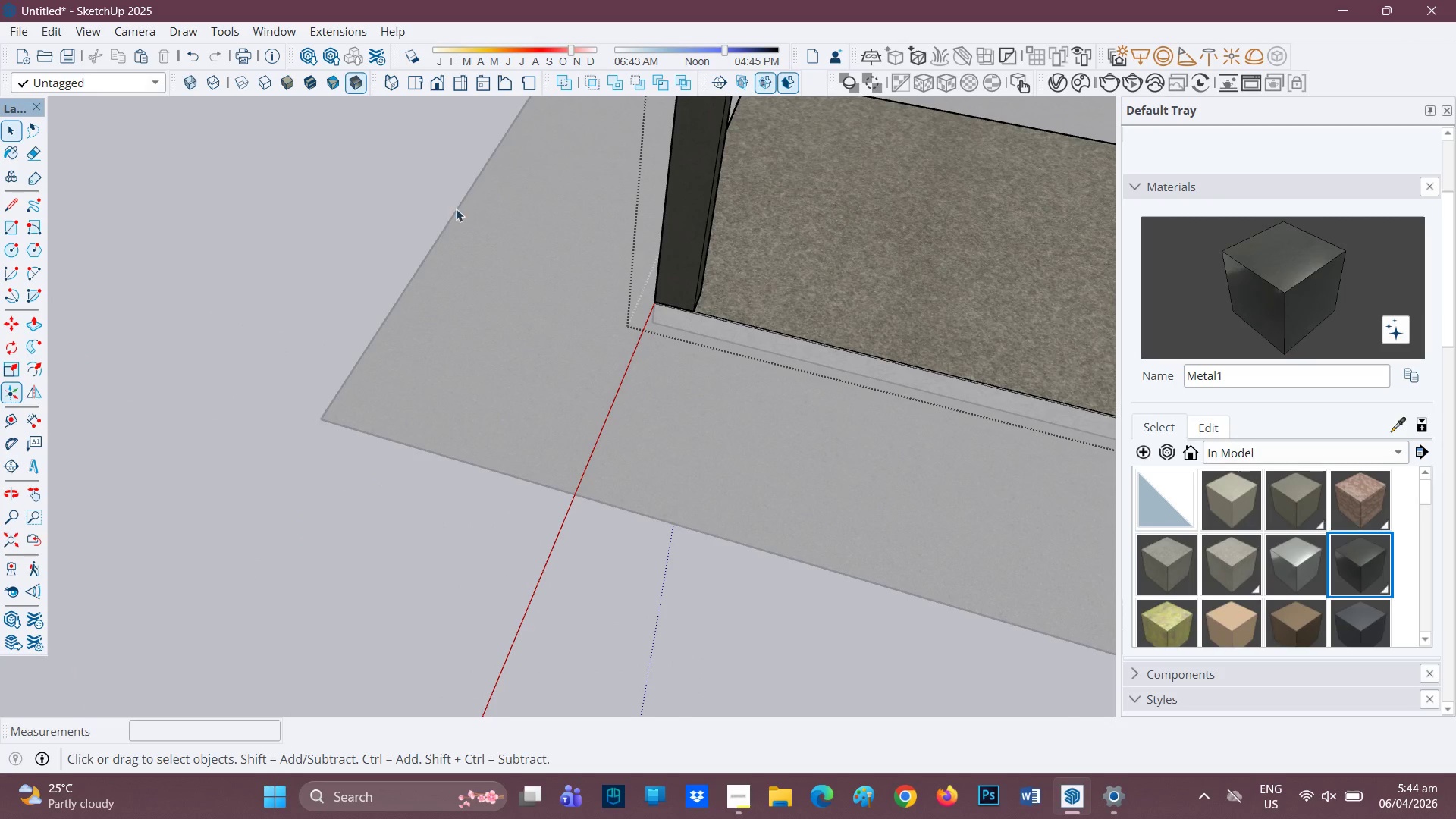 
left_click_drag(start_coordinate=[500, 245], to_coordinate=[359, 564])
 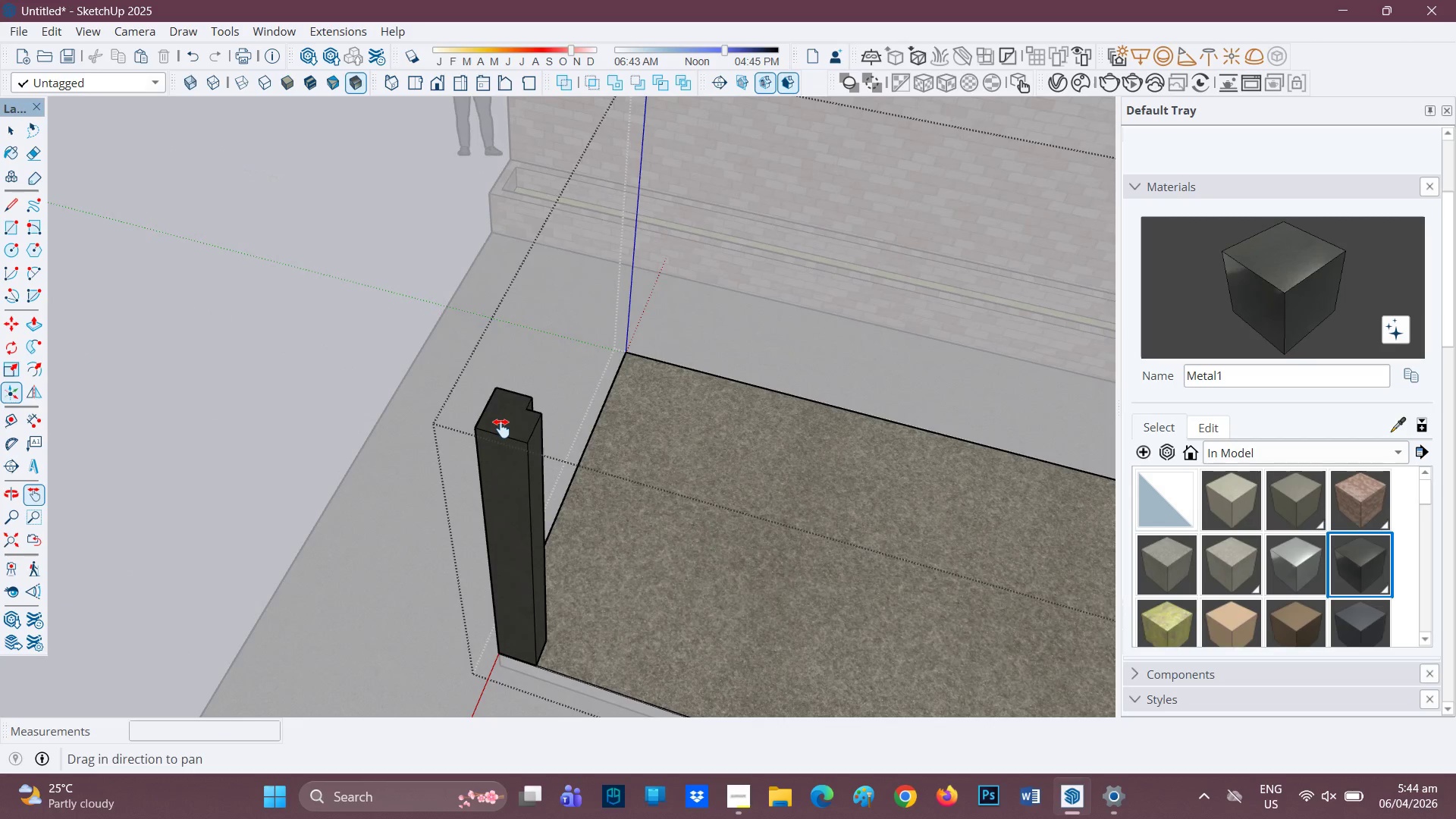 
key(Space)
 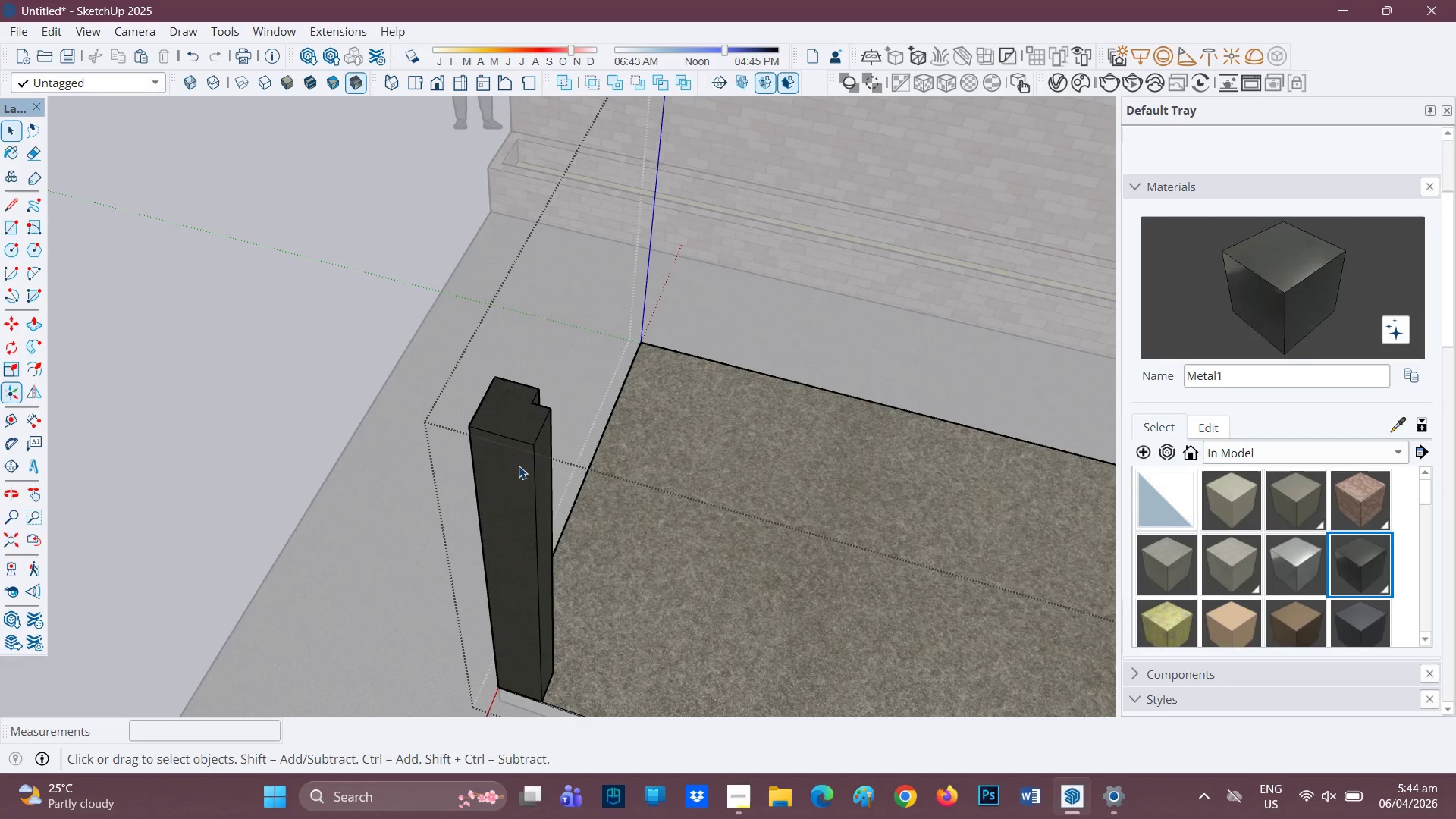 
scroll: coordinate [501, 442], scroll_direction: up, amount: 1.0
 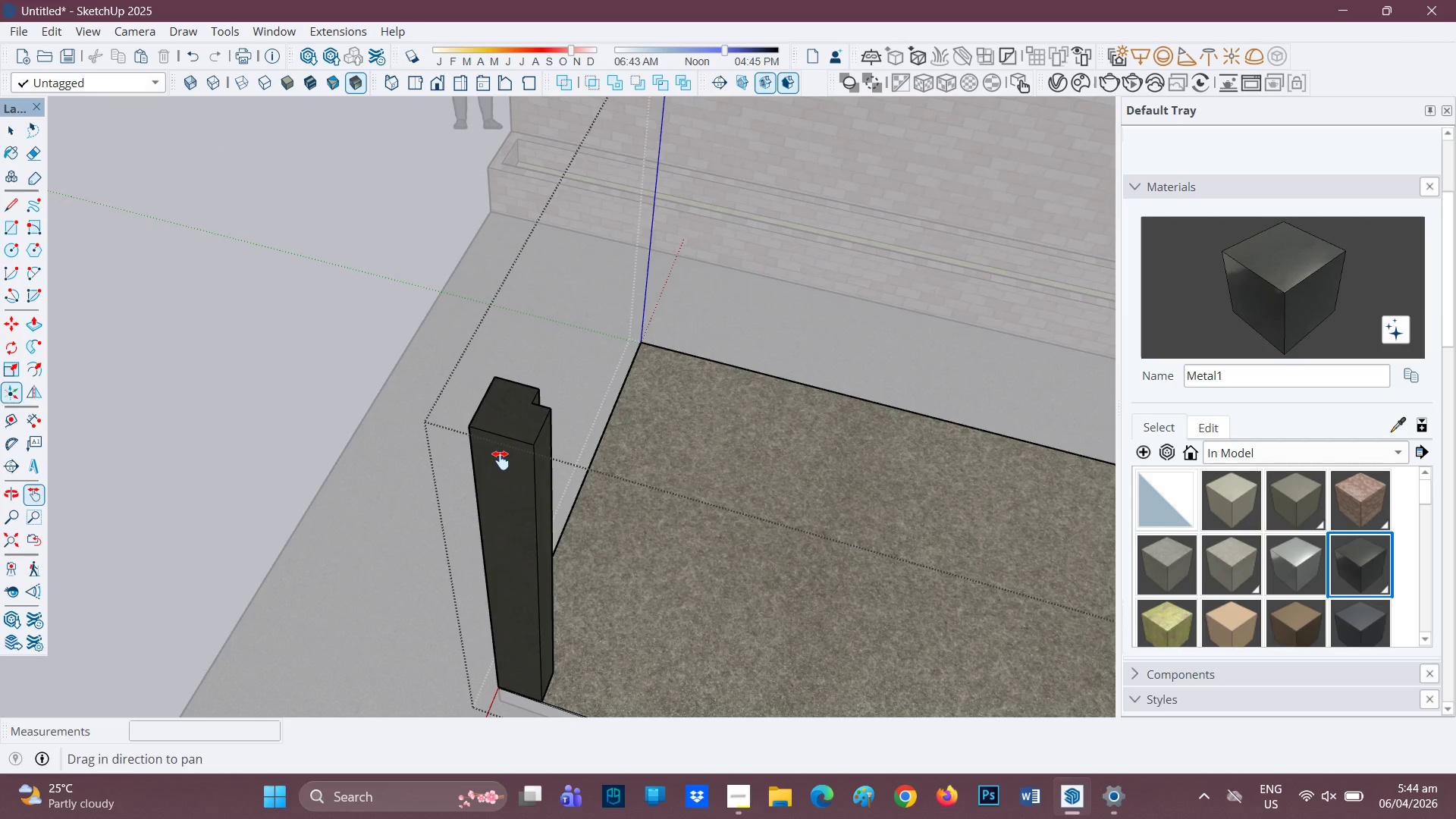 
left_click([519, 467])
 